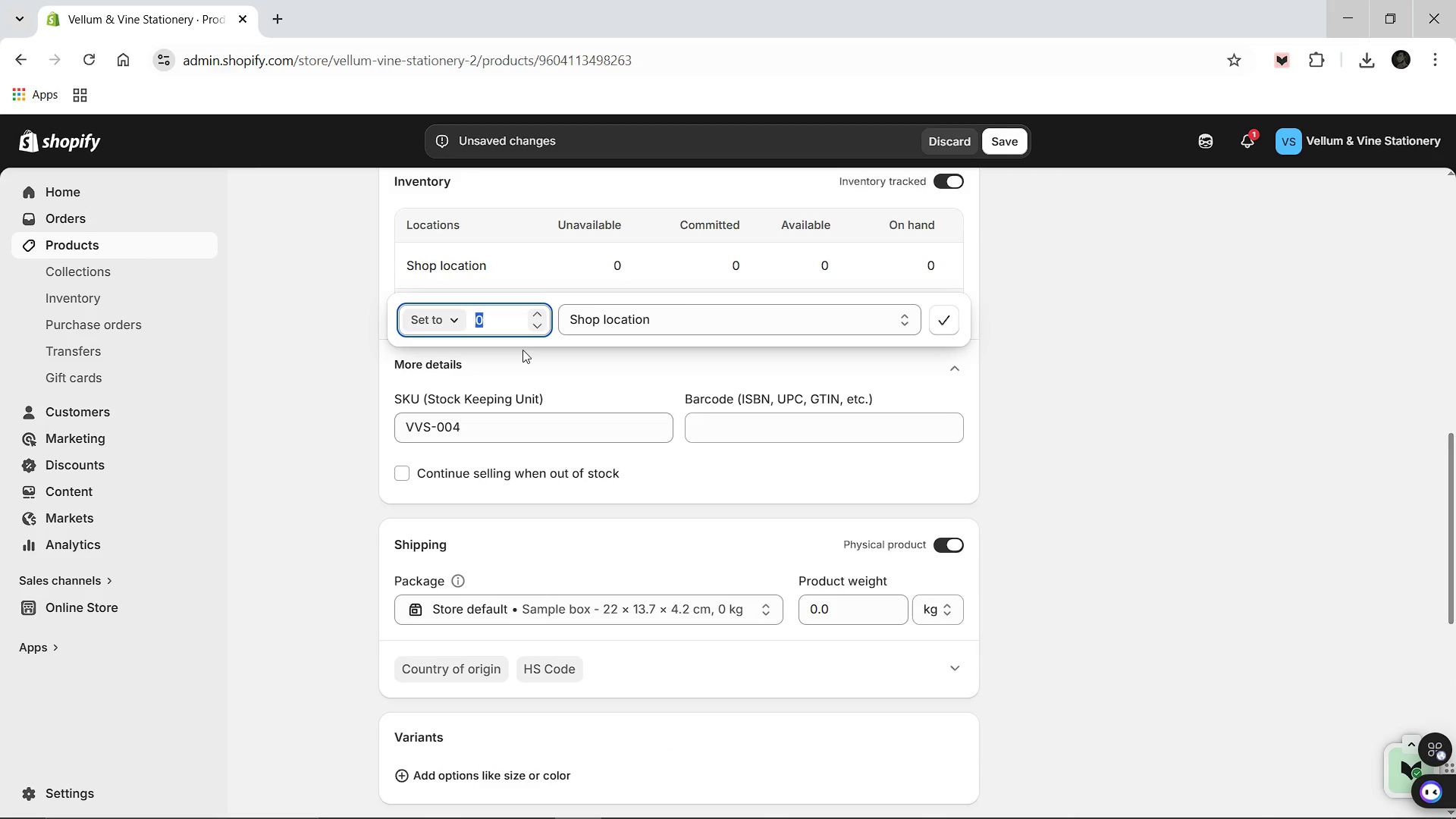 
type(40)
 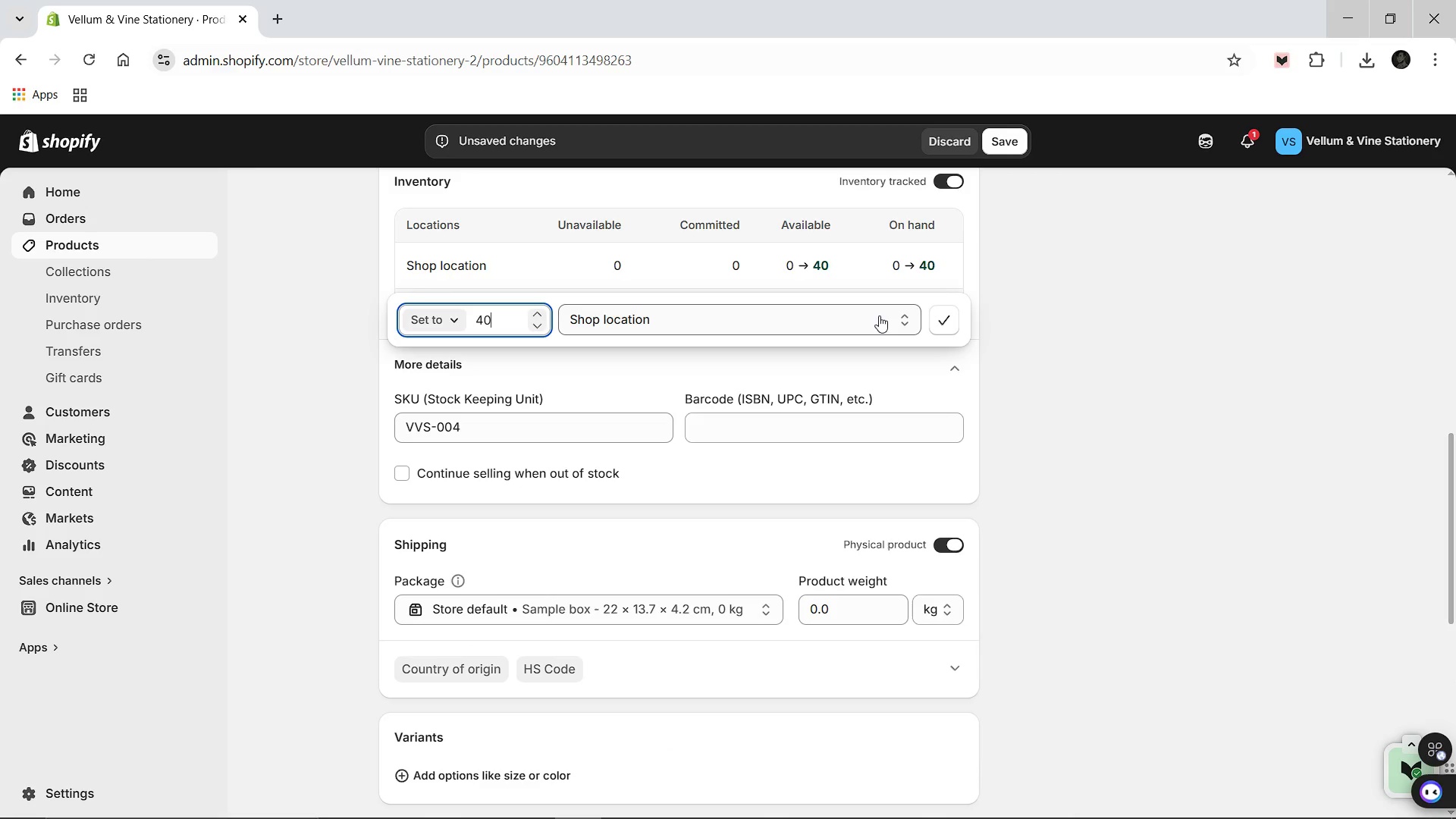 
left_click([942, 325])
 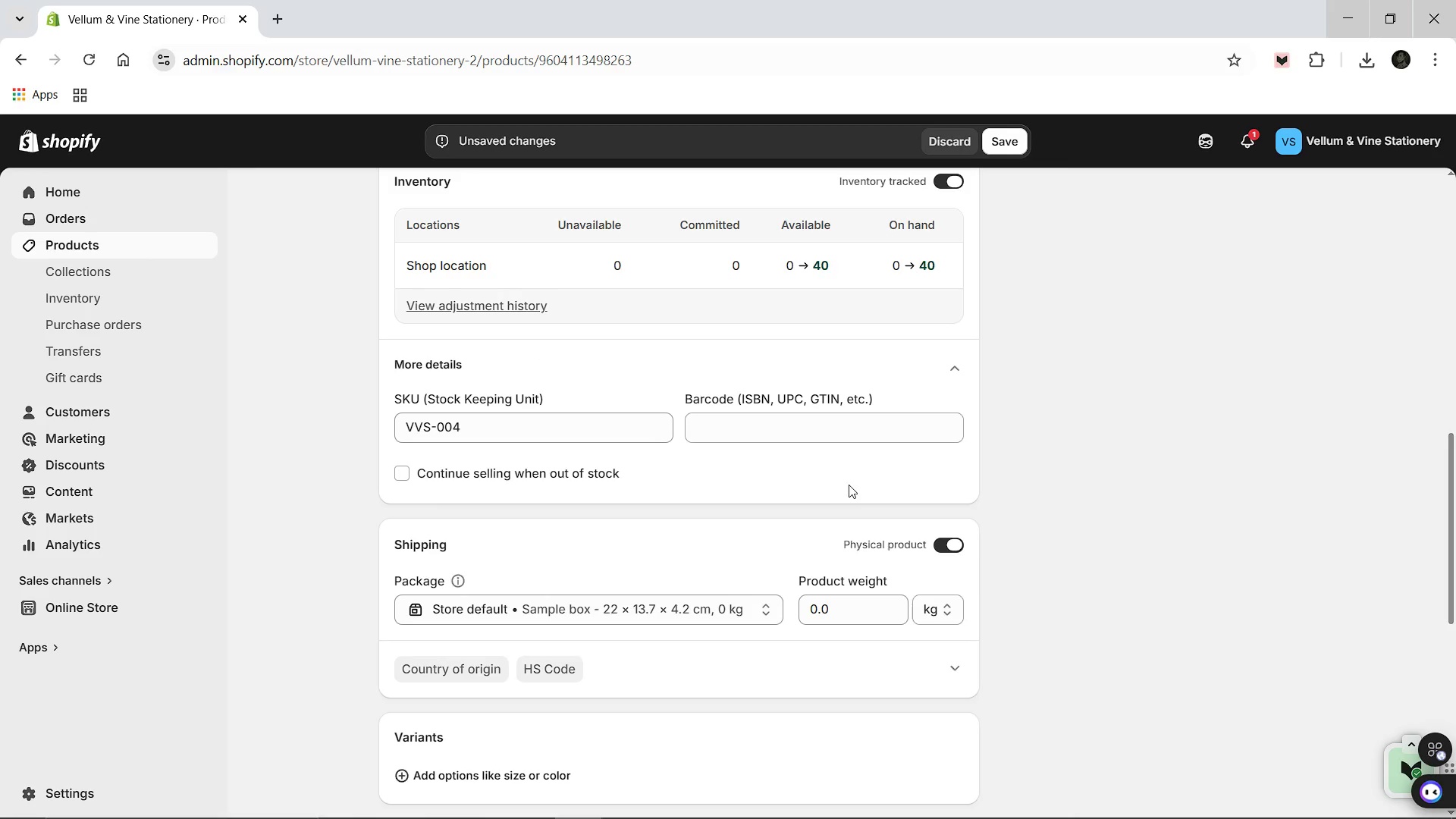 
scroll: coordinate [1045, 392], scroll_direction: up, amount: 5.0
 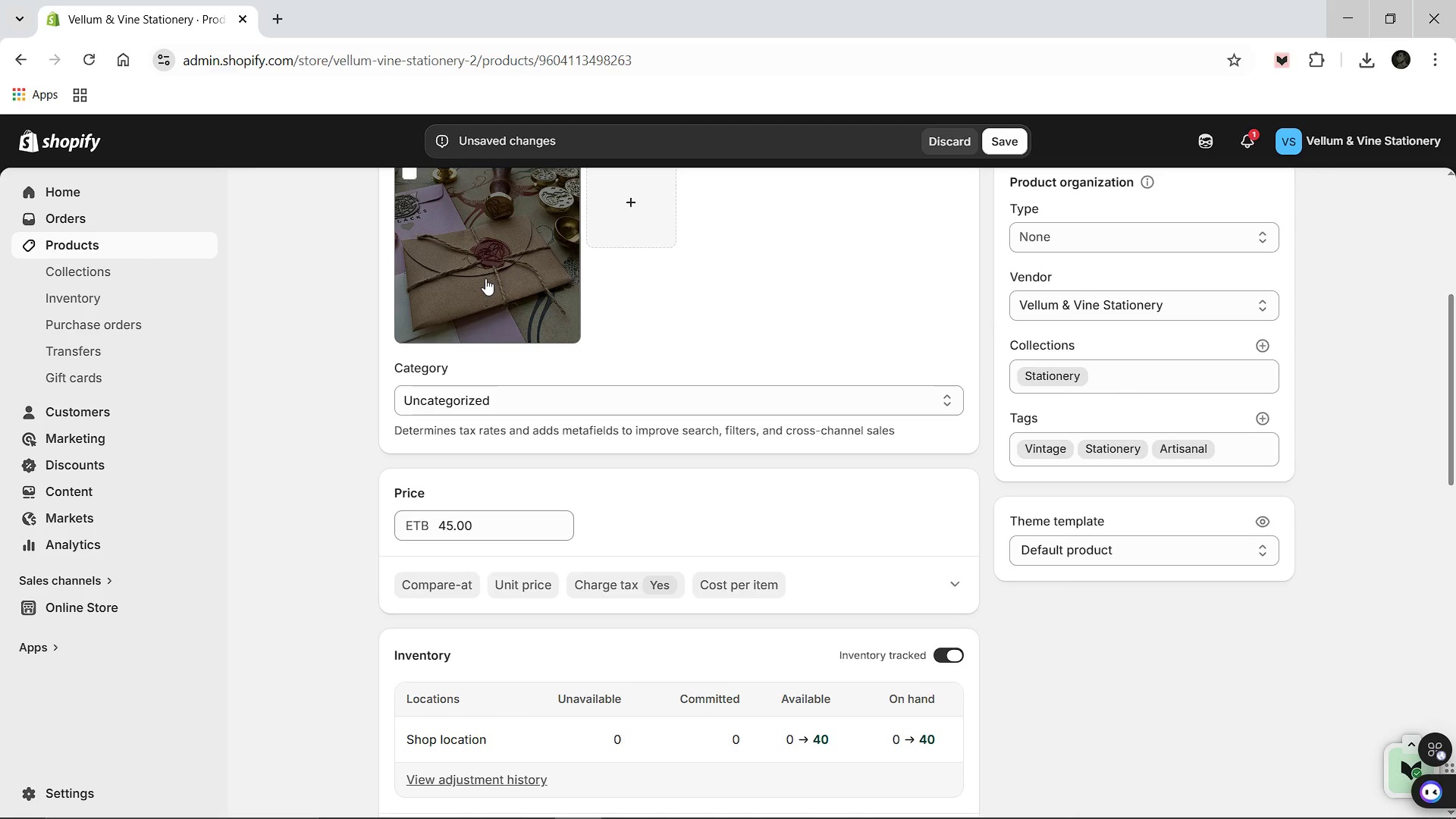 
left_click([485, 278])
 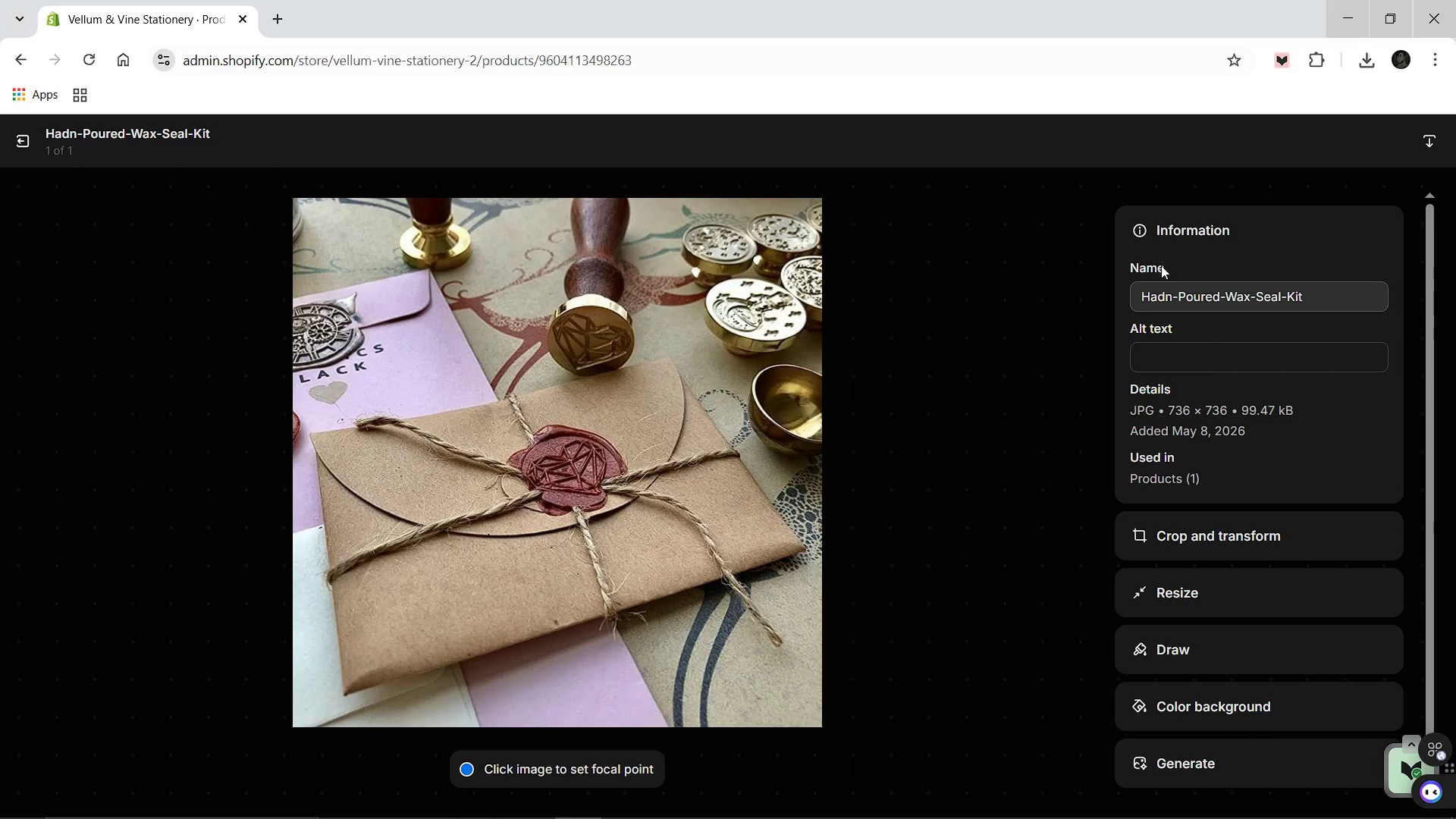 
left_click([1167, 298])
 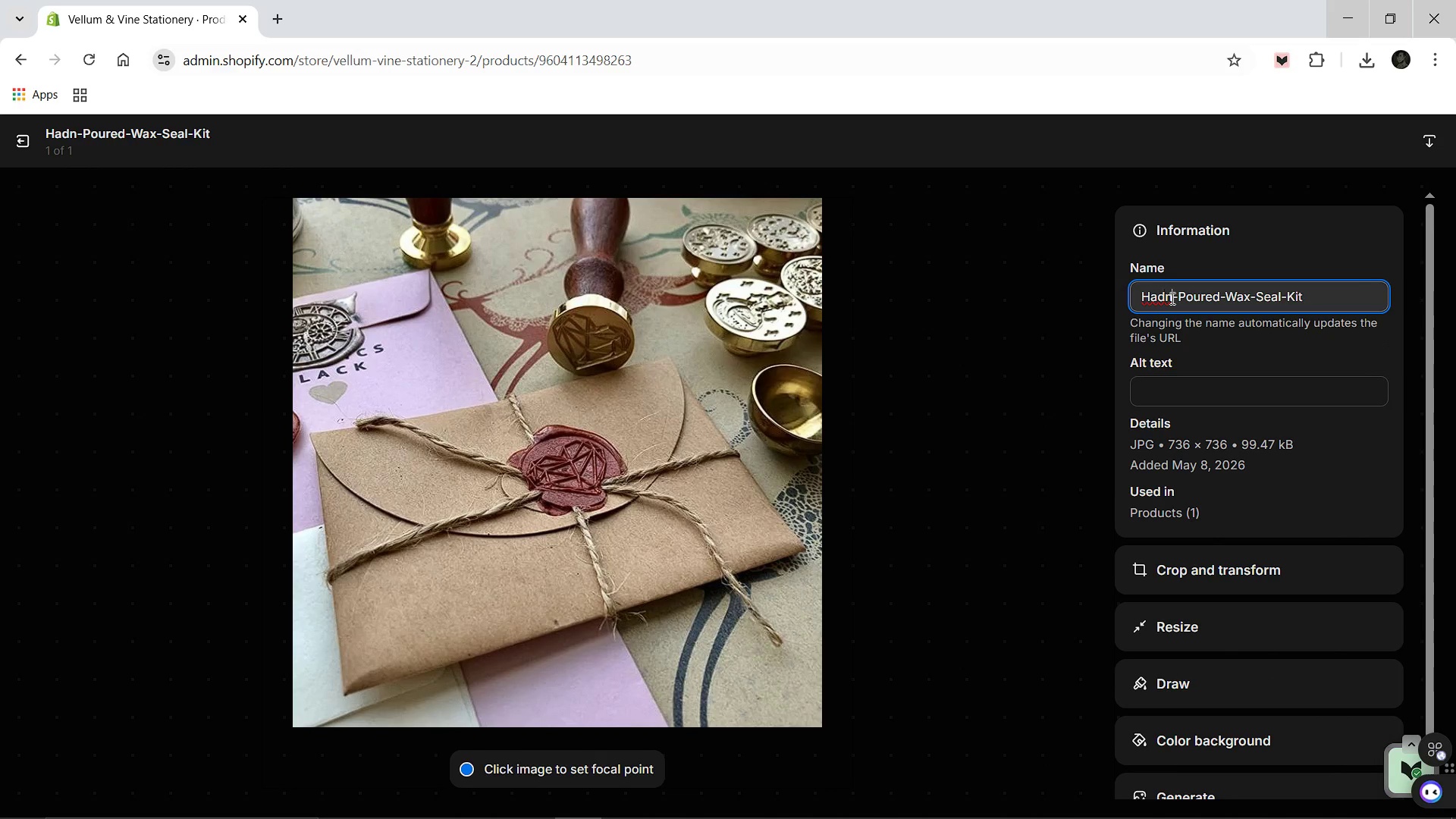 
key(ArrowRight)
 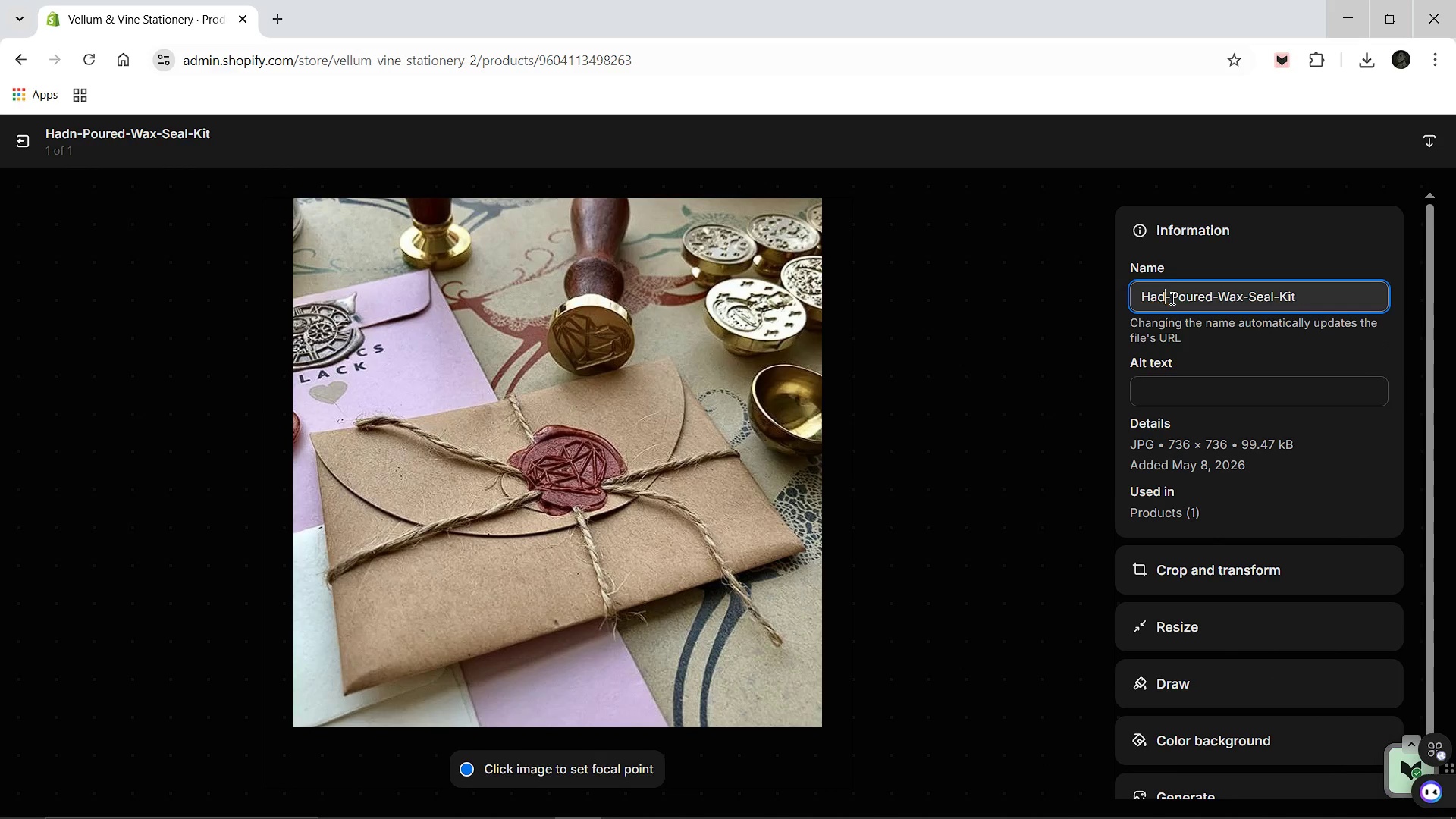 
key(Backspace)
 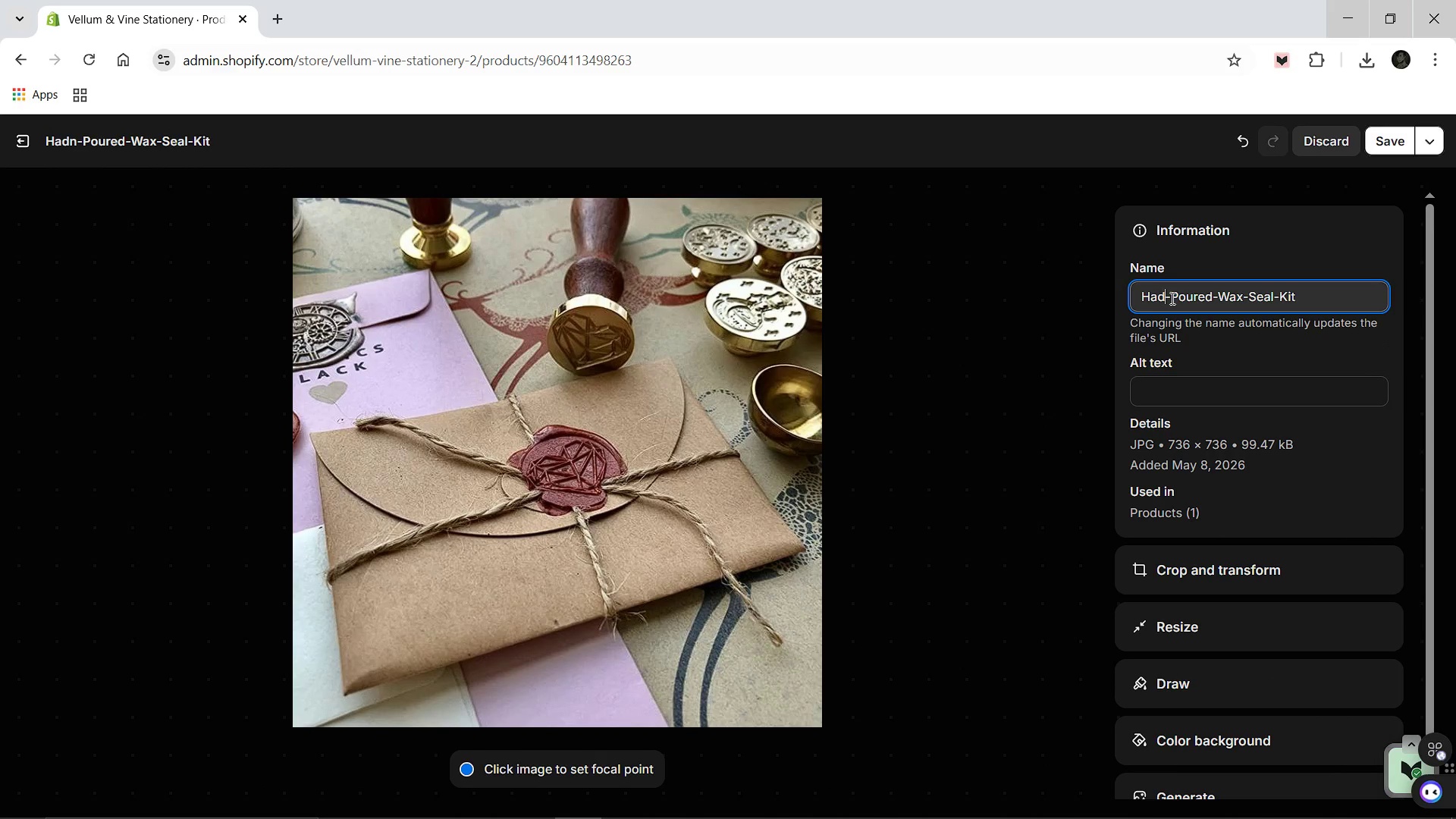 
key(ArrowLeft)
 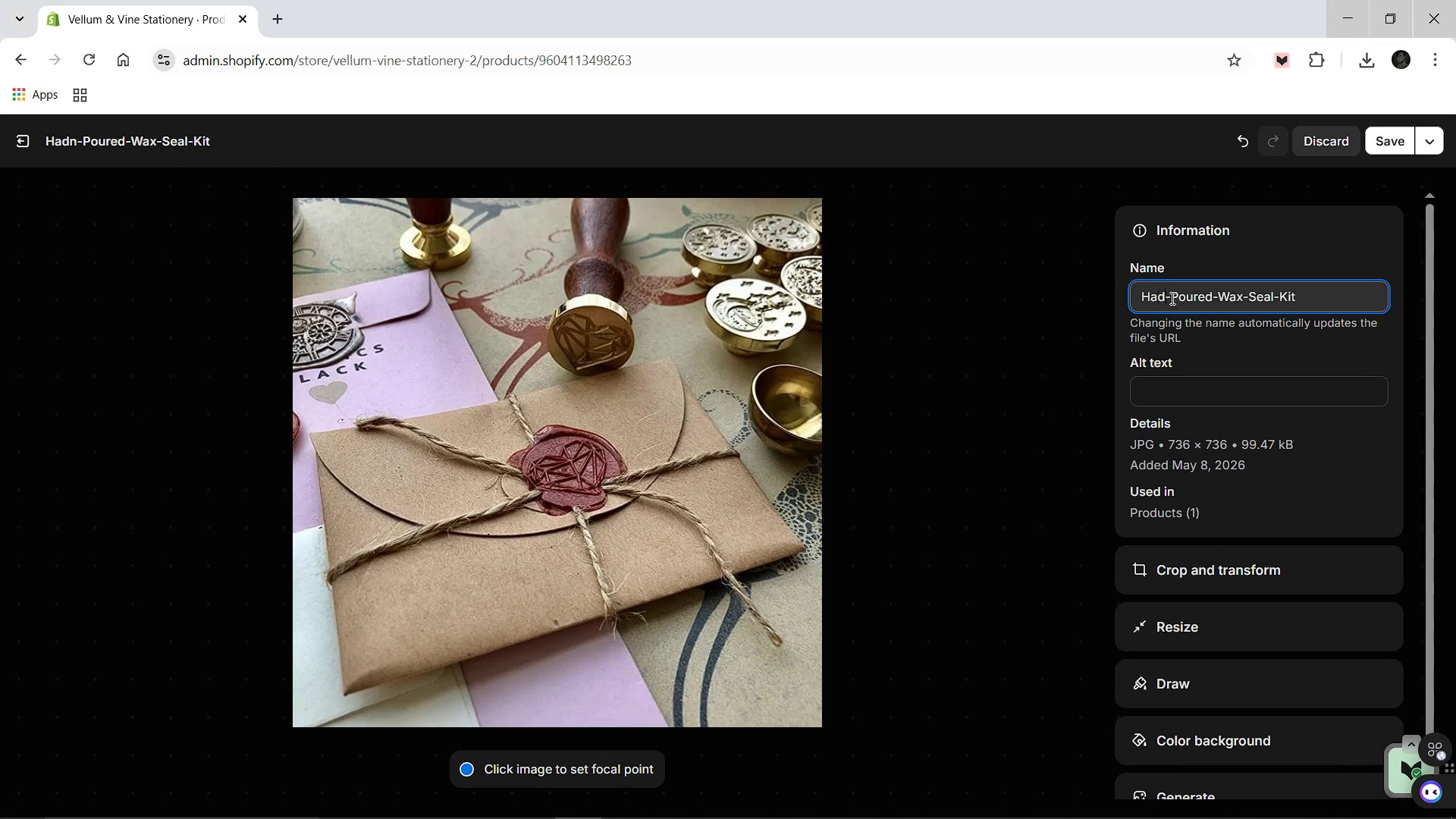 
key(N)
 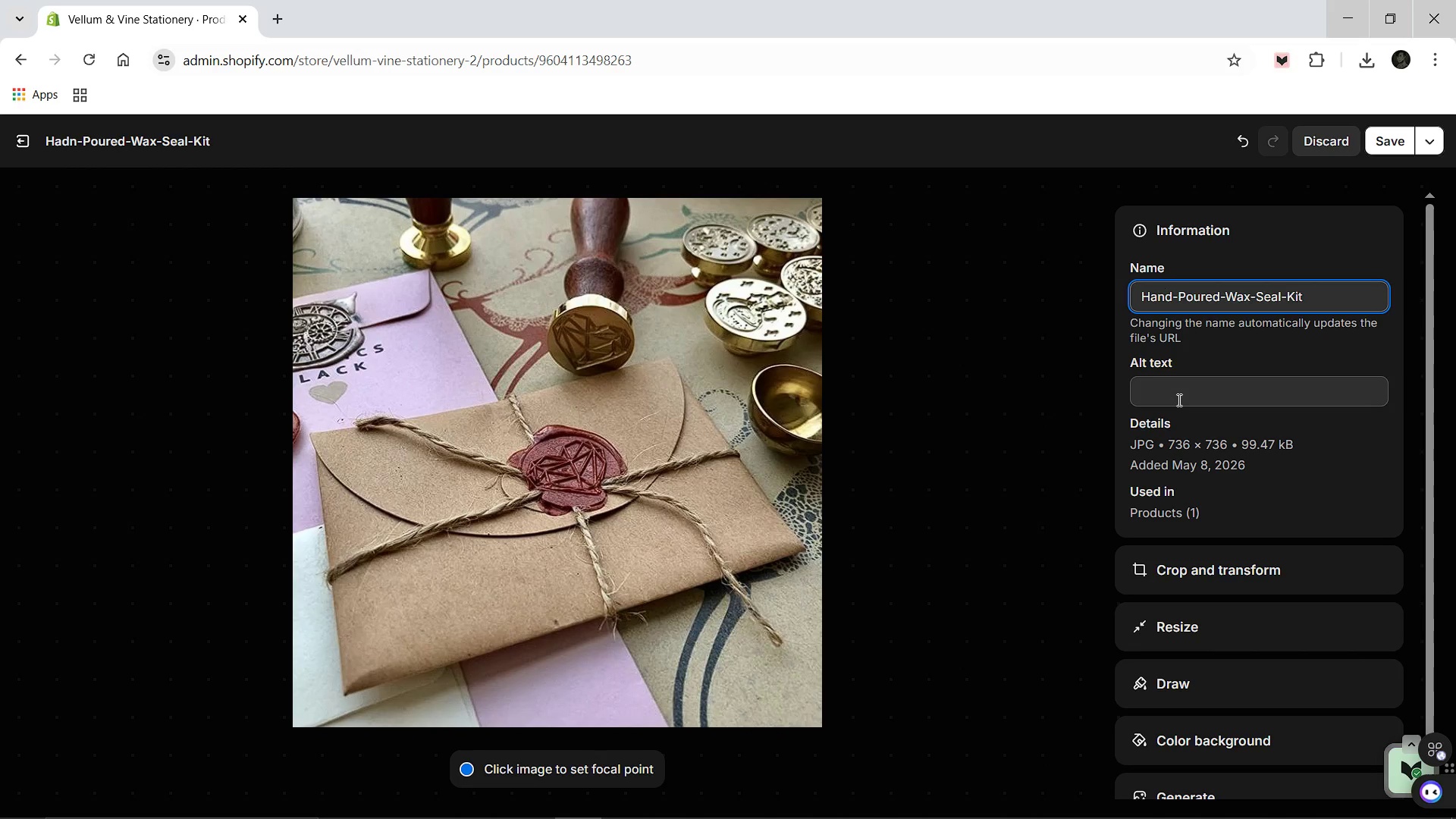 
left_click([1178, 400])
 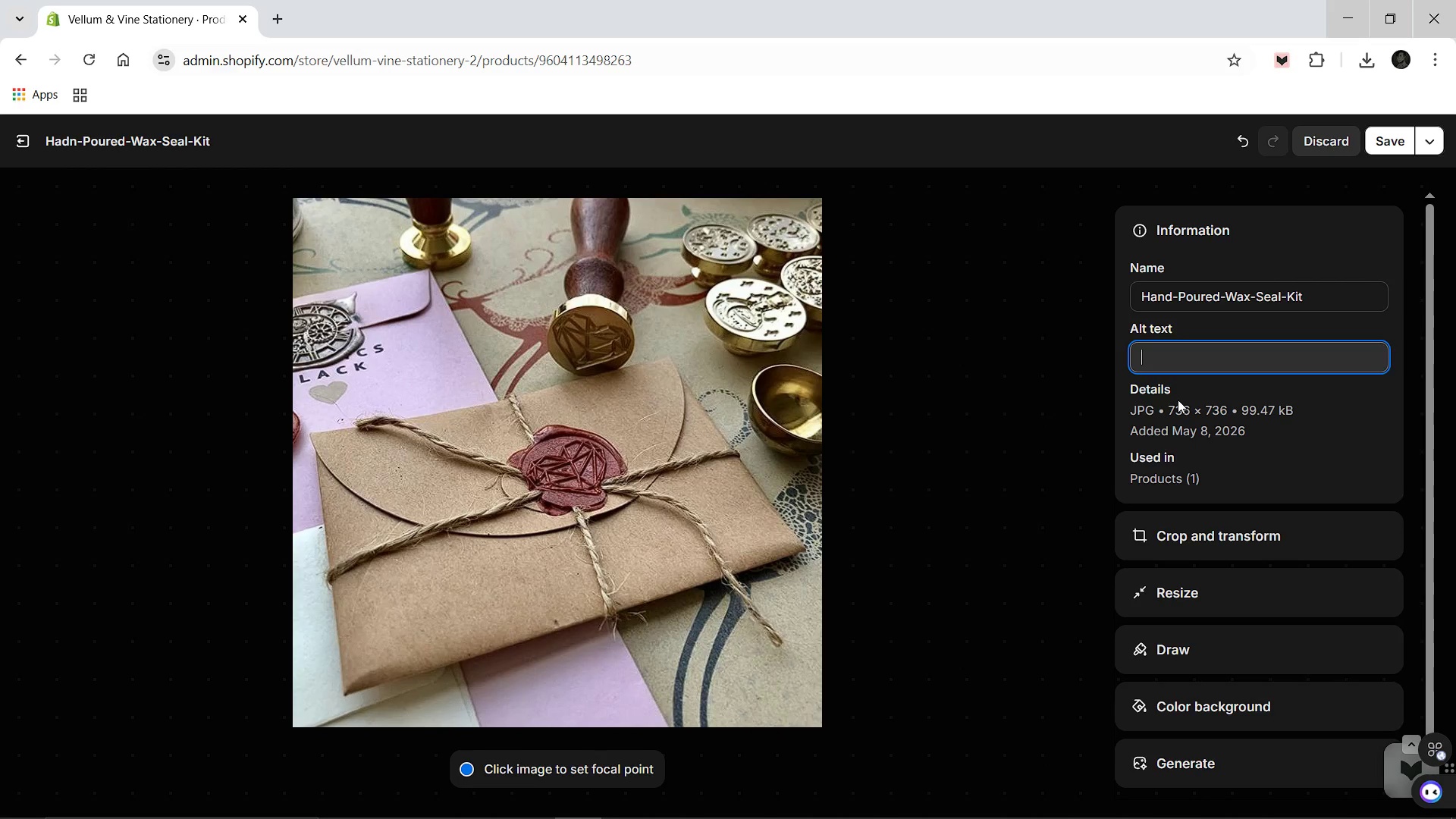 
type(Vintage brass wax seal stamp with meltined red wax and)
key(Backspace)
key(Backspace)
key(Backspace)
 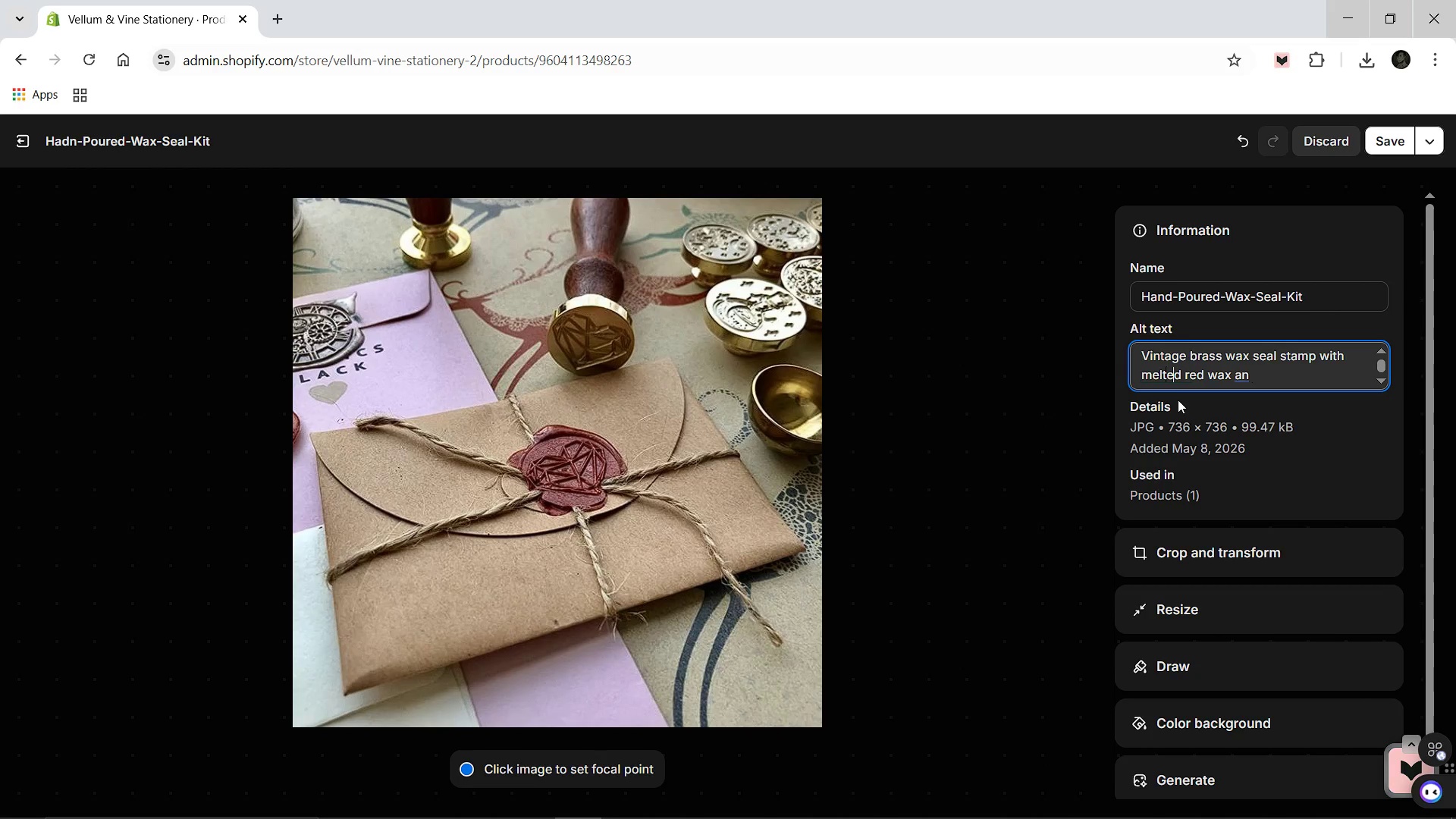 
hold_key(key=ArrowLeft, duration=0.89)
 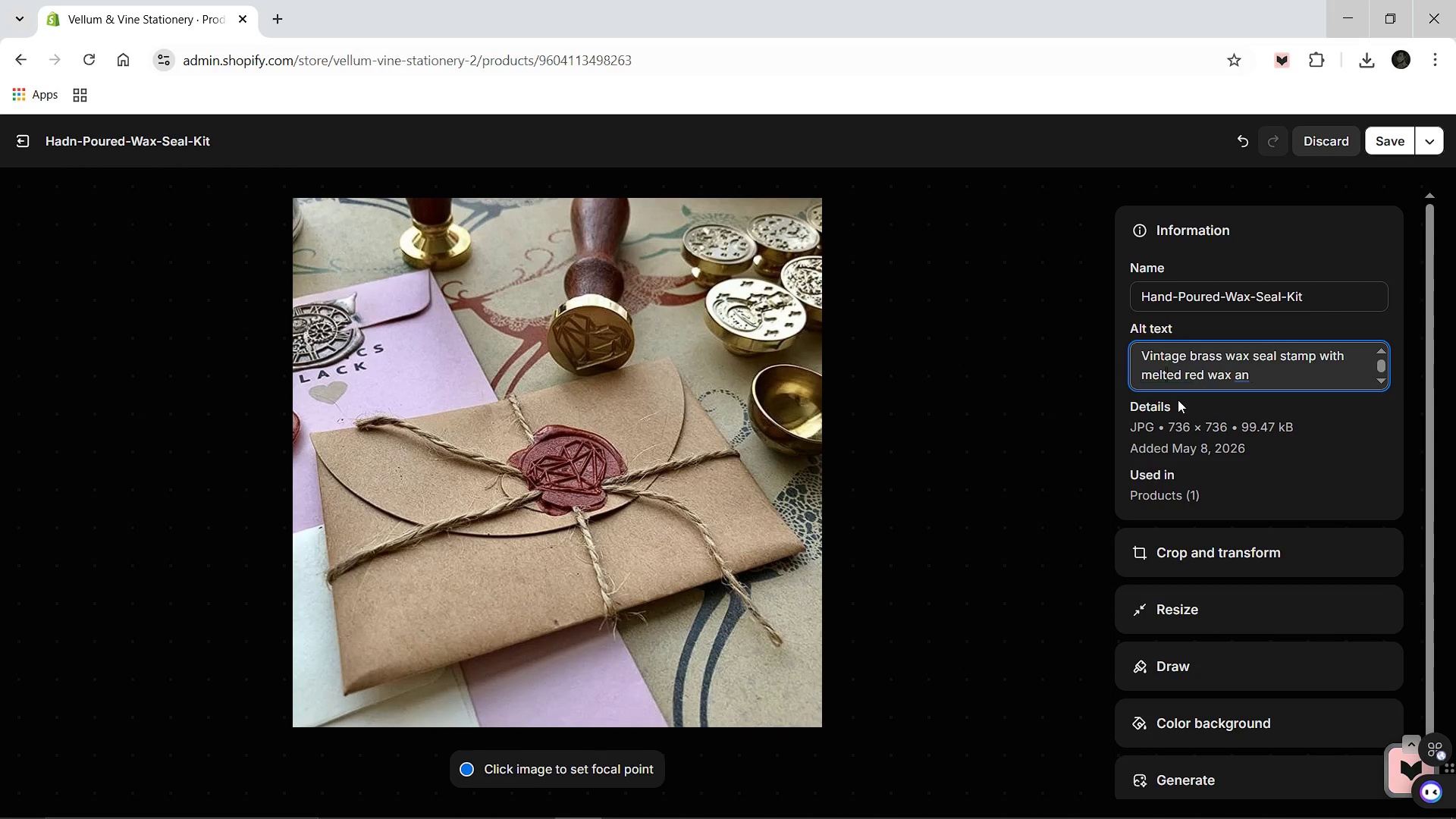 
hold_key(key=ArrowRight, duration=1.05)
 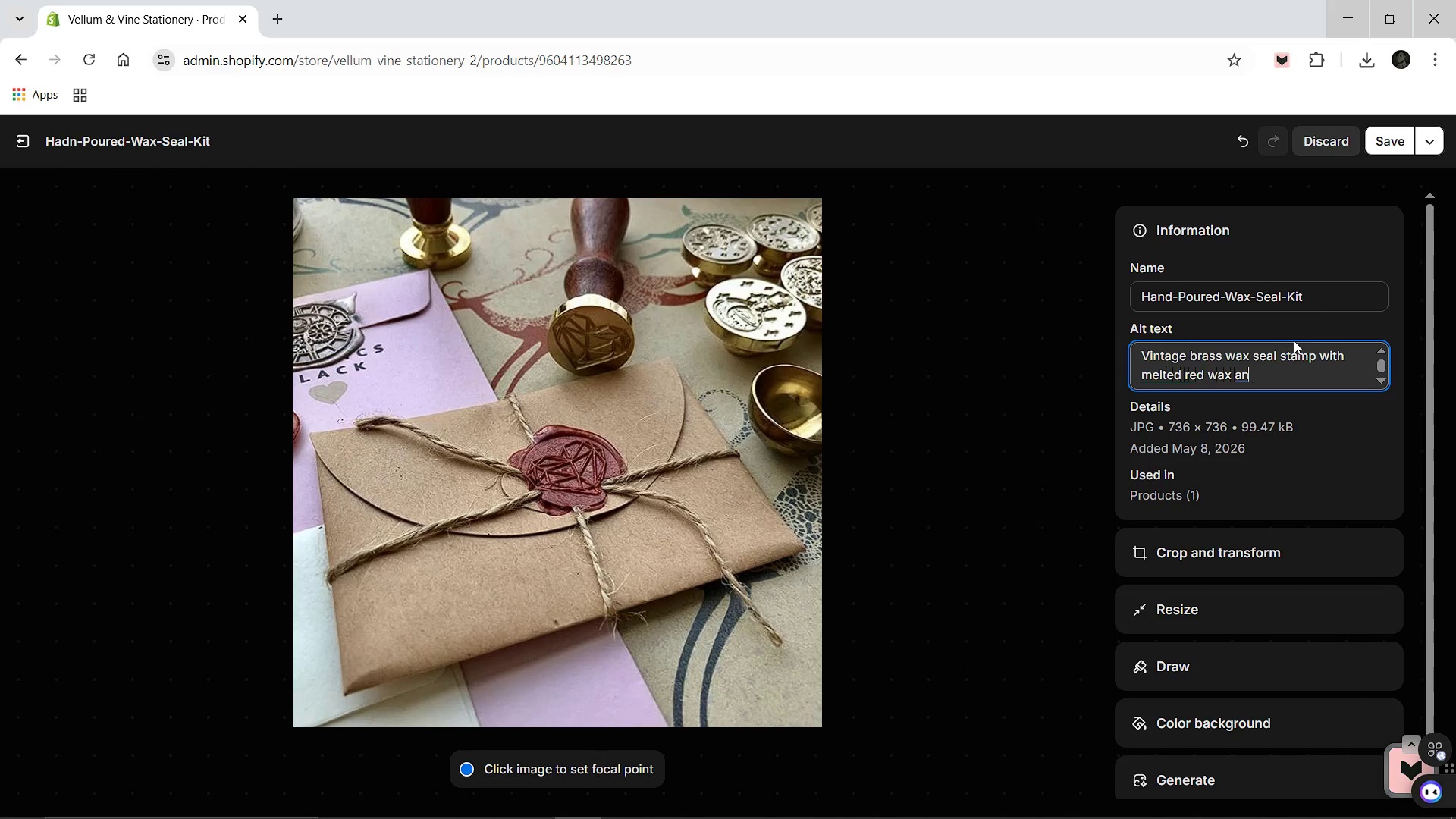 
left_click([1273, 382])
 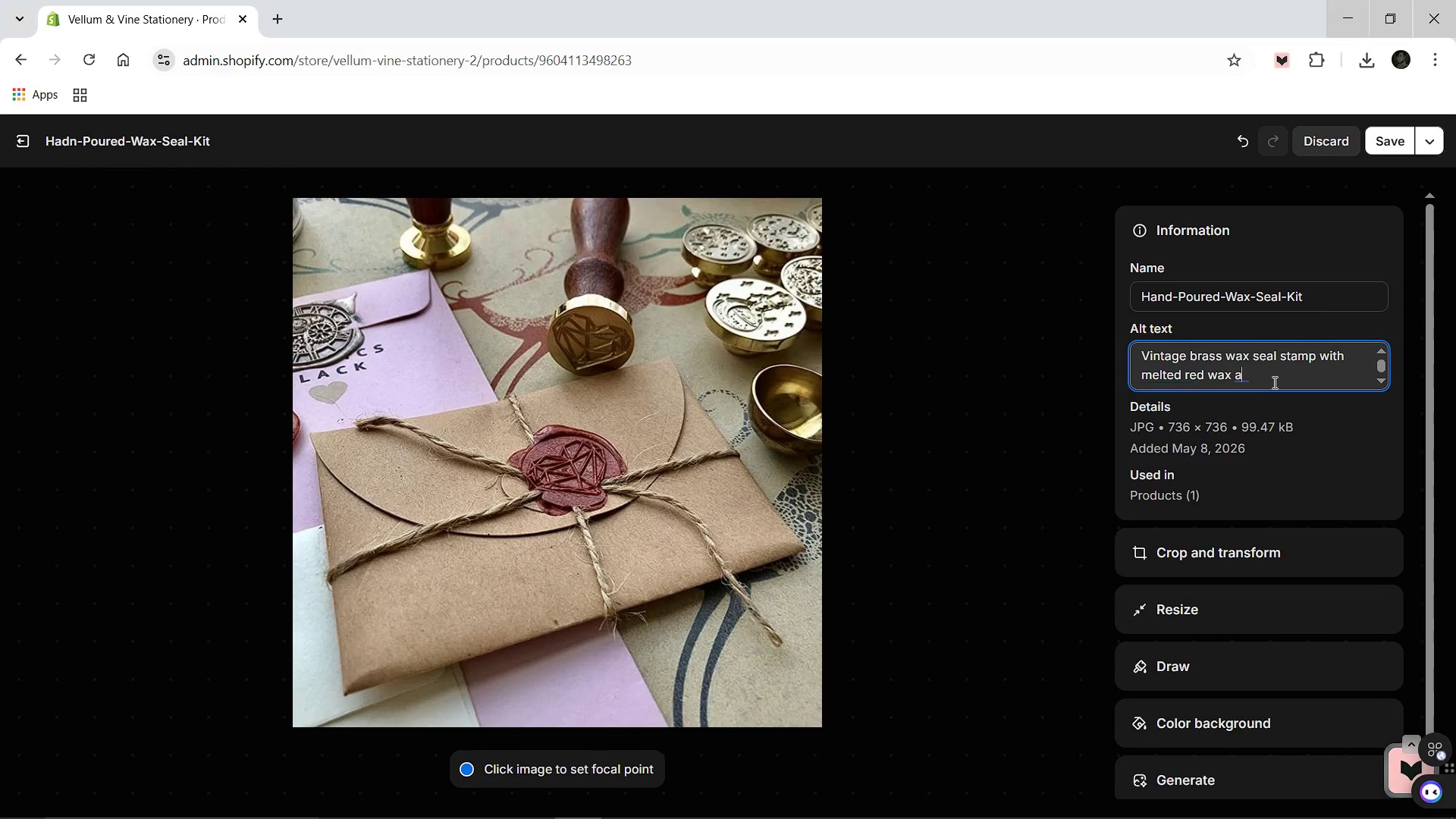 
key(Backspace)
 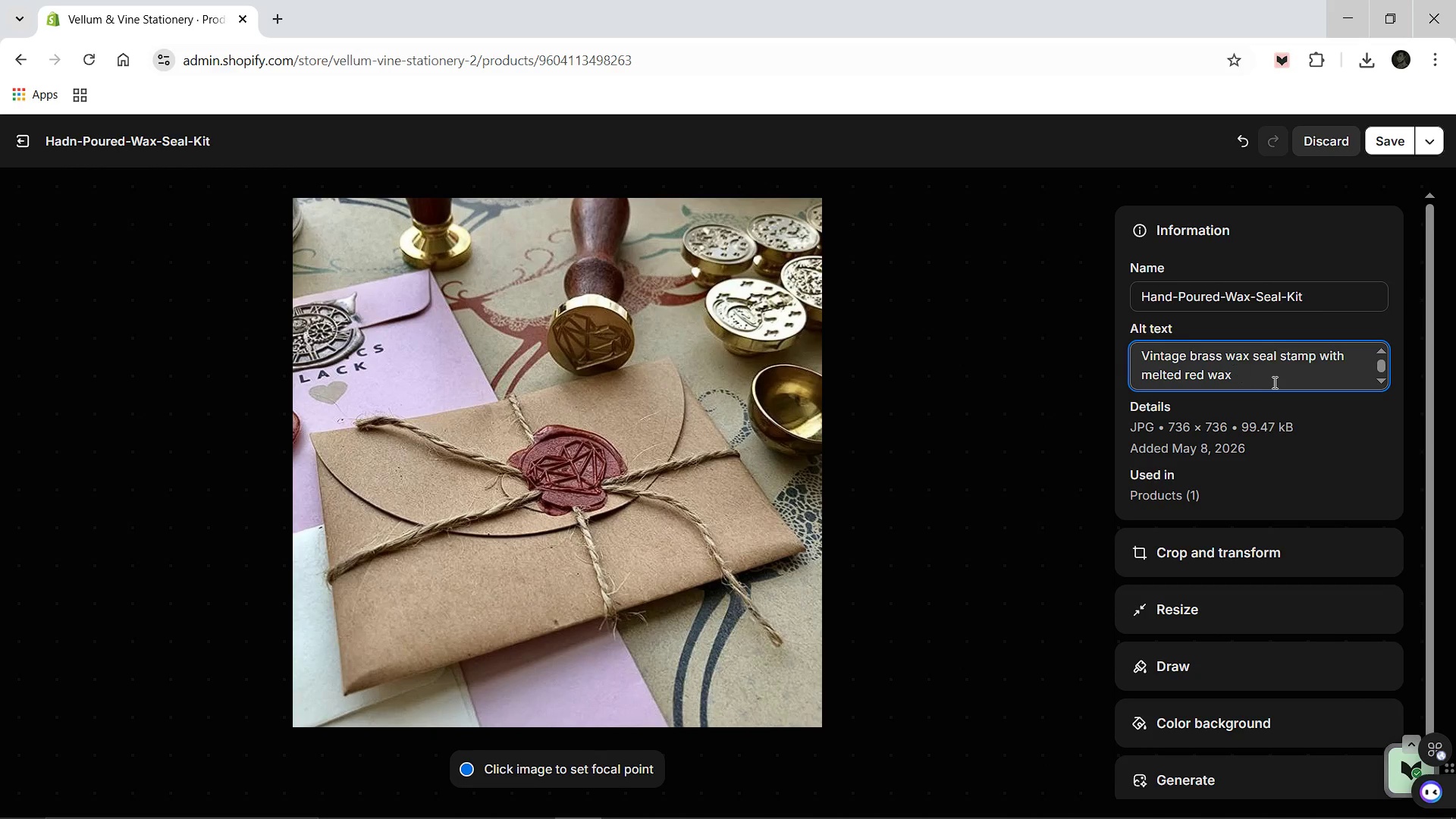 
key(Backspace)
 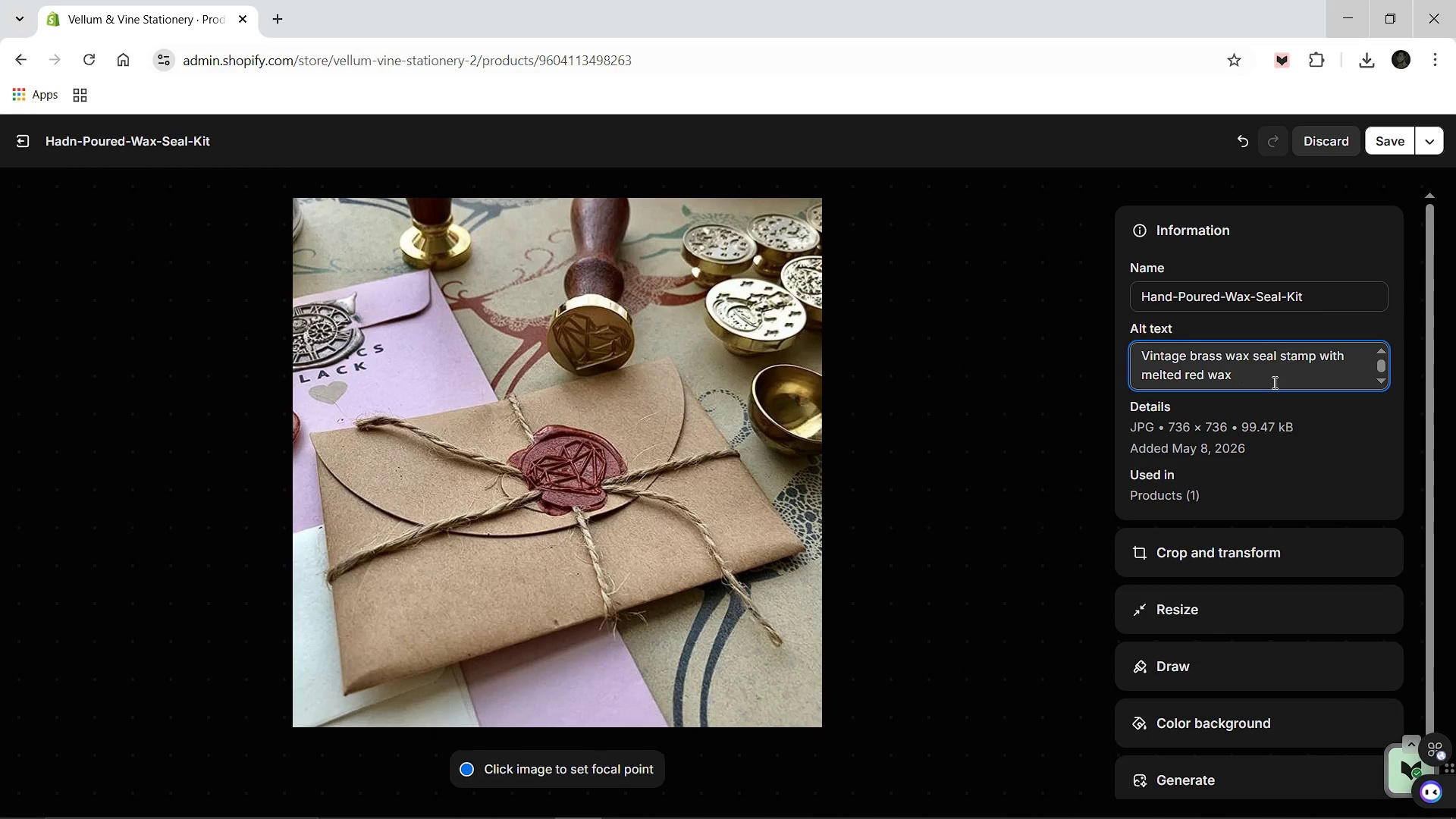 
key(Backspace)
 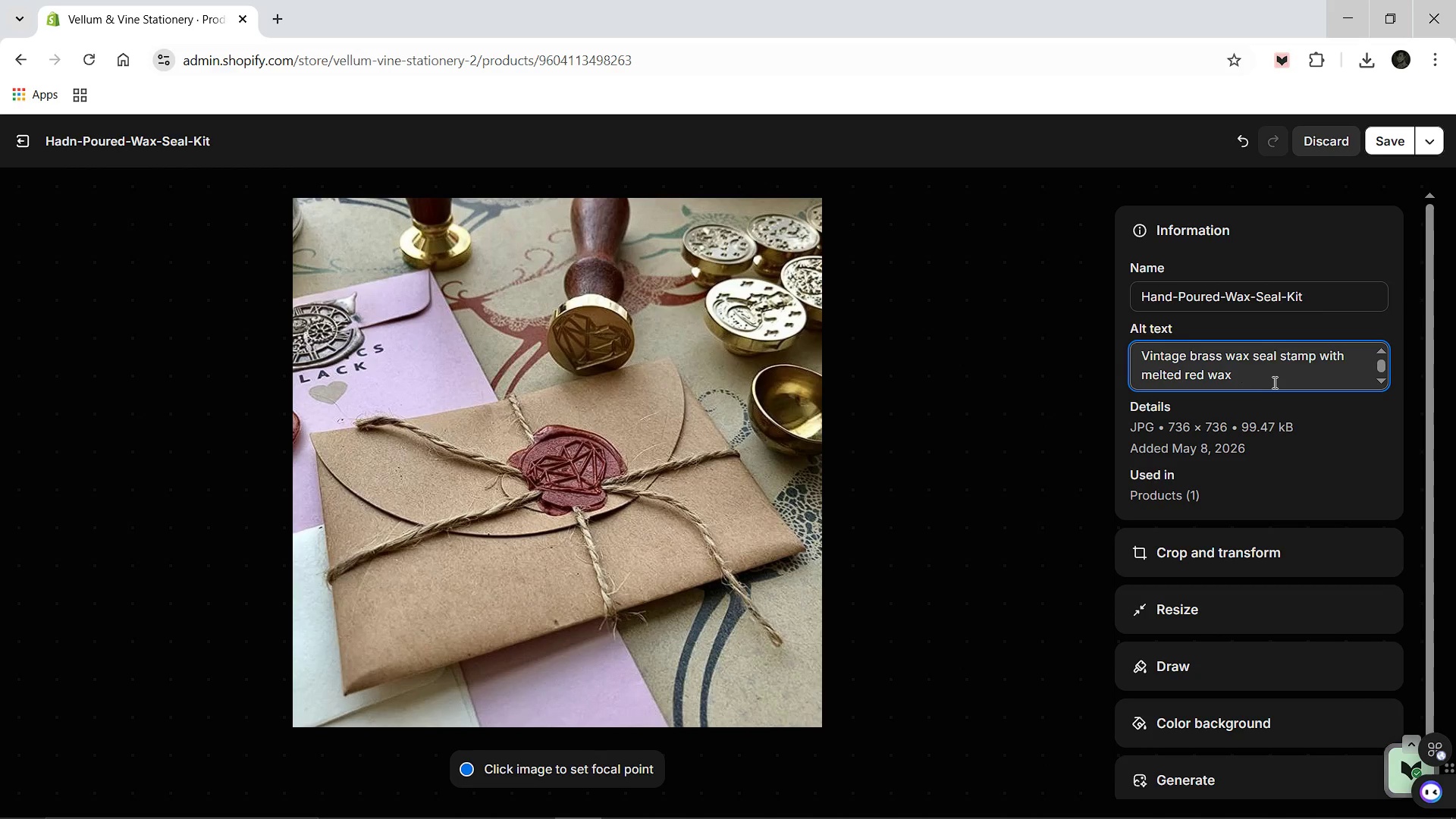 
key(Period)
 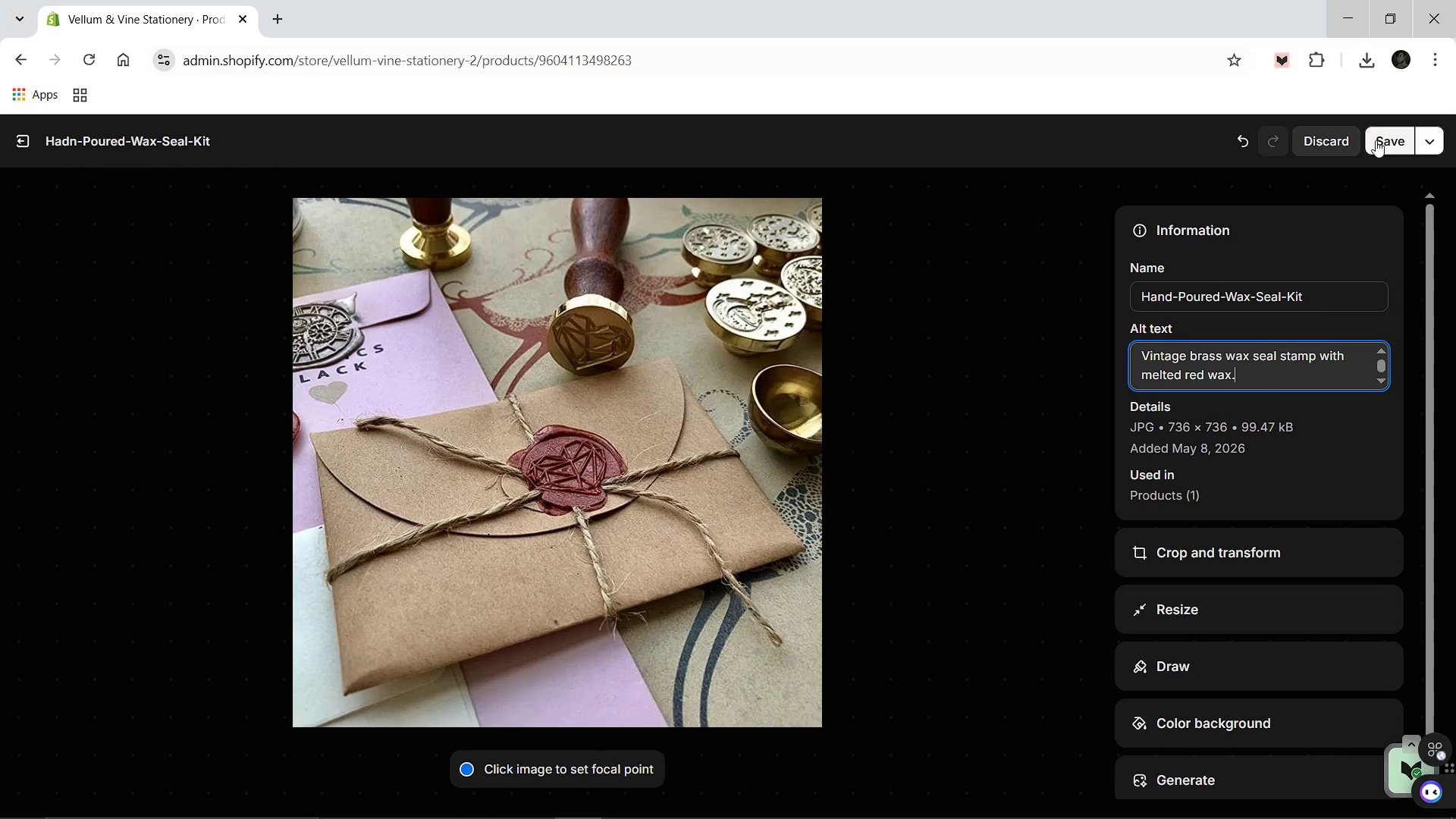 
left_click([1376, 140])
 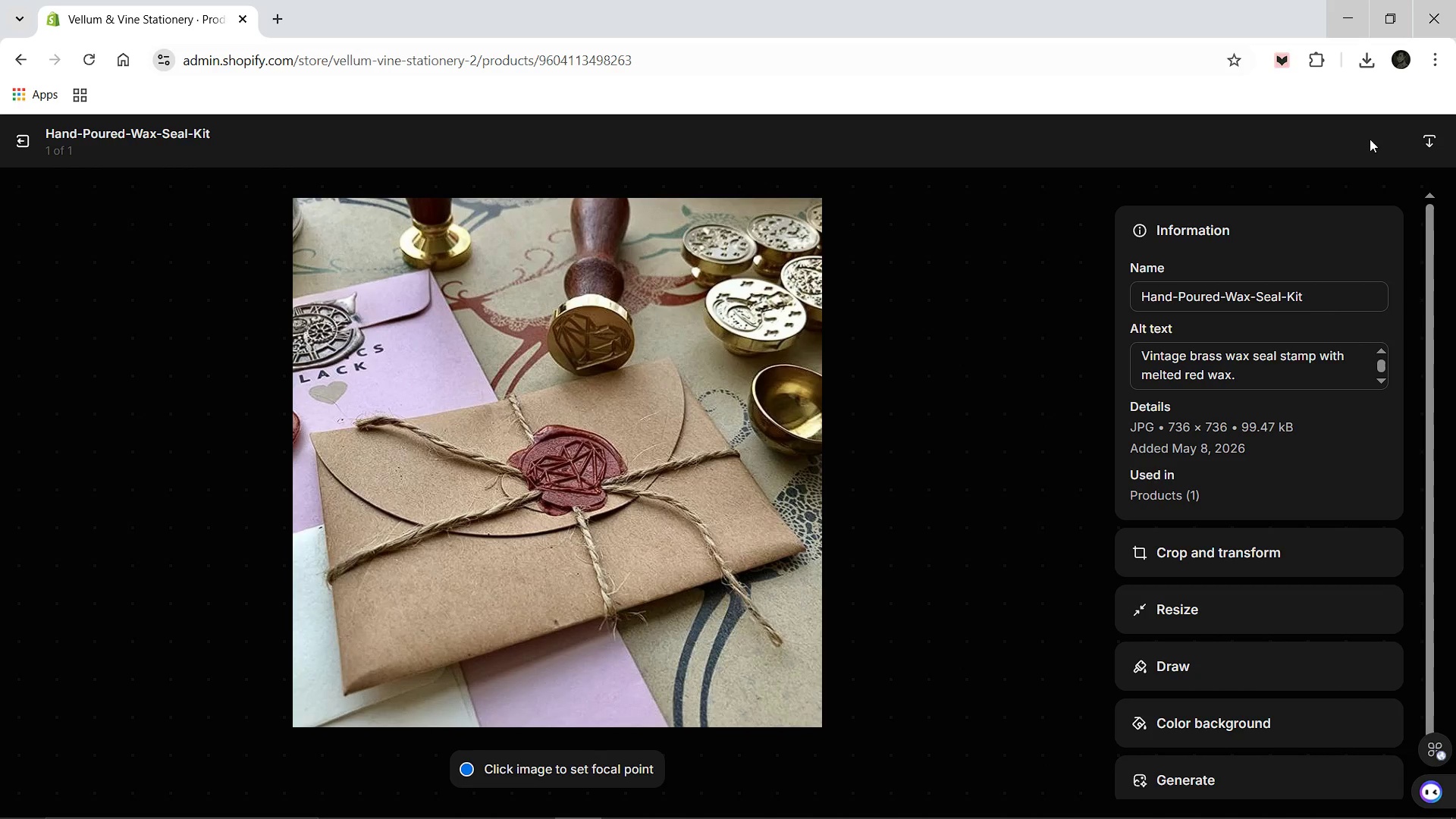 
wait(5.3)
 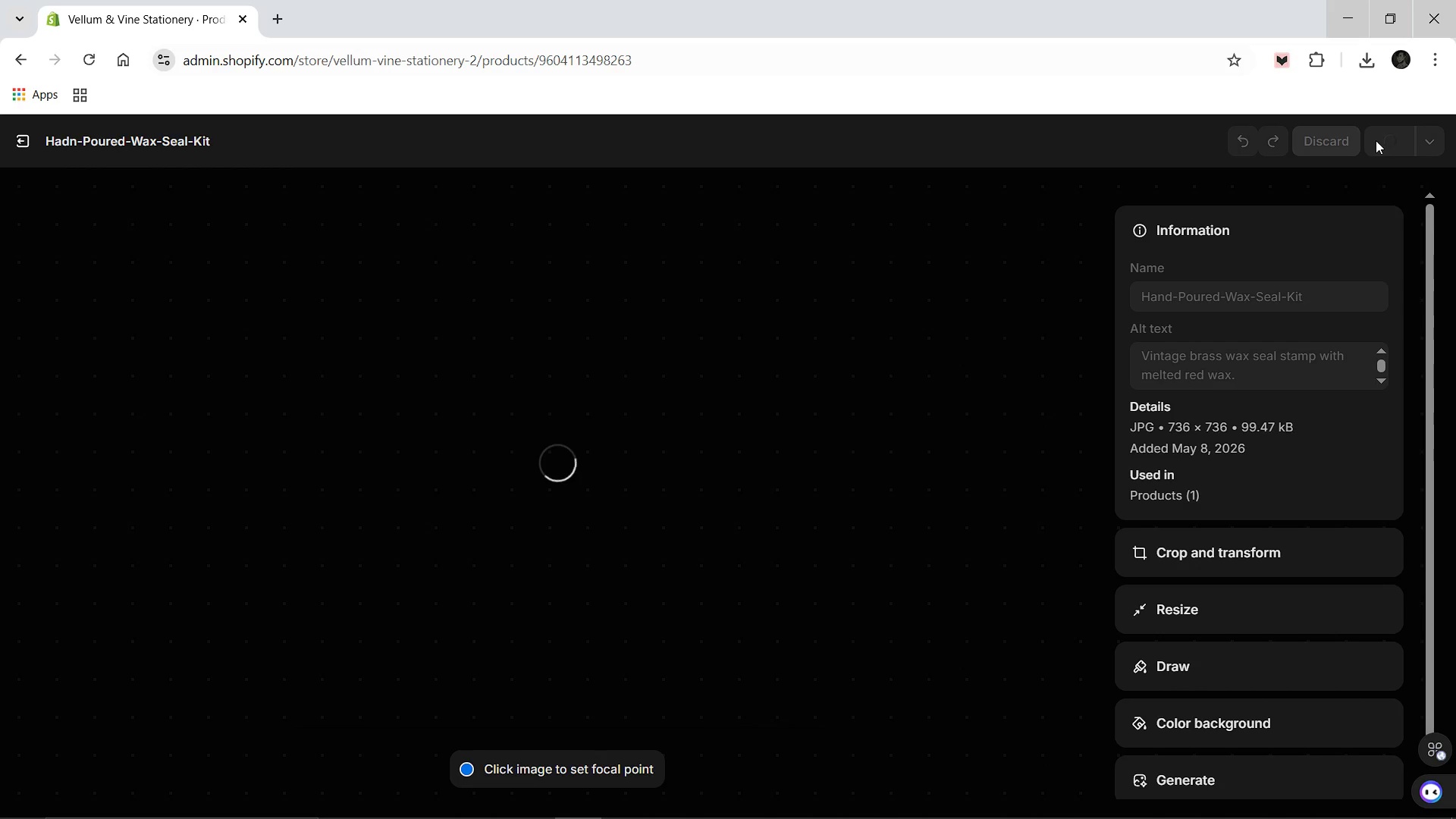 
left_click([15, 139])
 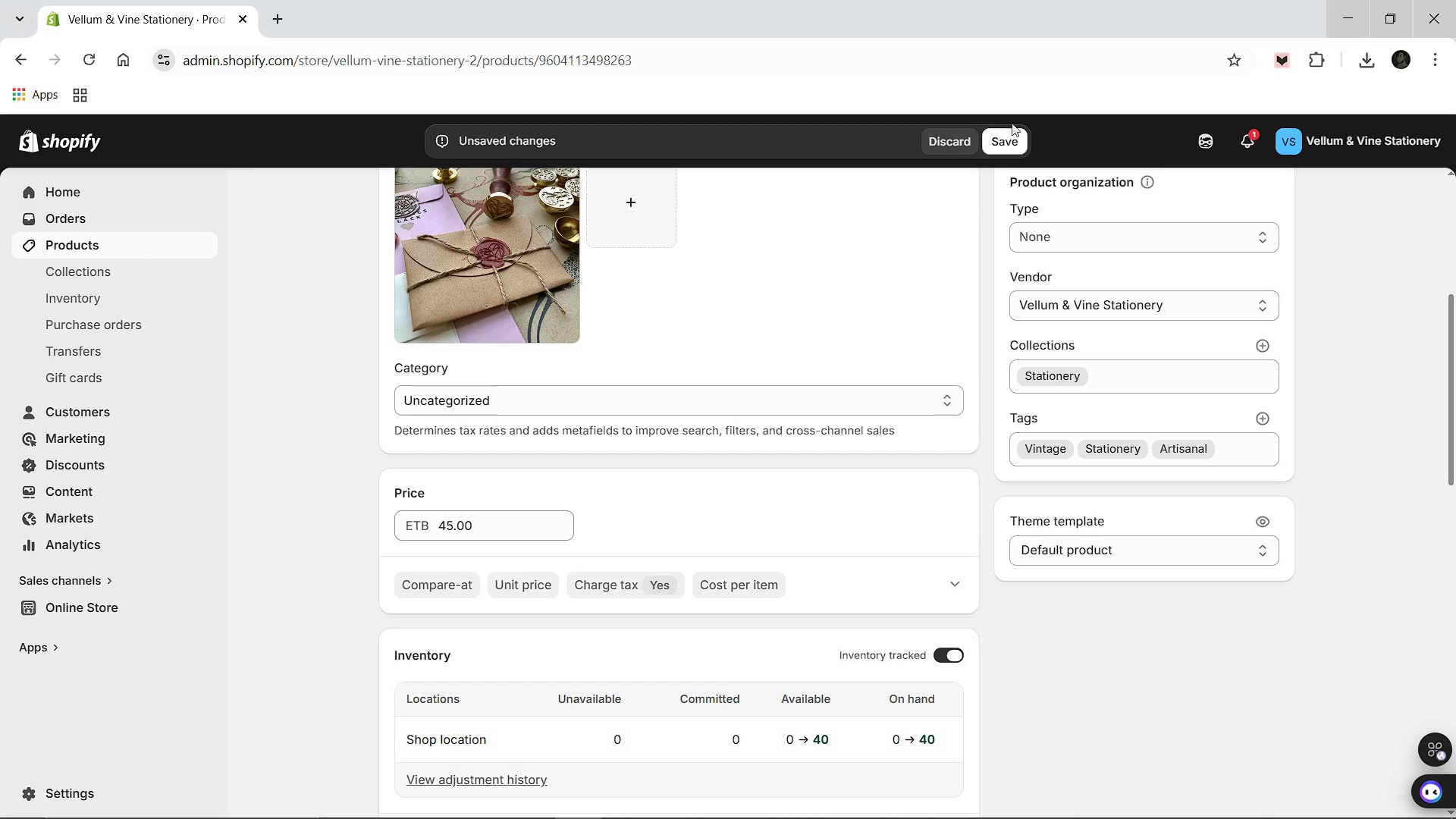 
left_click([1008, 138])
 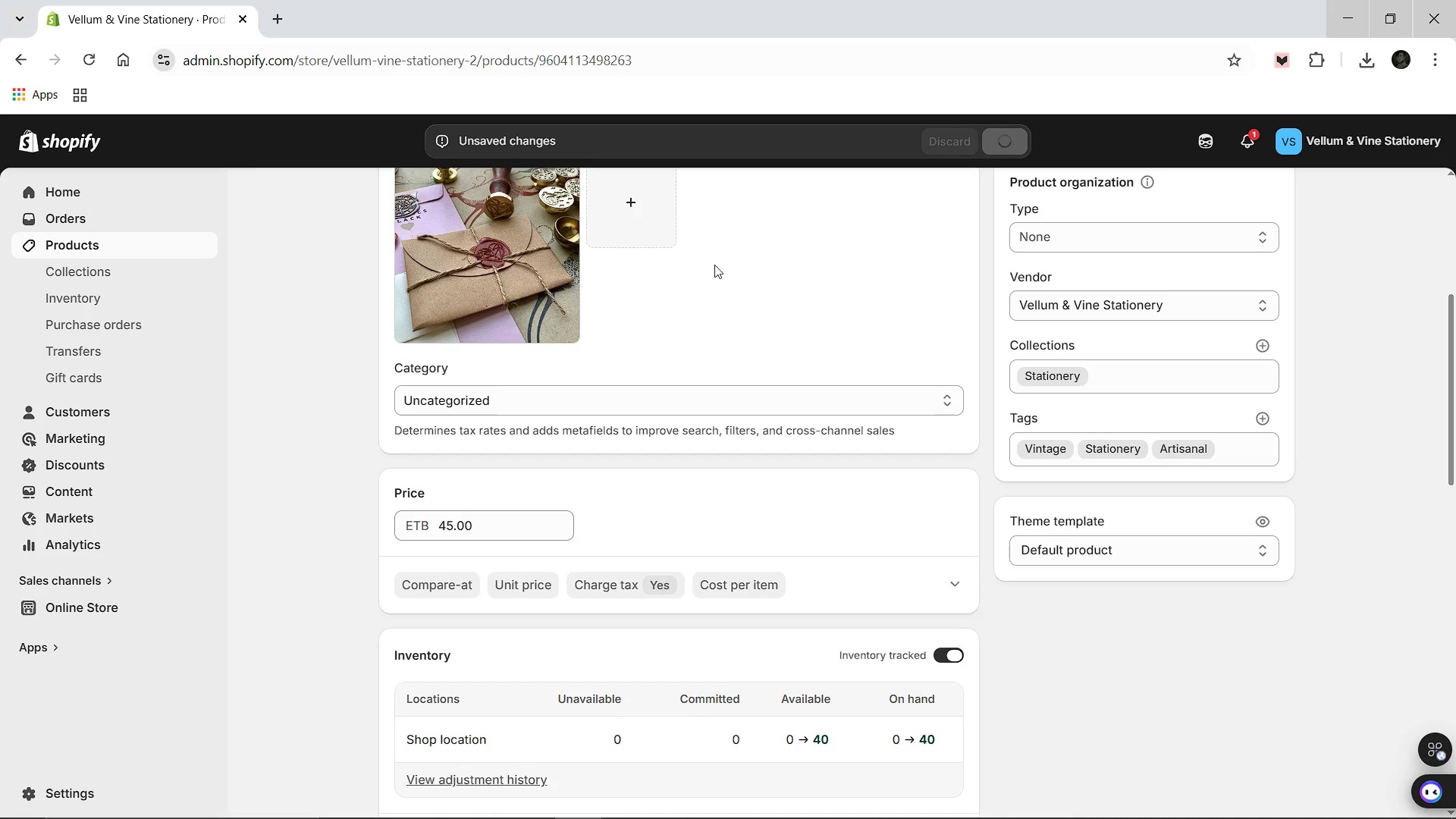 
wait(6.36)
 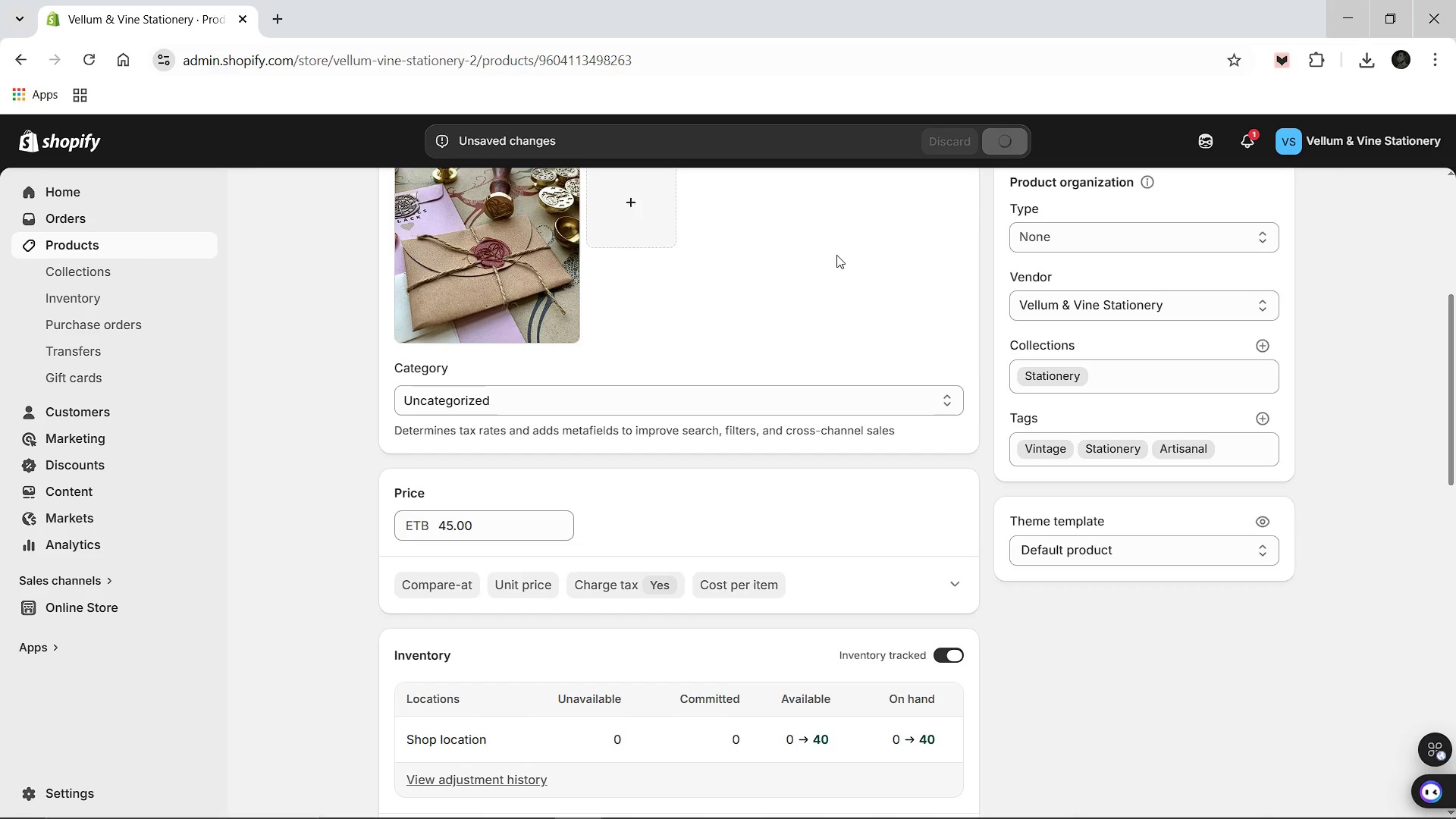 
scroll: coordinate [651, 269], scroll_direction: up, amount: 4.0
 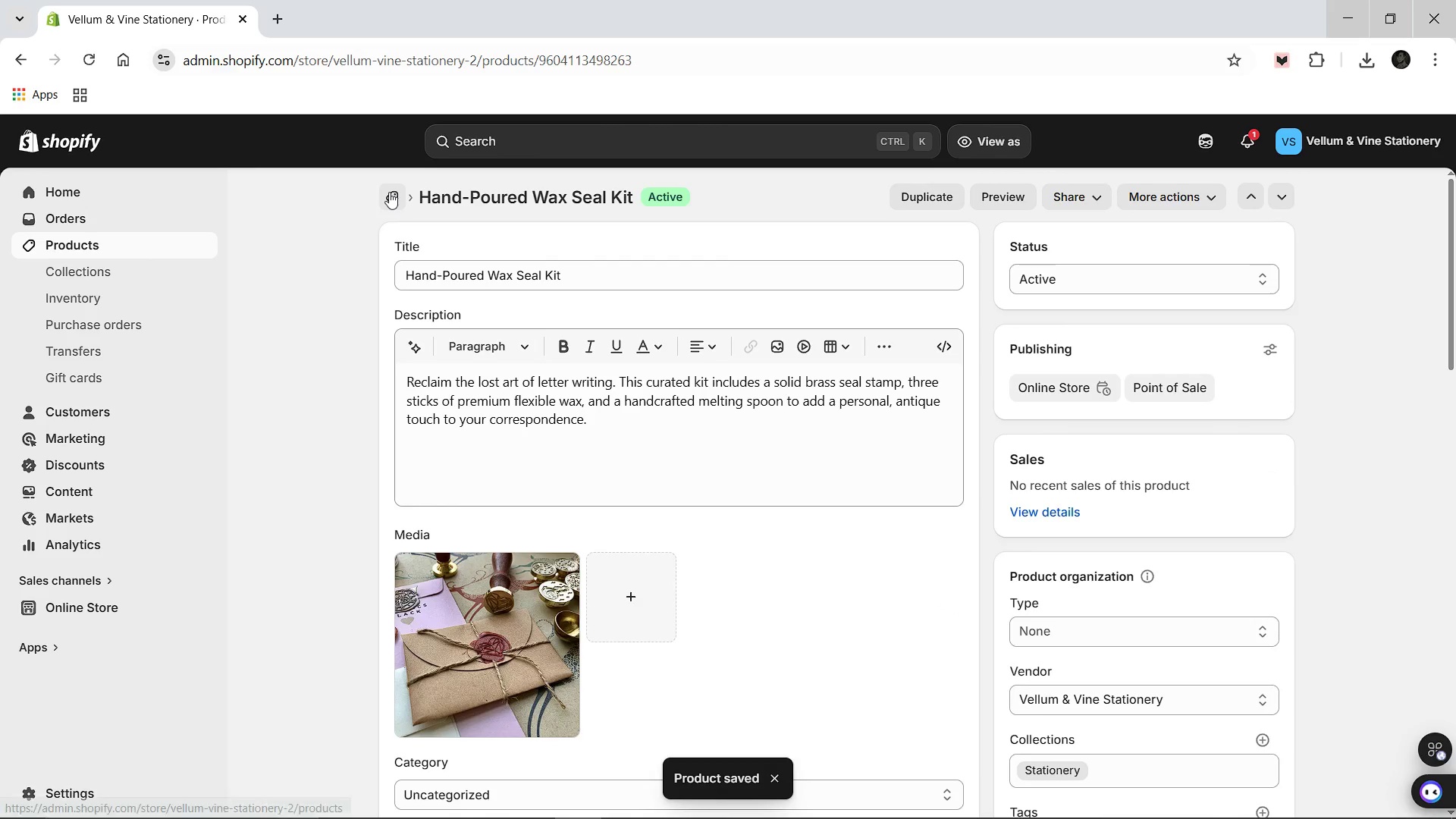 
left_click([390, 192])
 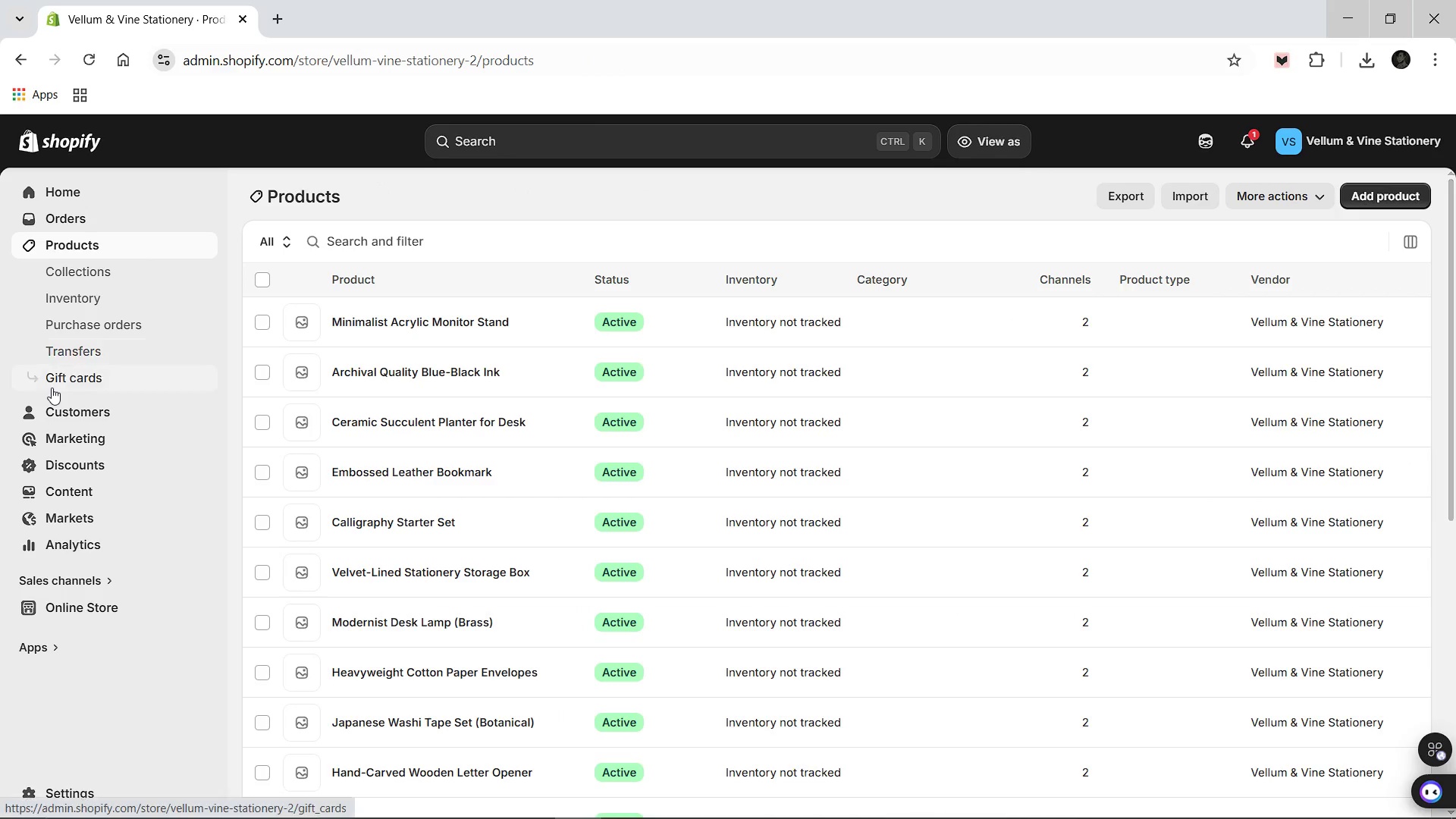 
wait(5.83)
 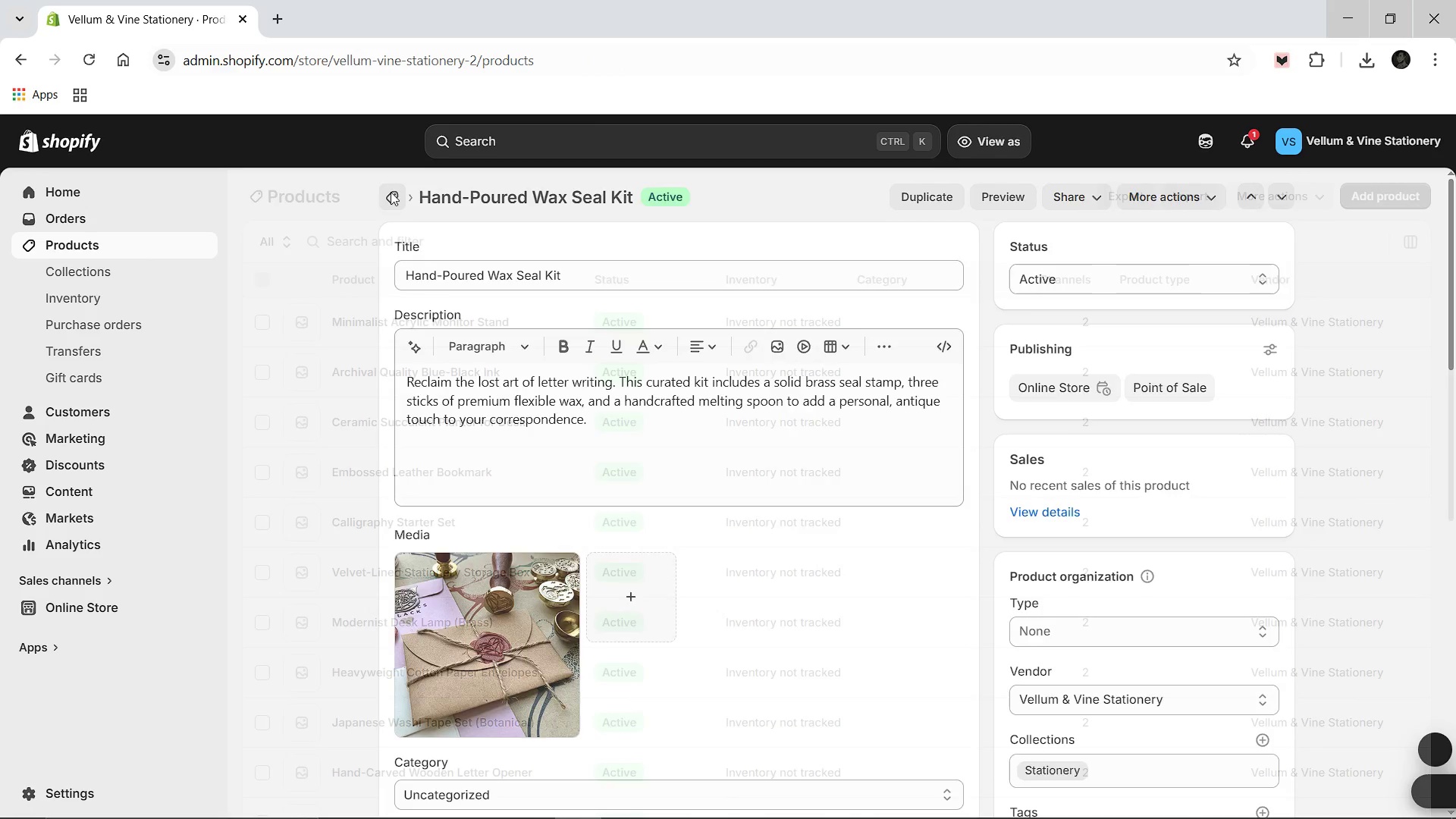 
scroll: coordinate [446, 510], scroll_direction: down, amount: 5.0
 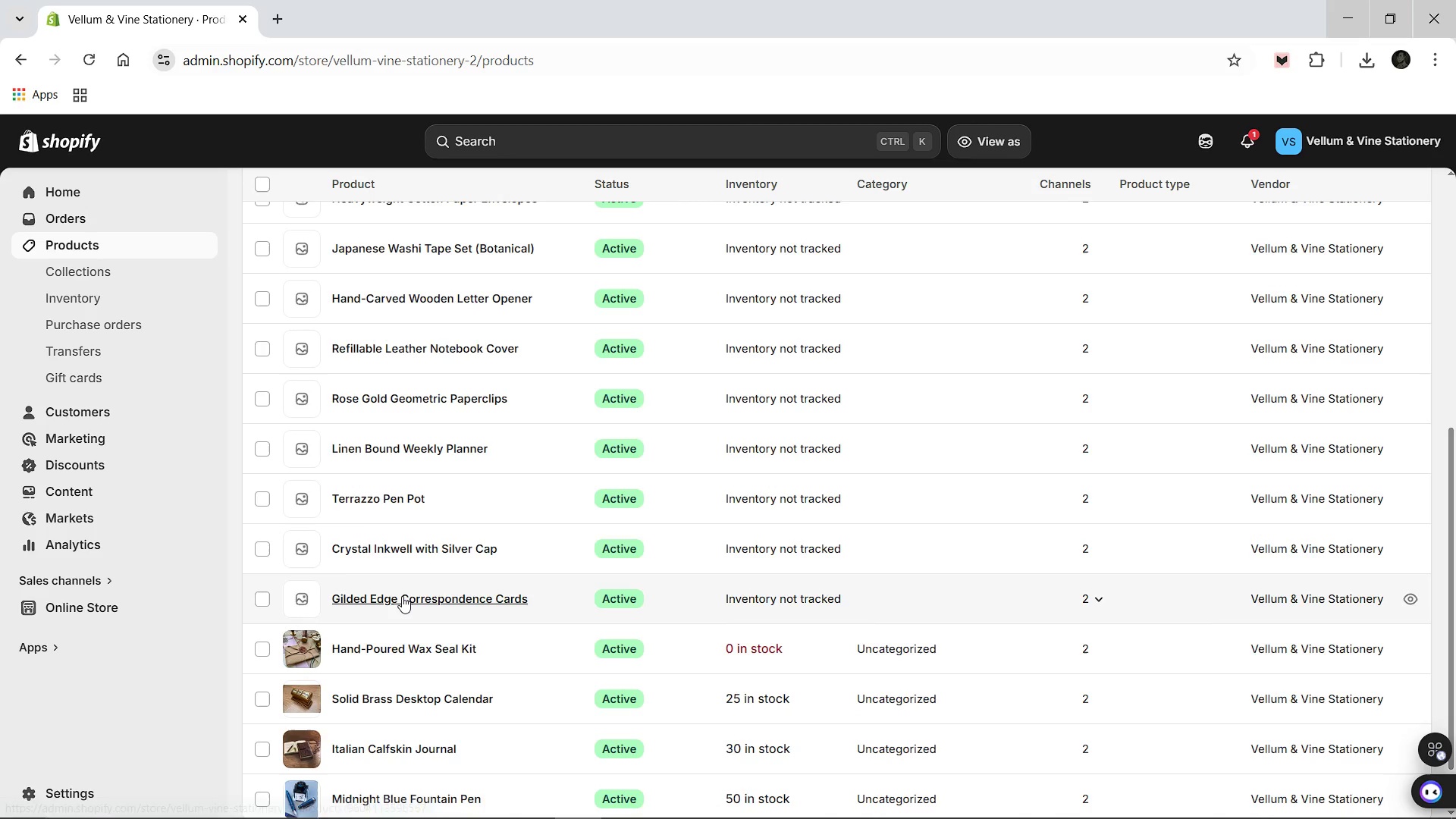 
left_click([402, 597])
 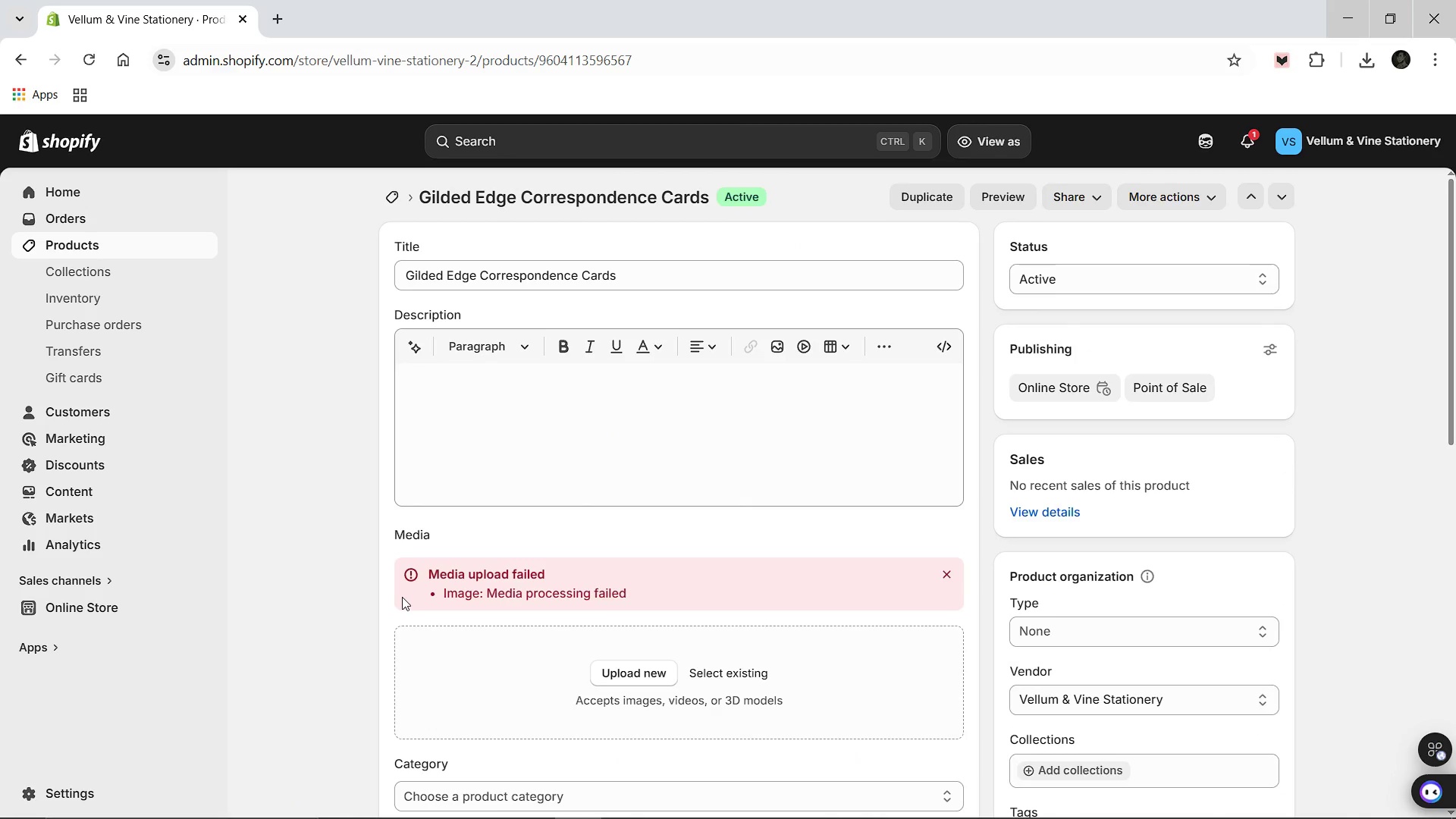 
wait(9.23)
 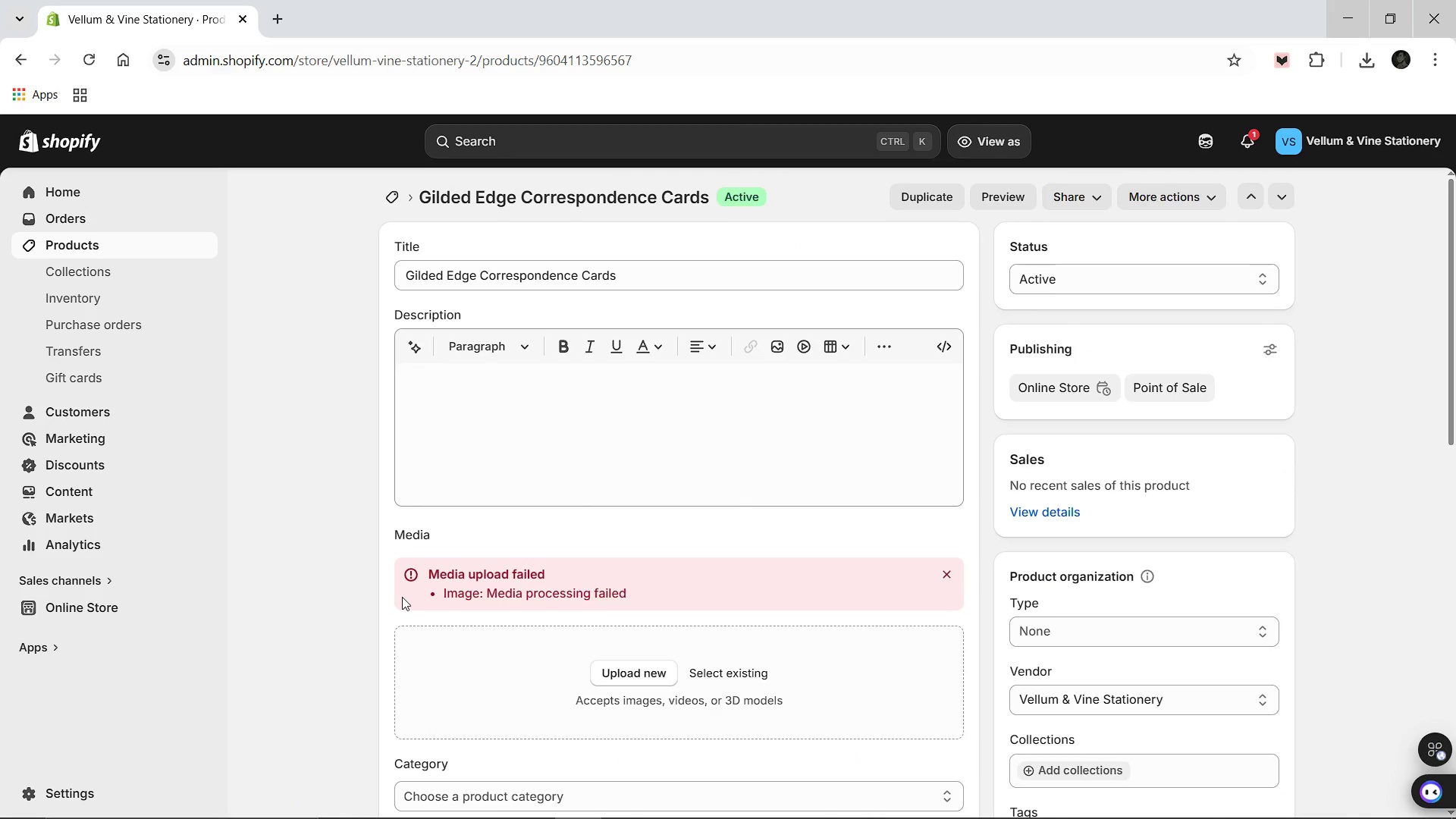 
left_click([939, 580])
 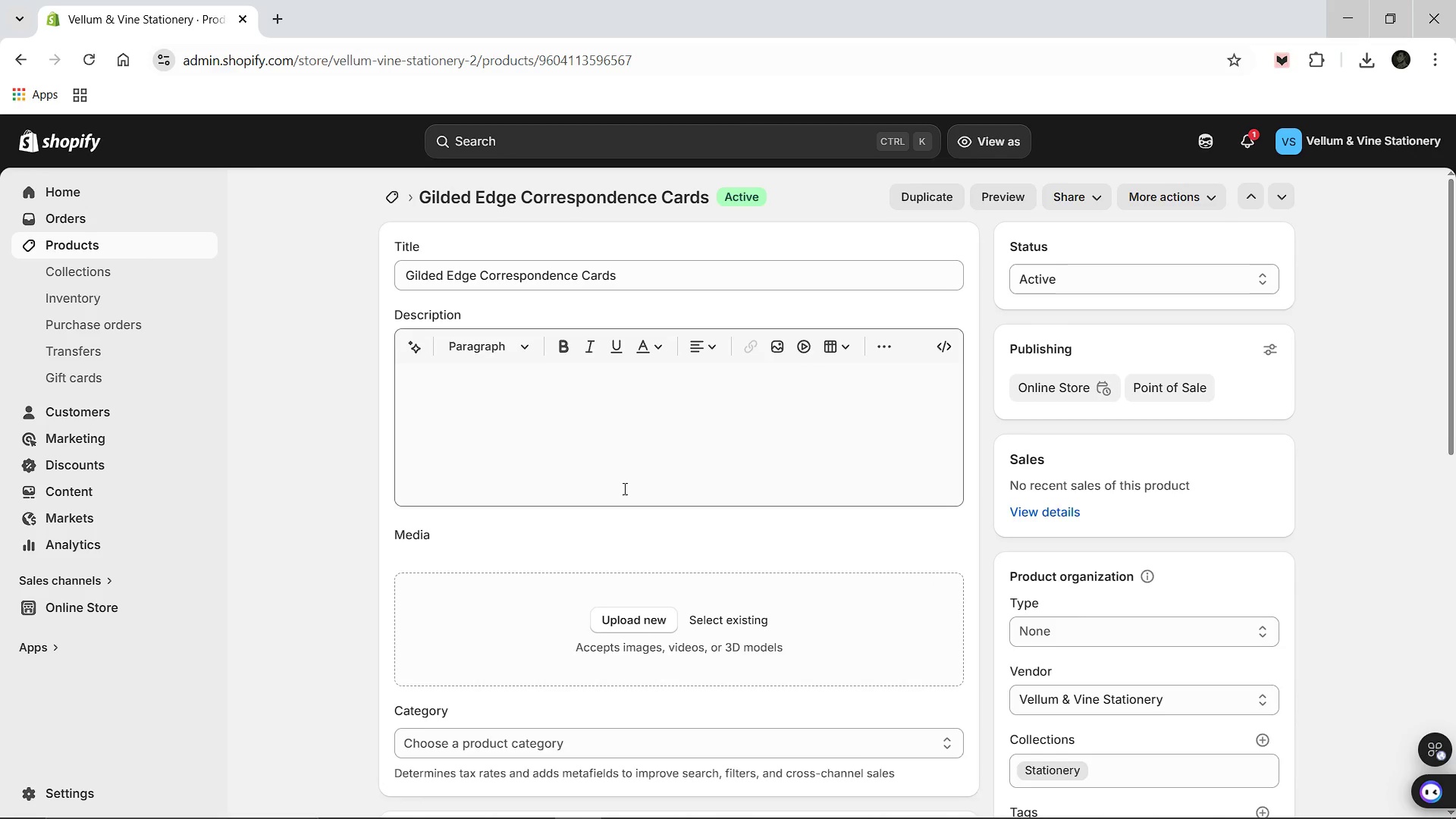 
left_click([607, 475])
 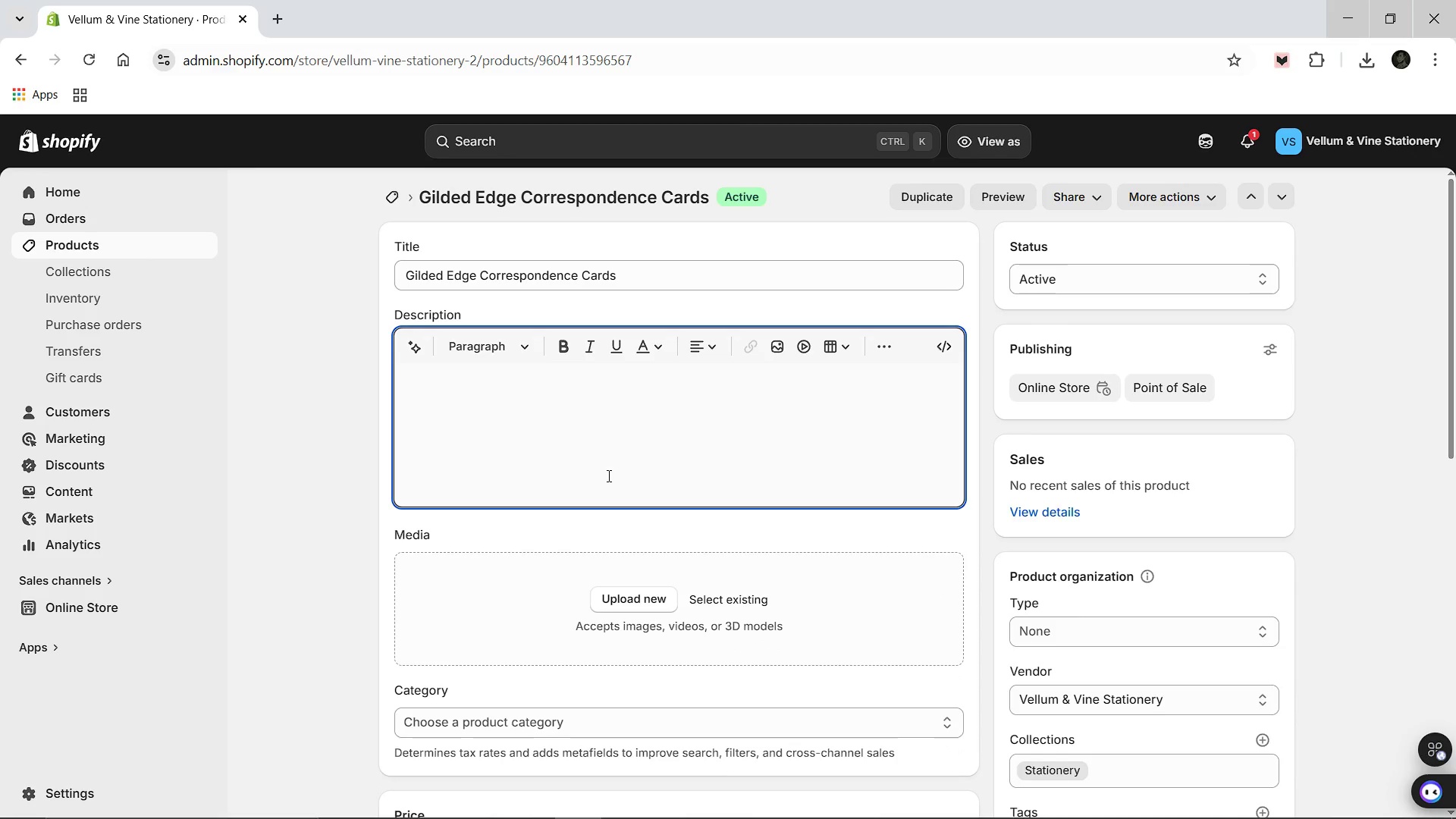 
type(A set of 25 heavyweight 400gsm cards with hand-painted gold egdes. These cards come with matchin )
key(Backspace)
type(g silk-lined enevelopes, providing a luxurious weight and feel for high-stakes networking or intimate personal notes.)
 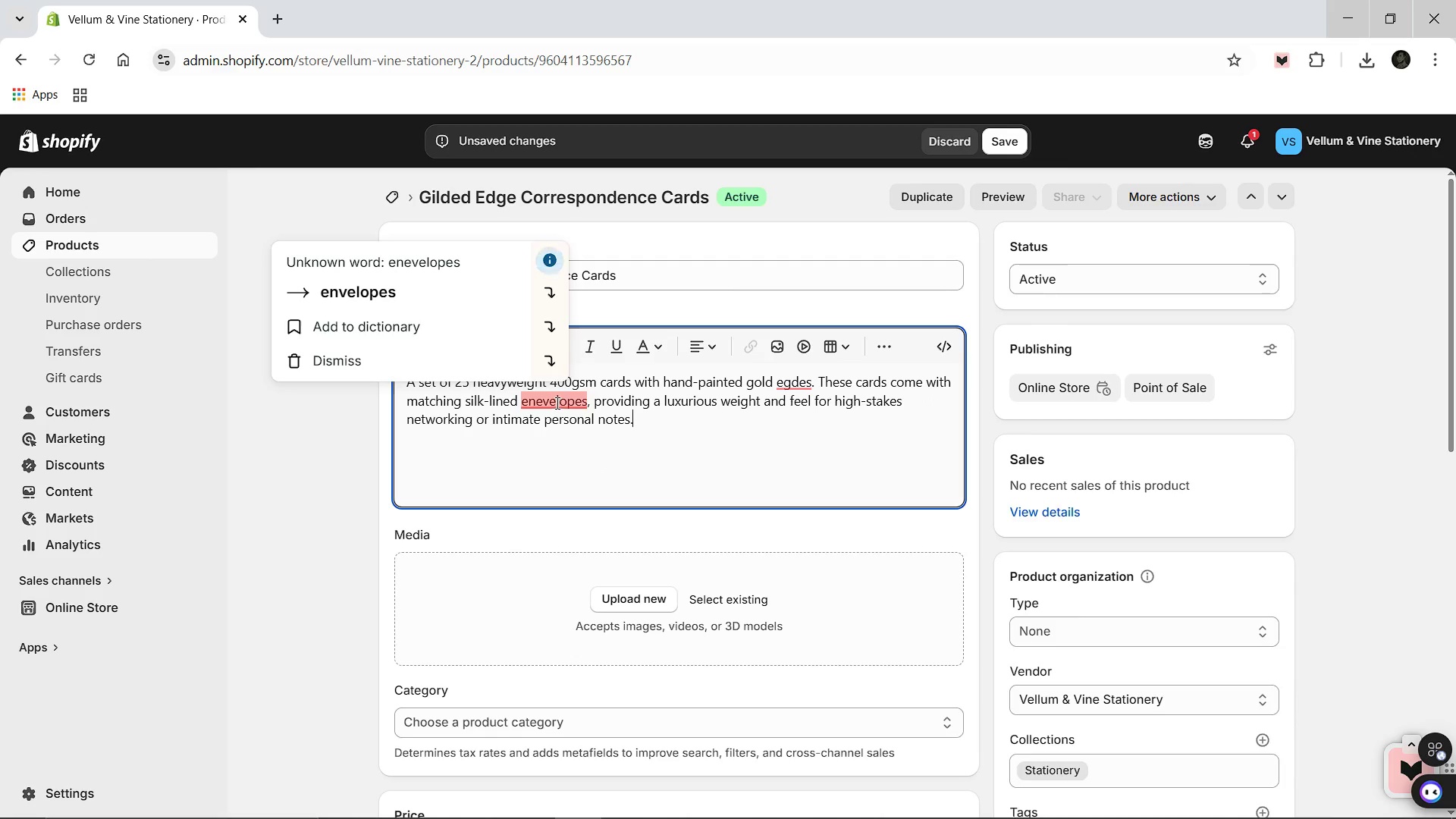 
left_click([425, 303])
 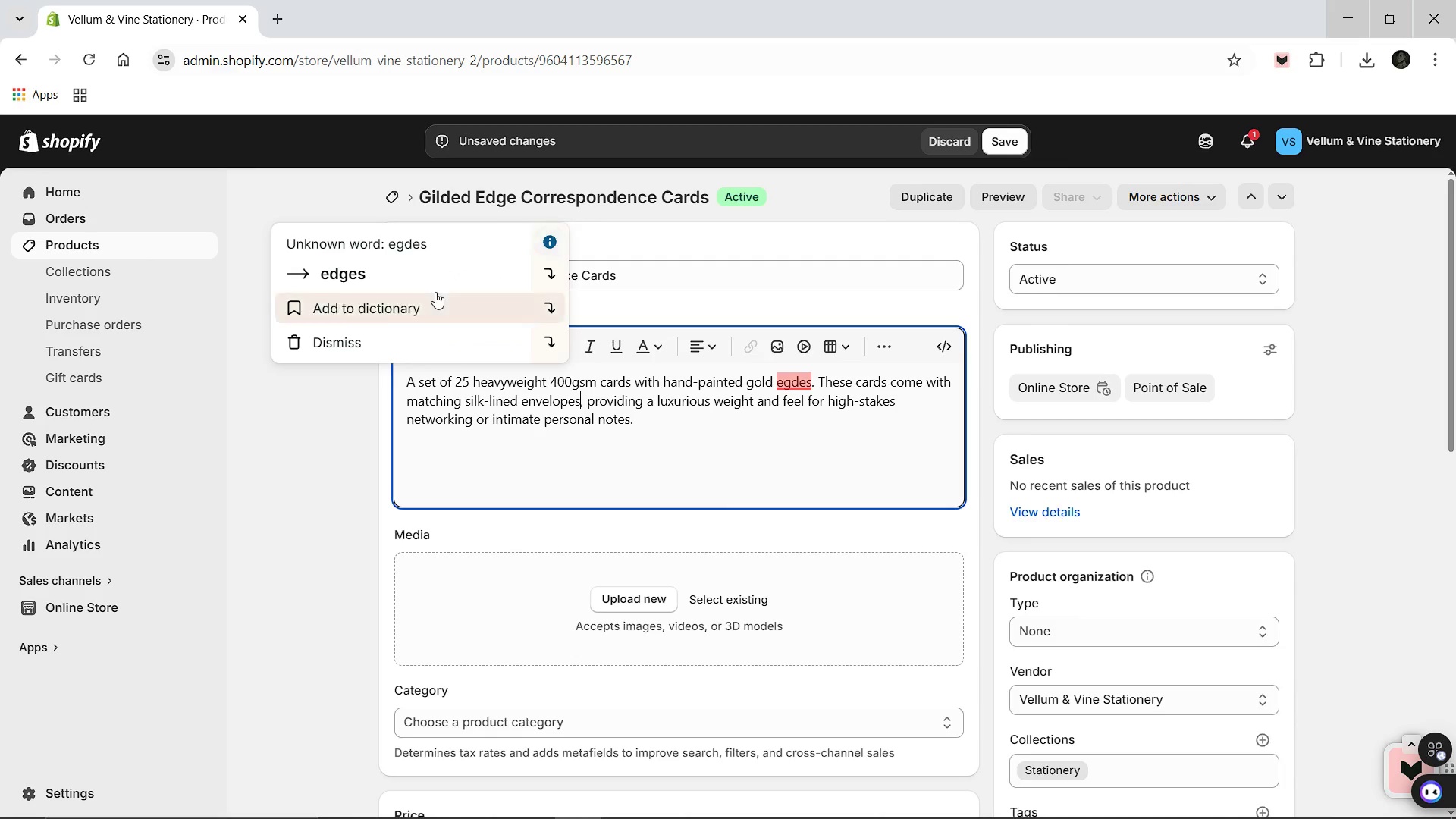 
left_click([366, 265])
 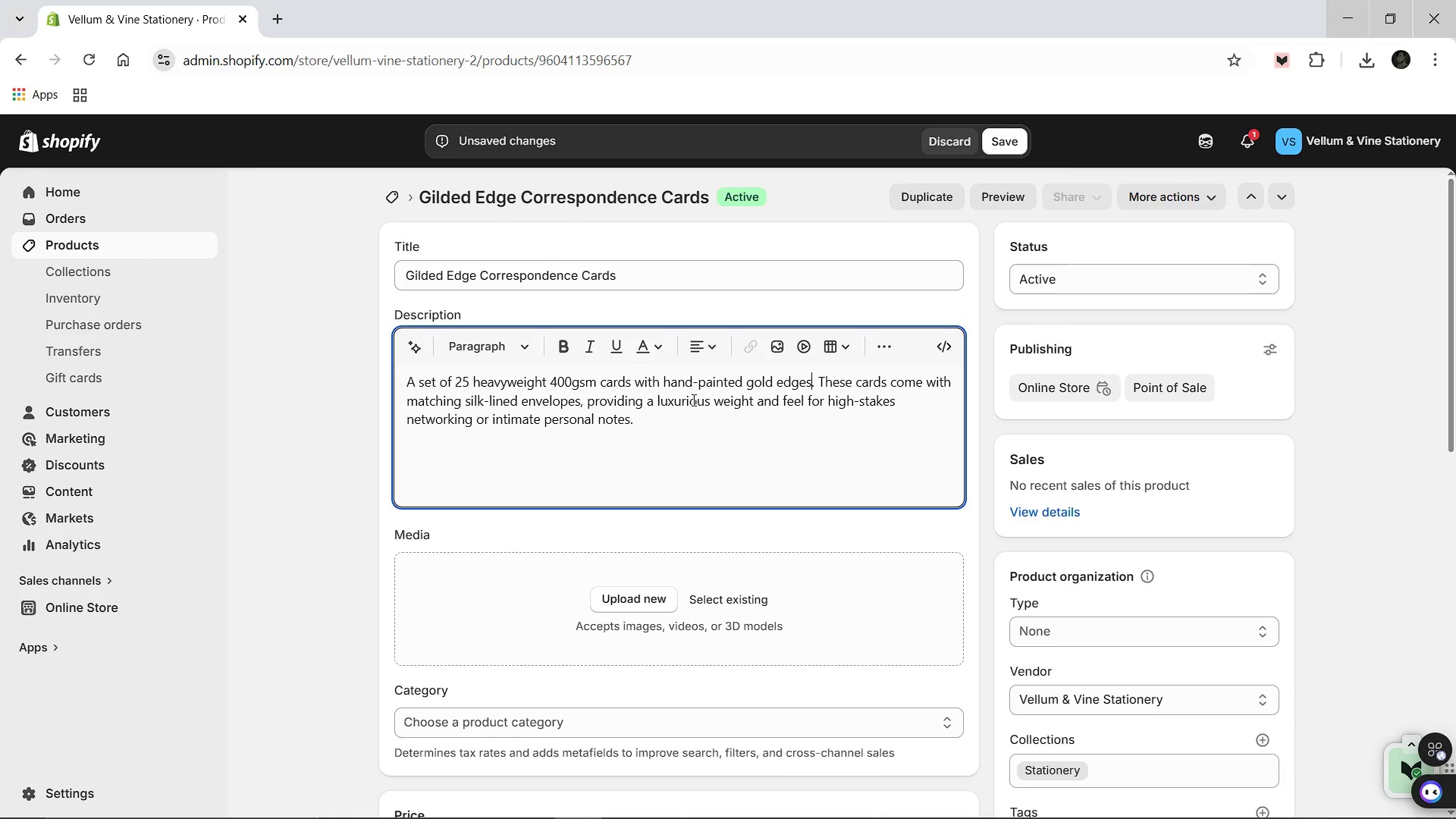 
scroll: coordinate [693, 419], scroll_direction: down, amount: 1.0
 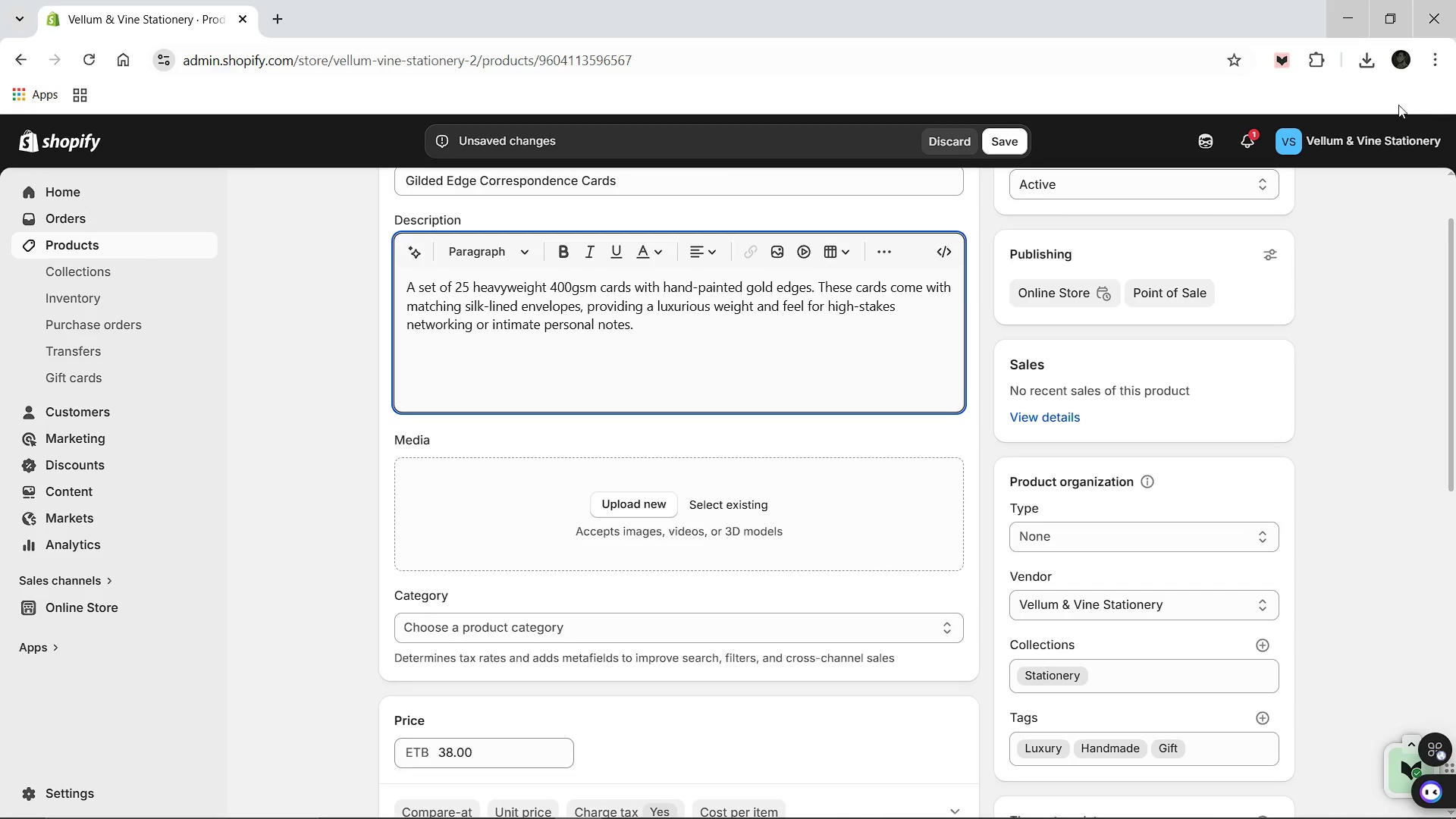 
left_click([1361, 67])
 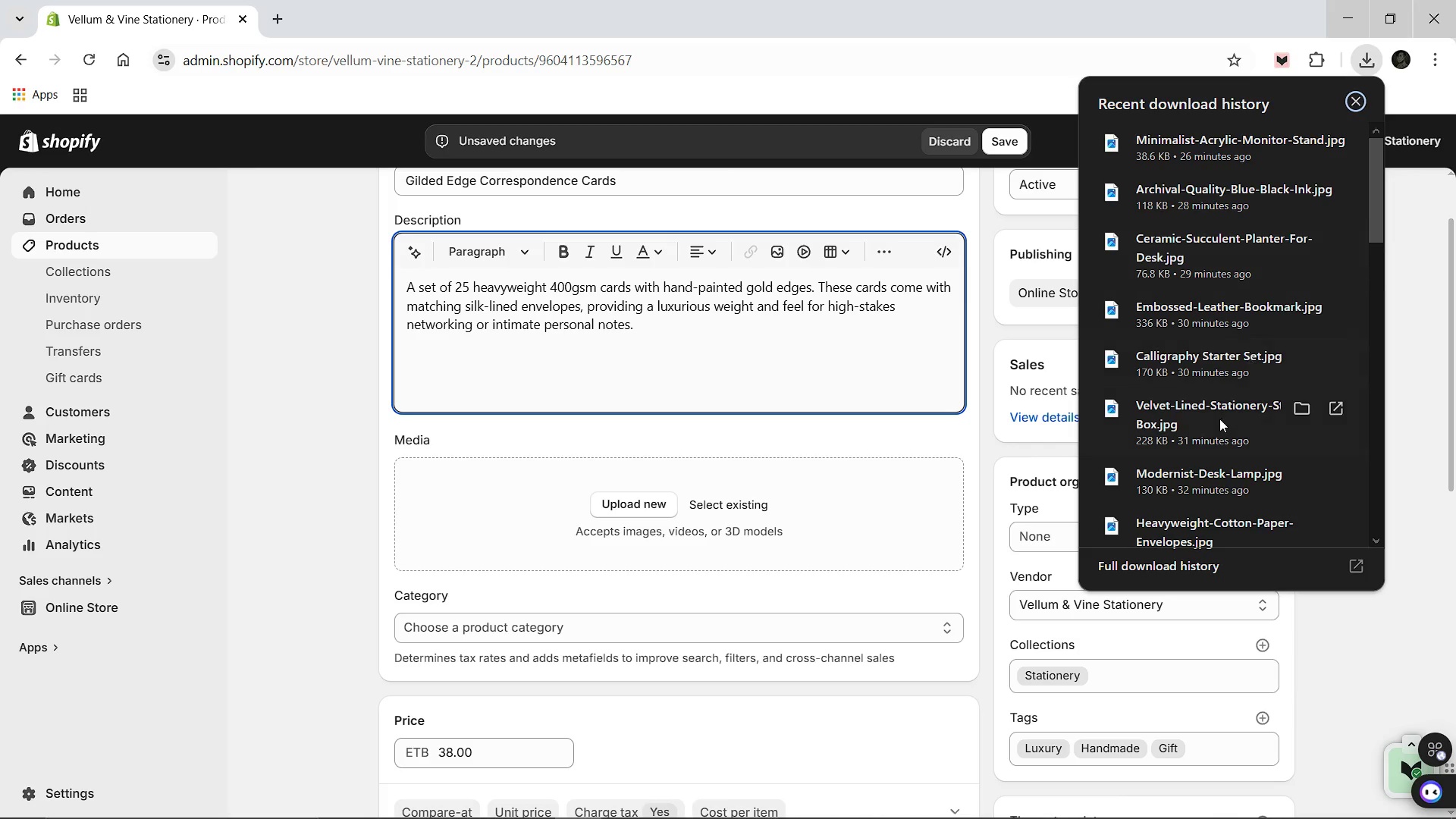 
scroll: coordinate [1217, 419], scroll_direction: down, amount: 4.0
 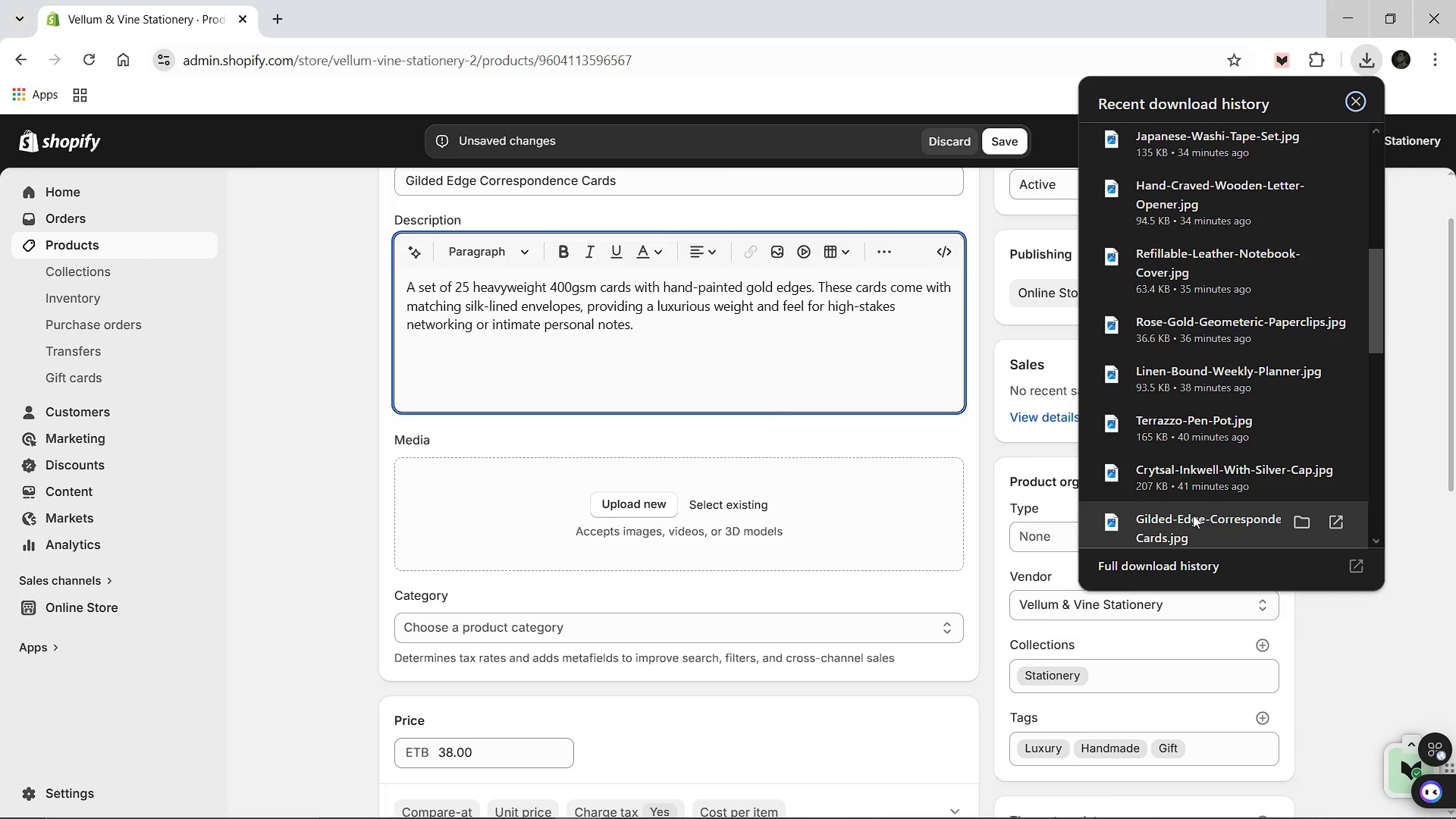 
left_click_drag(start_coordinate=[1192, 519], to_coordinate=[758, 532])
 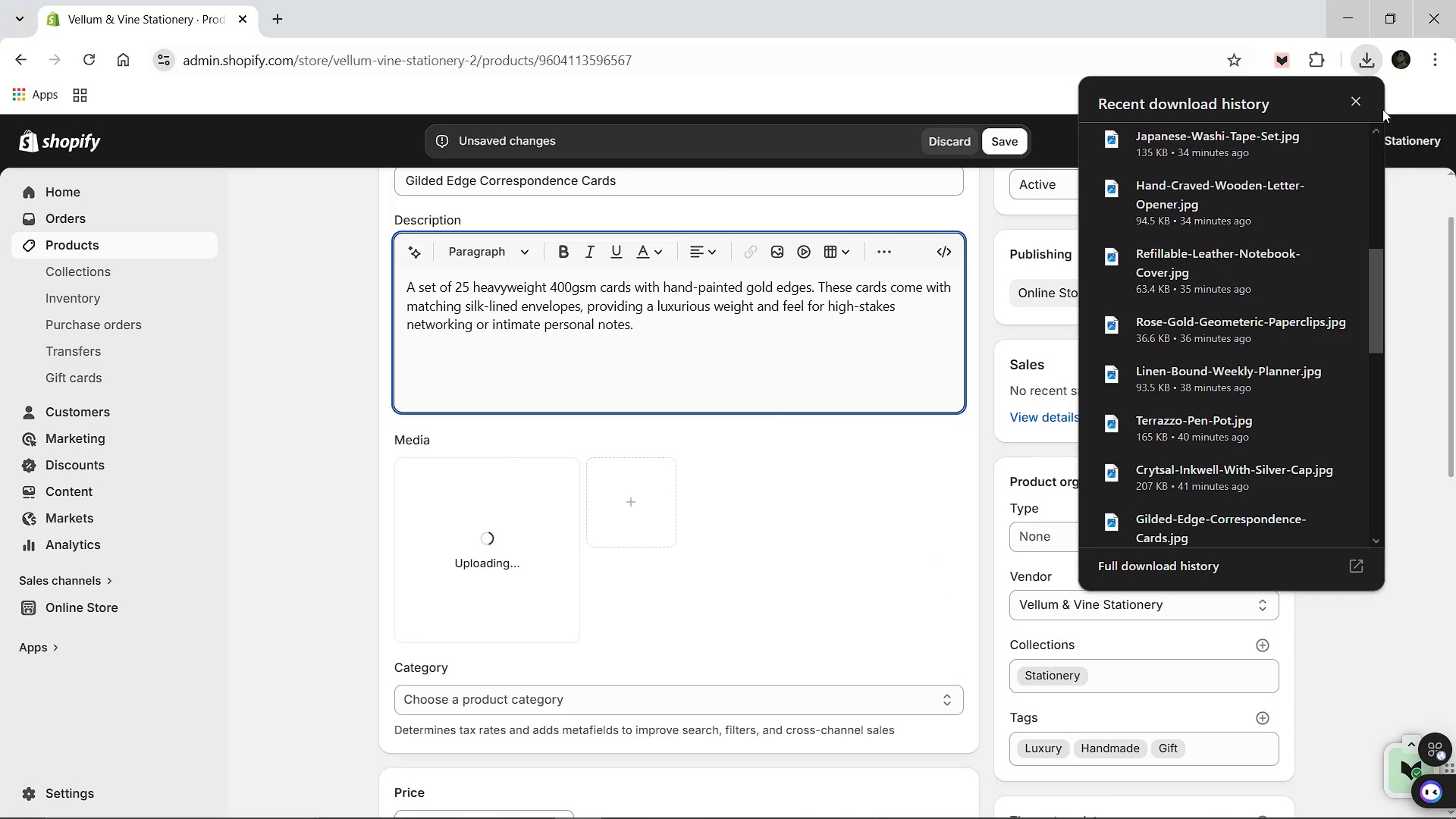 
left_click([1350, 101])
 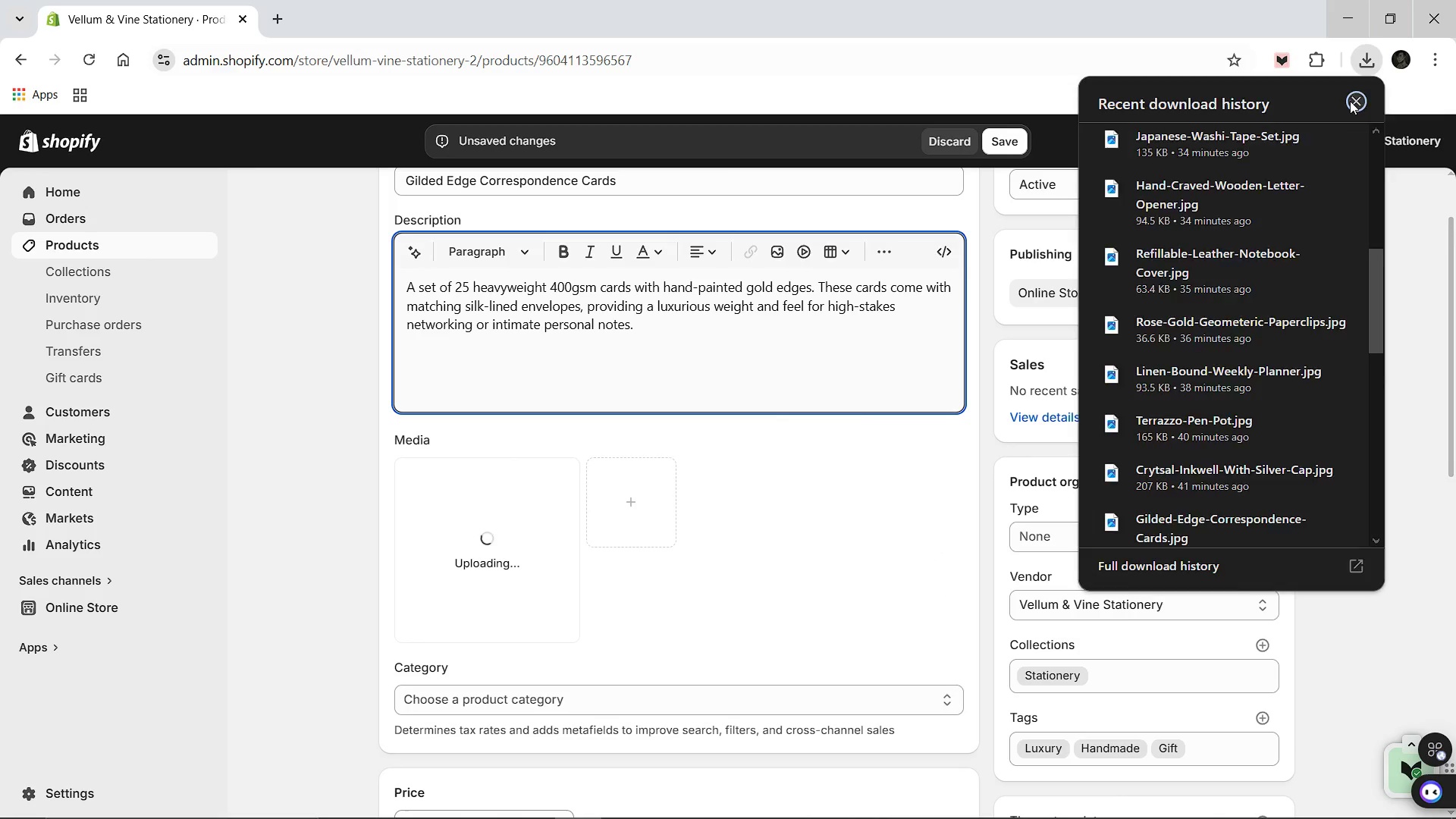 
scroll: coordinate [803, 431], scroll_direction: down, amount: 5.0
 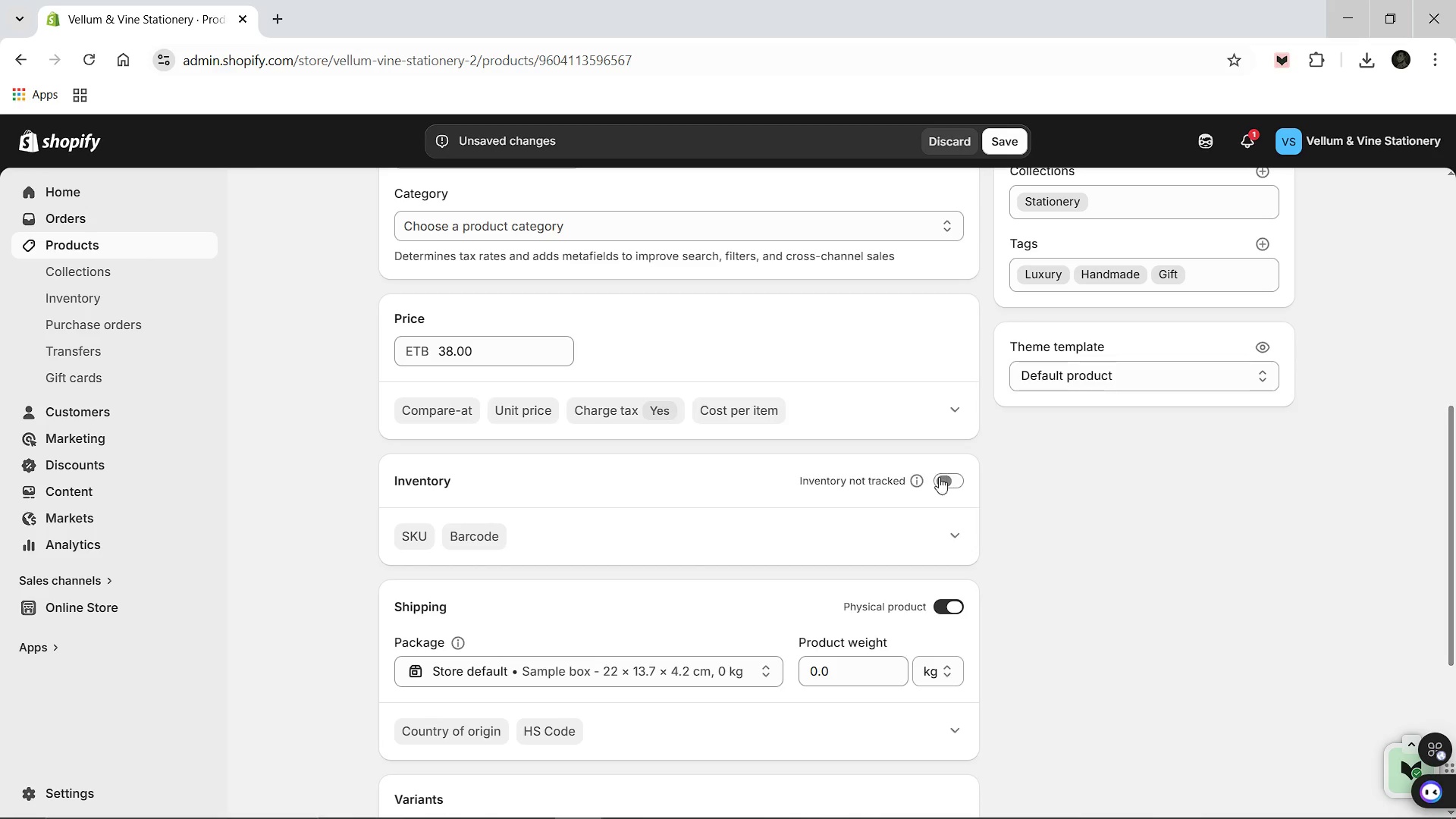 
left_click([940, 480])
 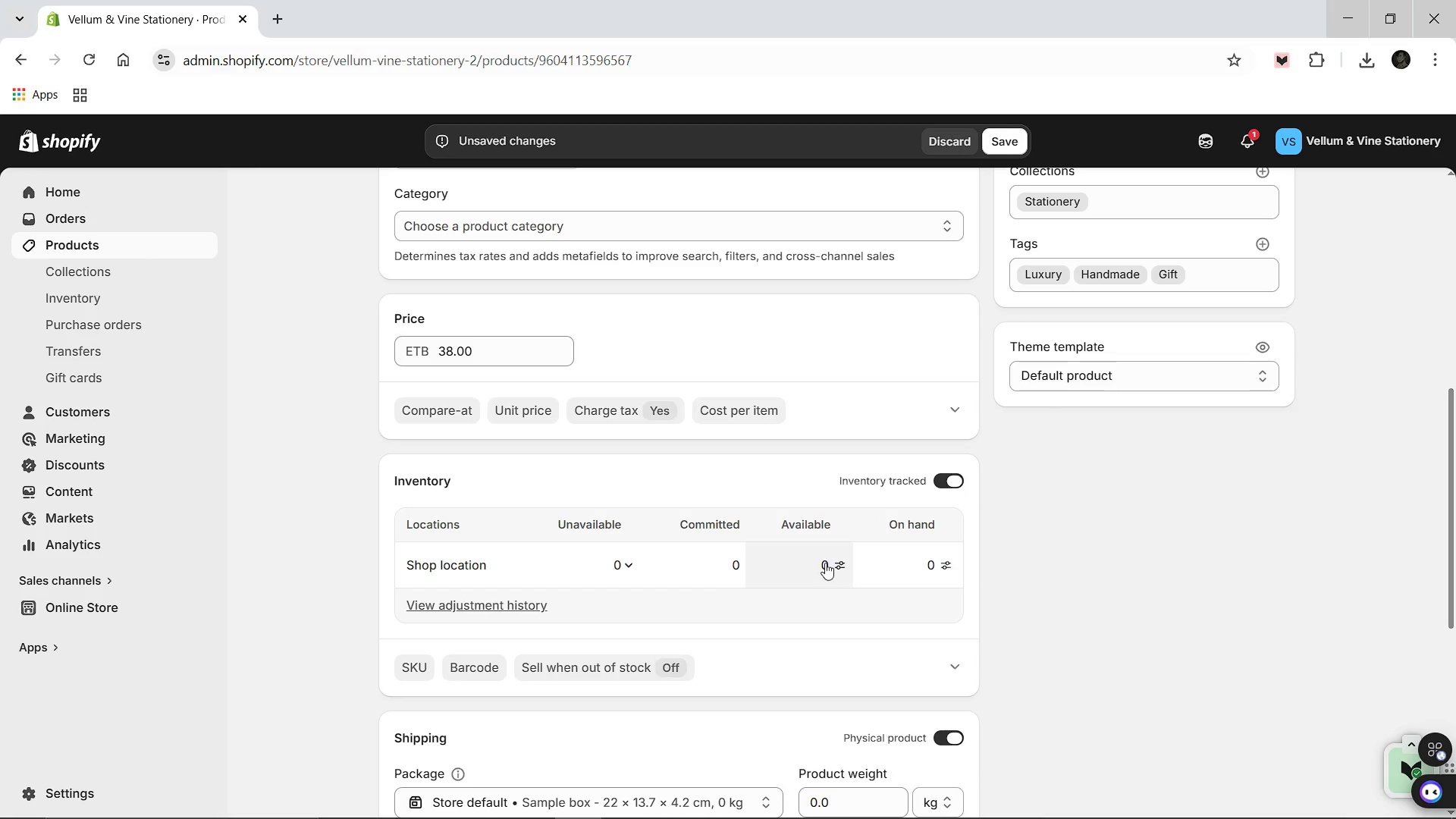 
left_click([826, 563])
 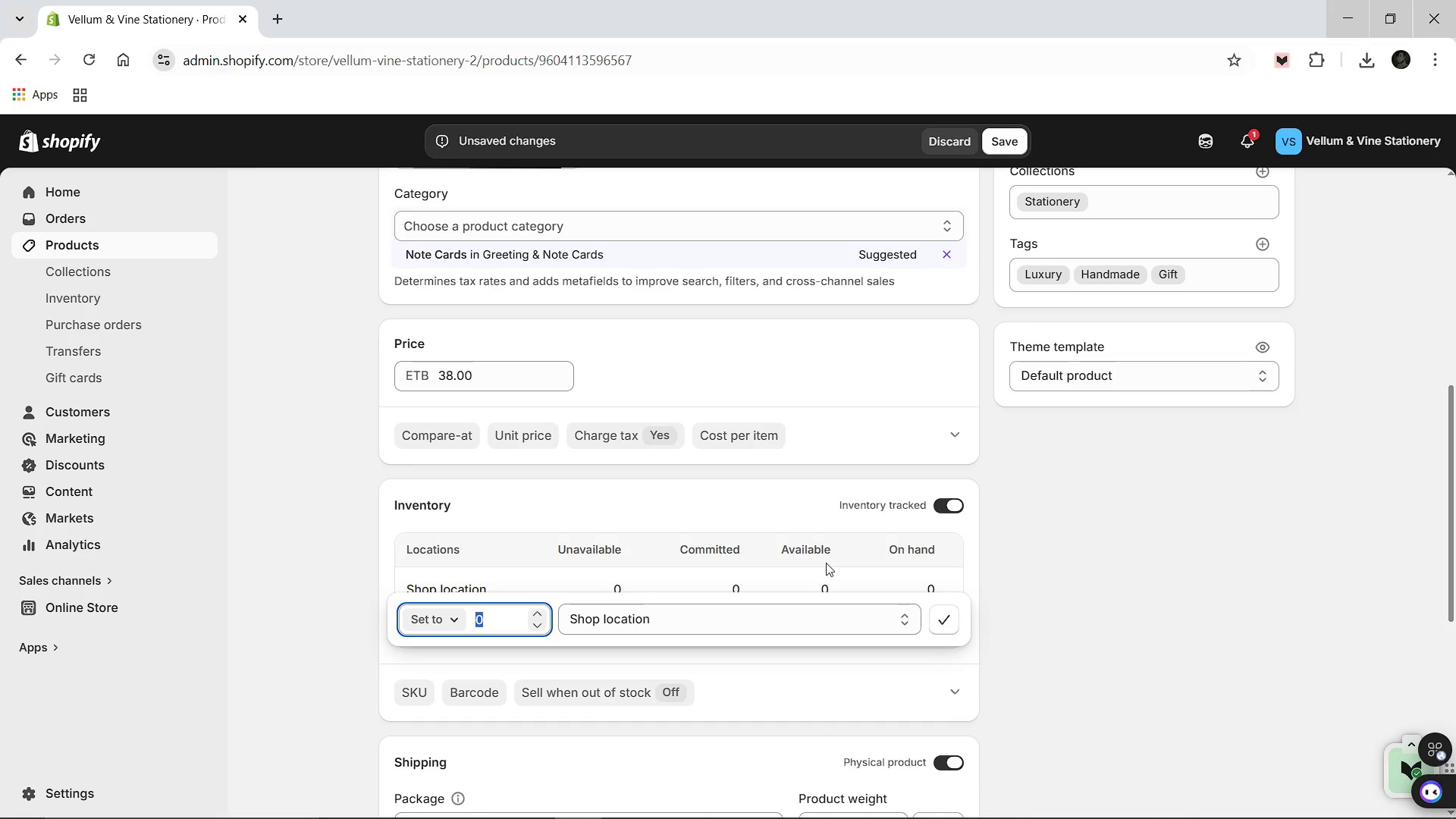 
type(10)
 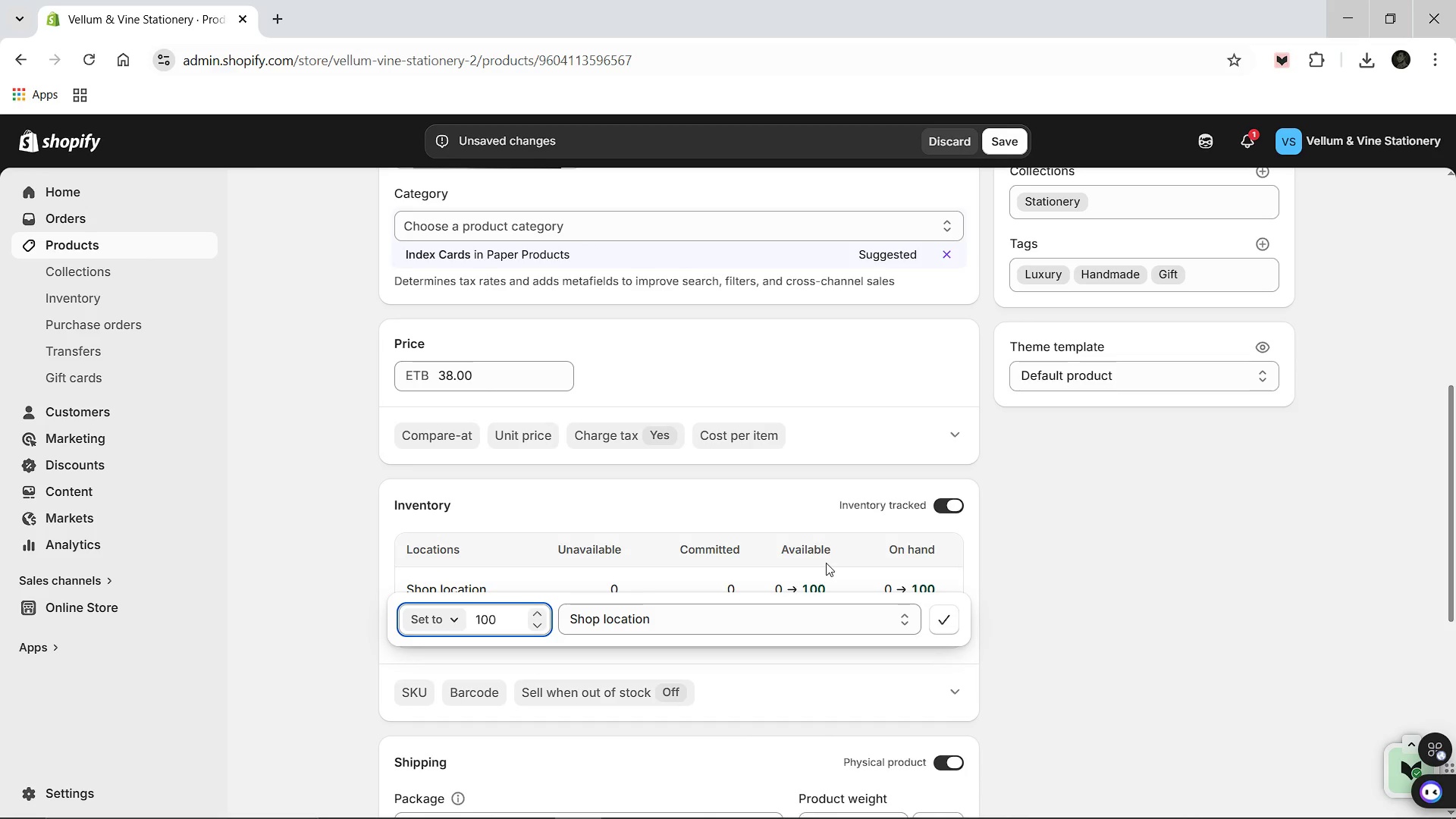 
left_click([949, 626])
 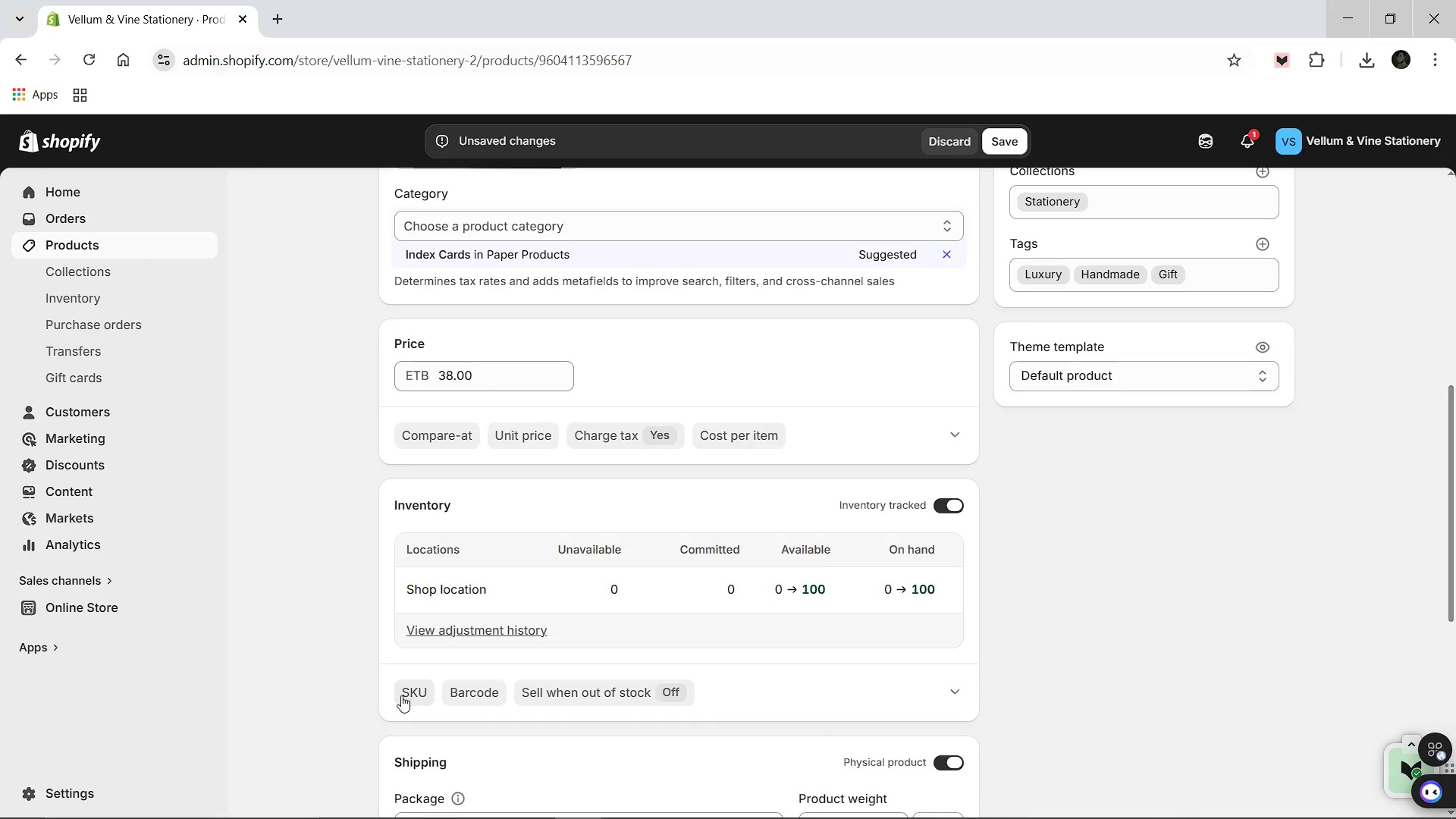 
left_click([401, 695])
 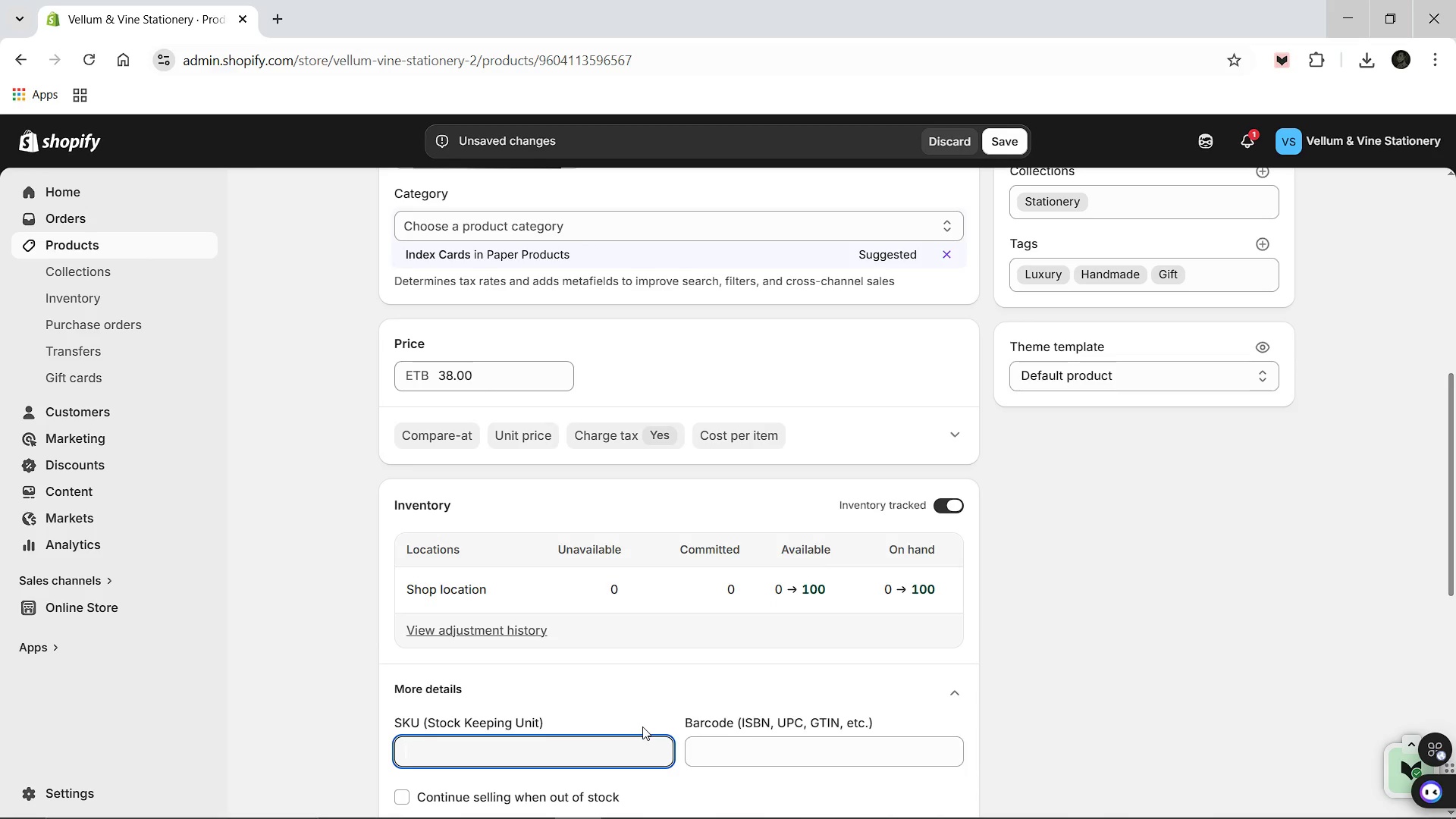 
type(VVS-005)
 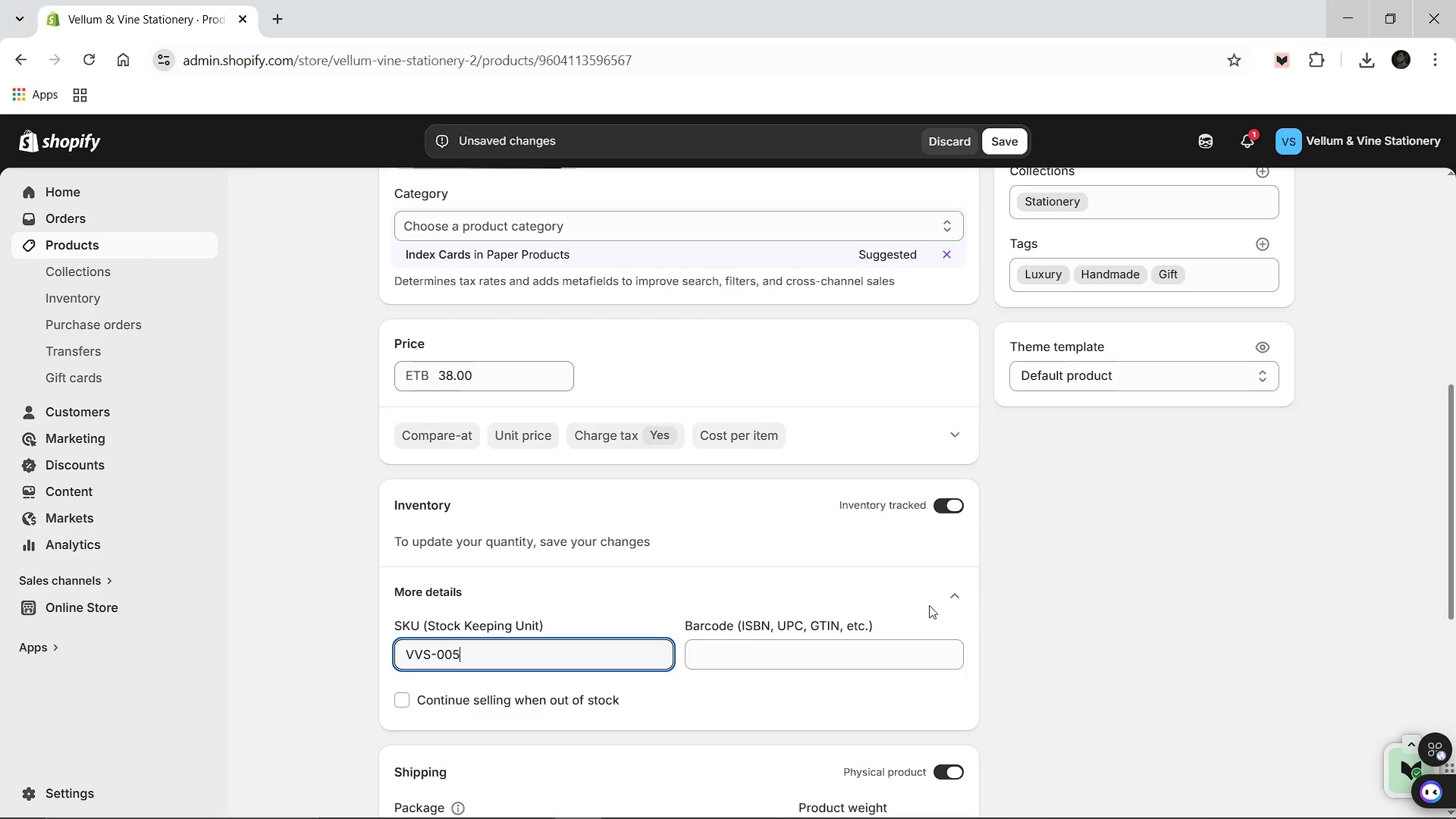 
scroll: coordinate [891, 591], scroll_direction: down, amount: 6.0
 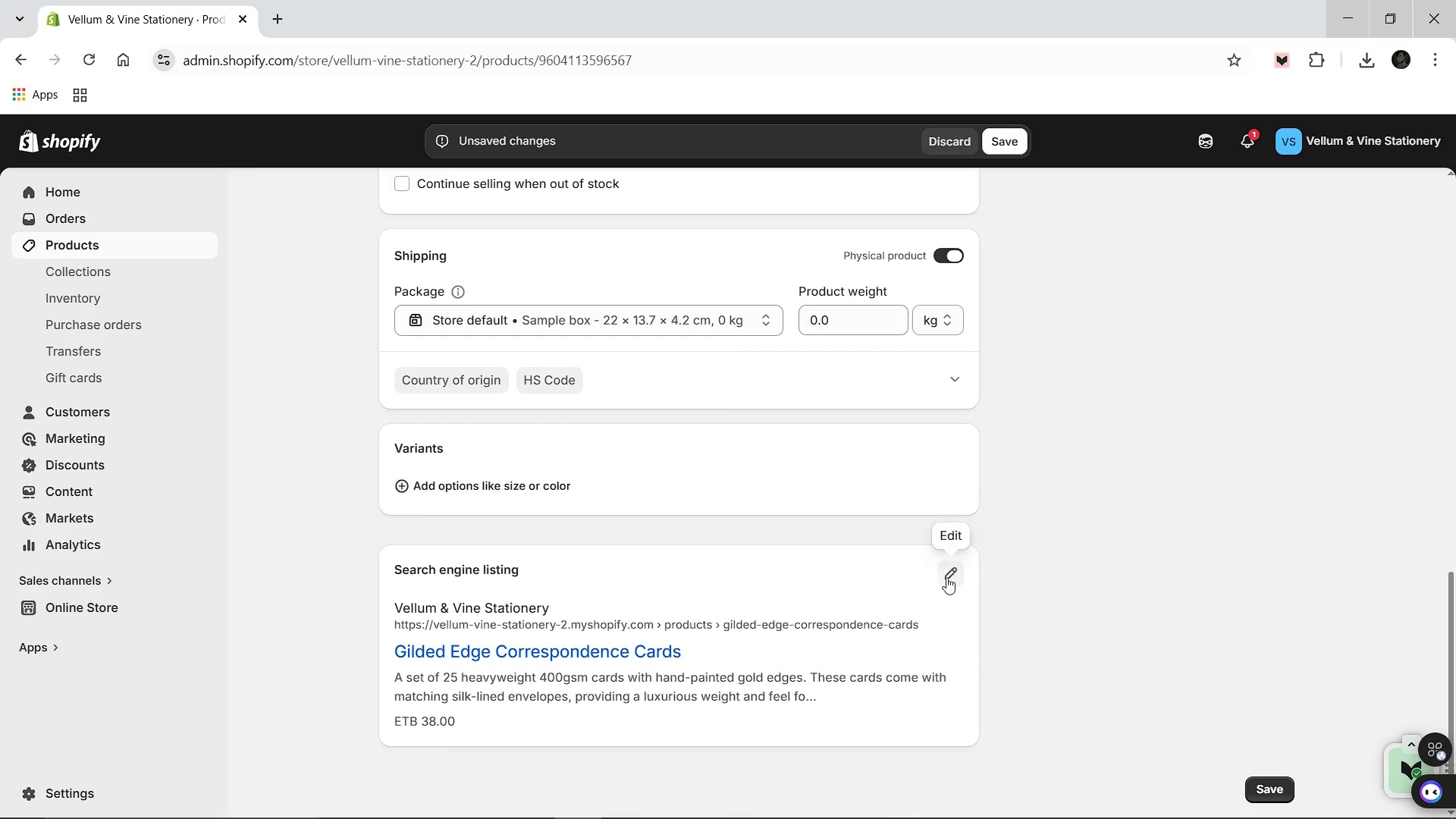 
left_click([949, 572])
 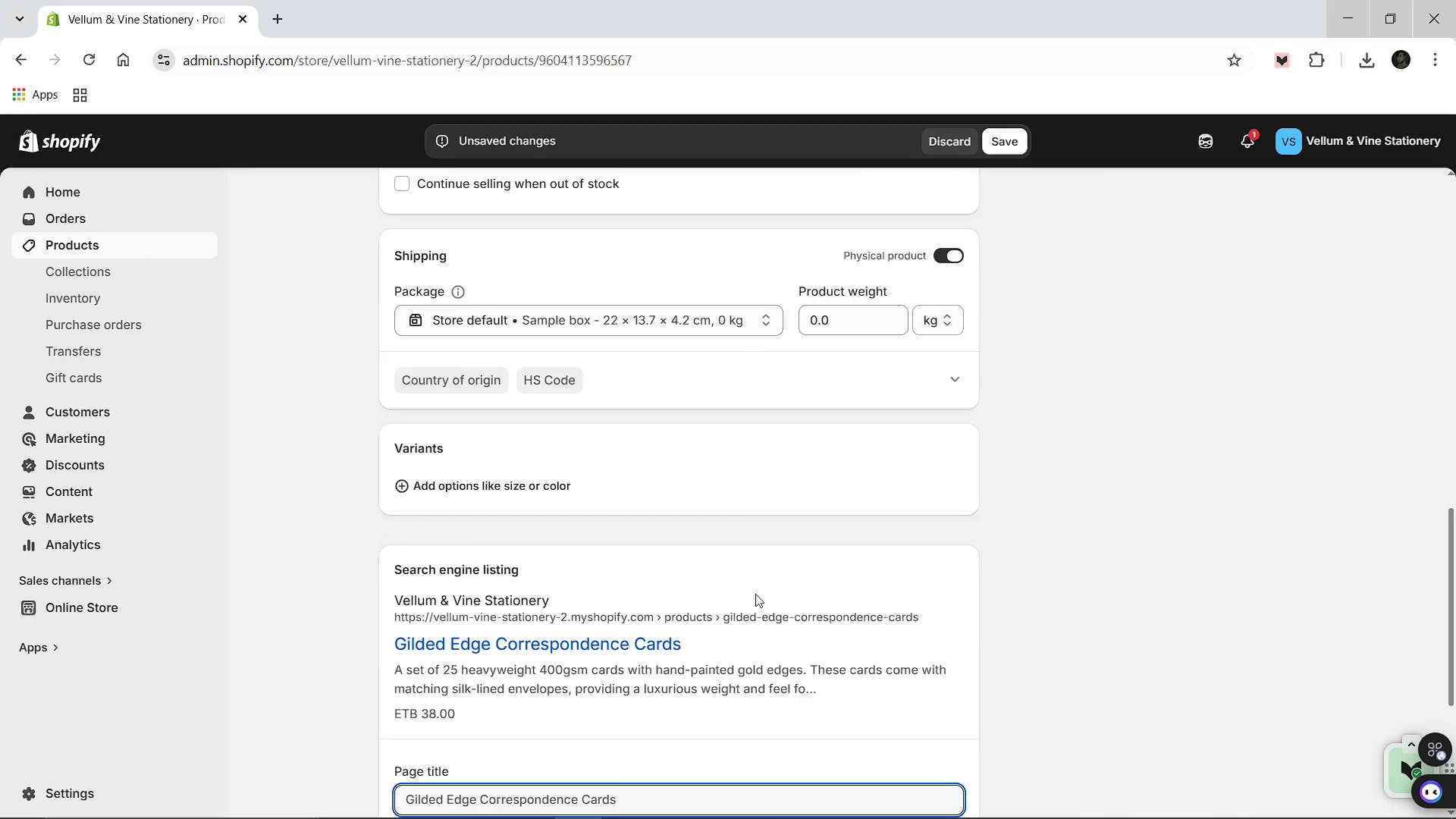 
scroll: coordinate [754, 595], scroll_direction: down, amount: 2.0
 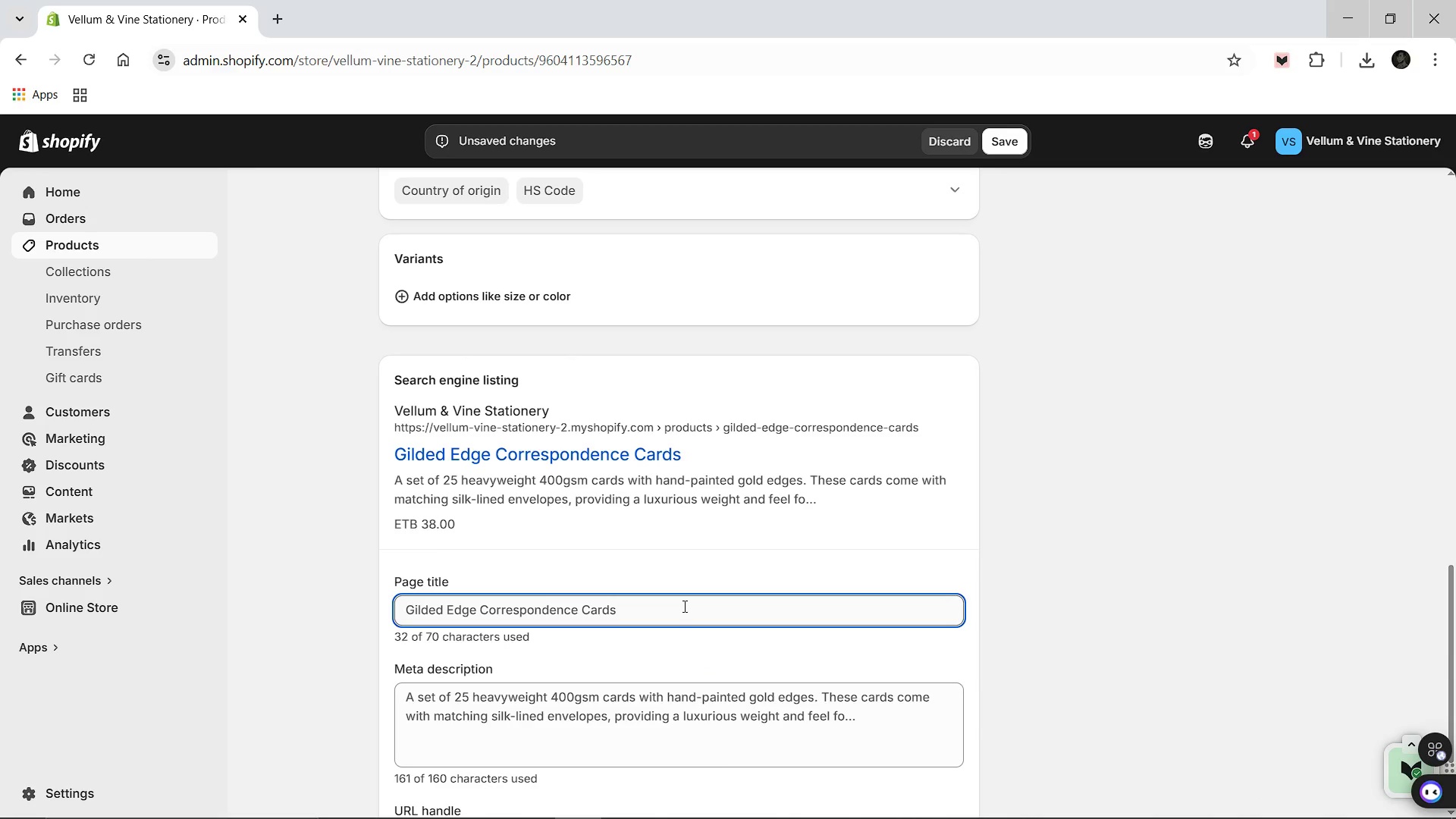 
left_click([683, 606])
 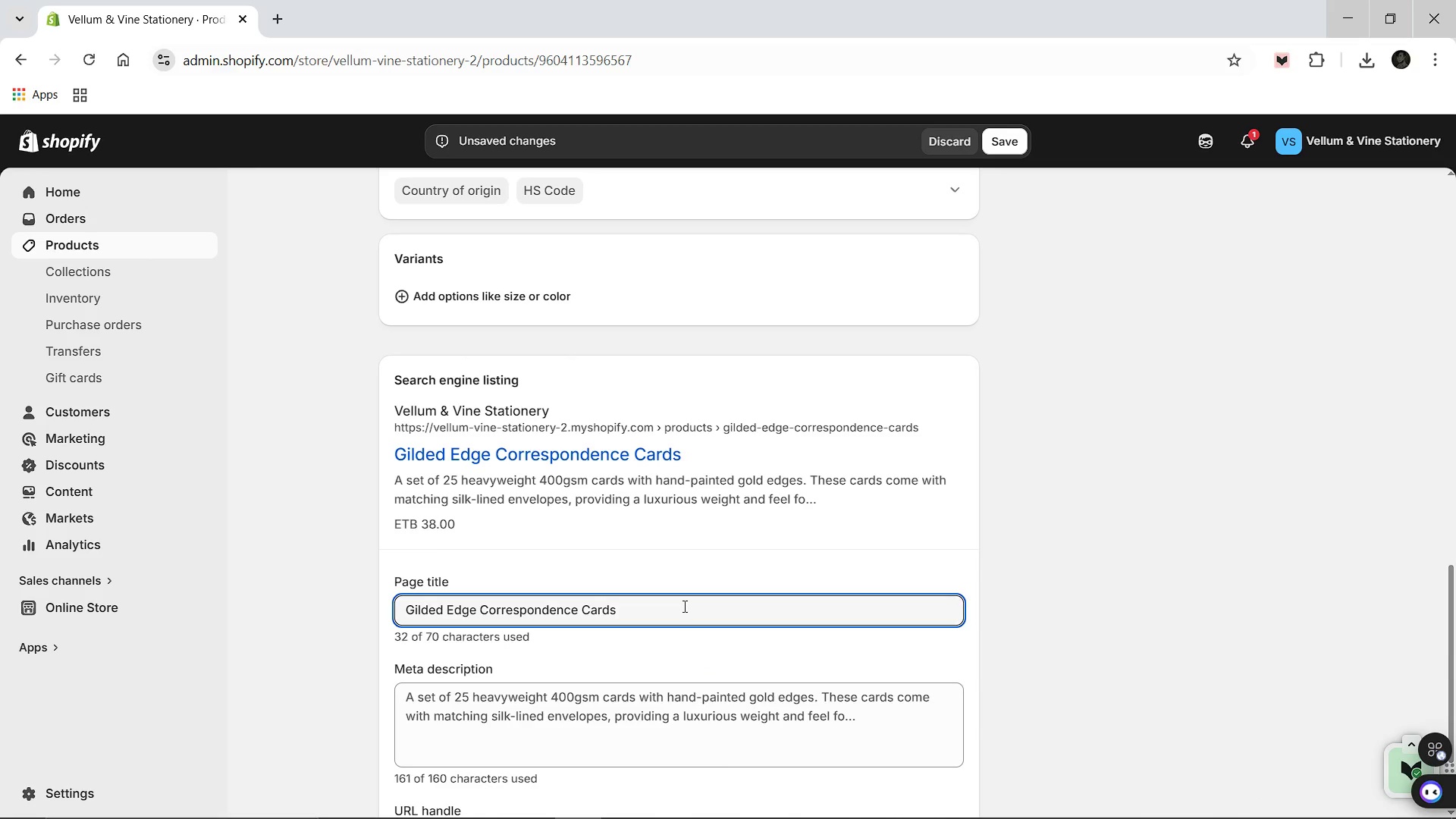 
type( [Break] Luxury Stationery )
 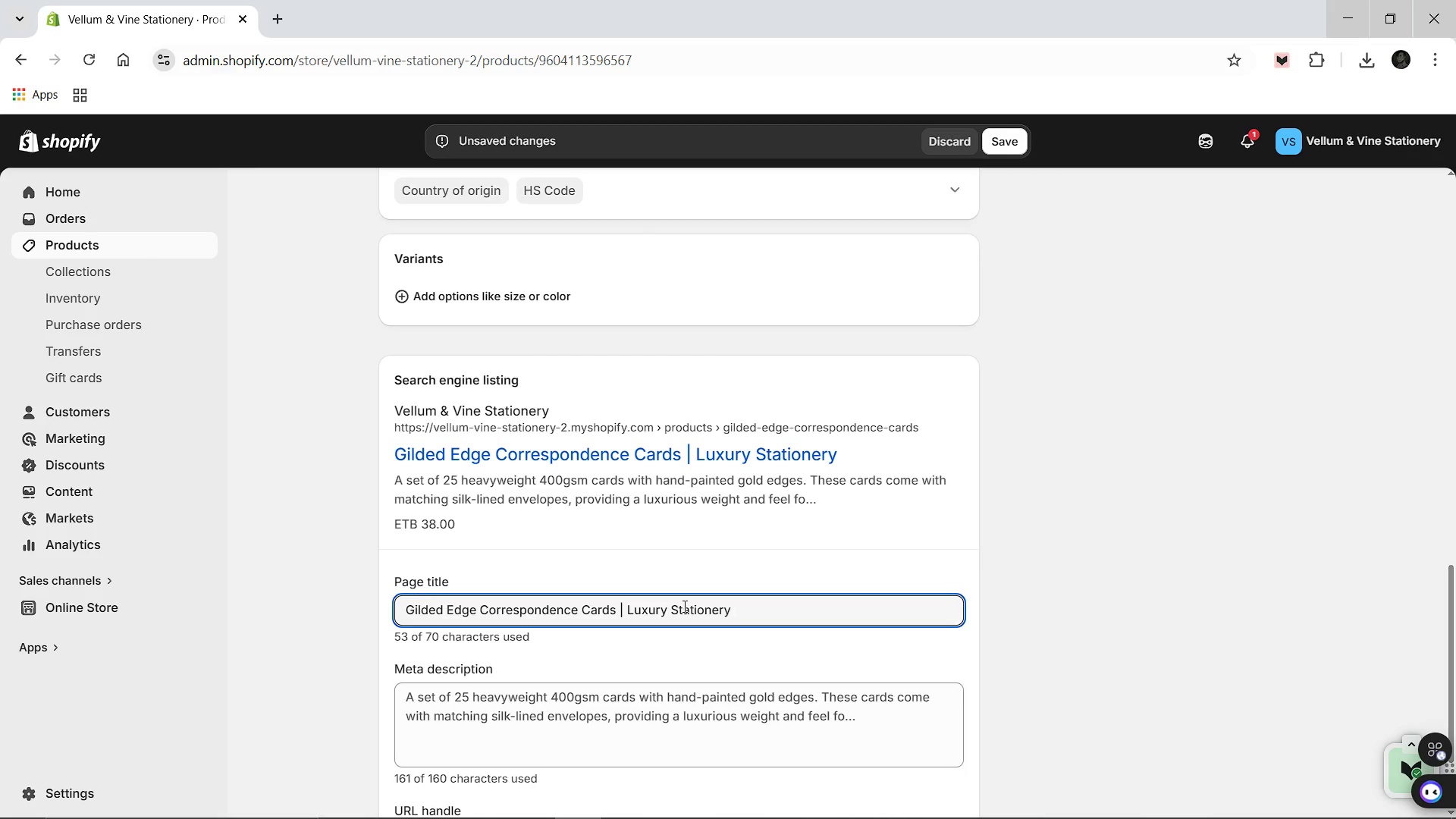 
key(Backspace)
 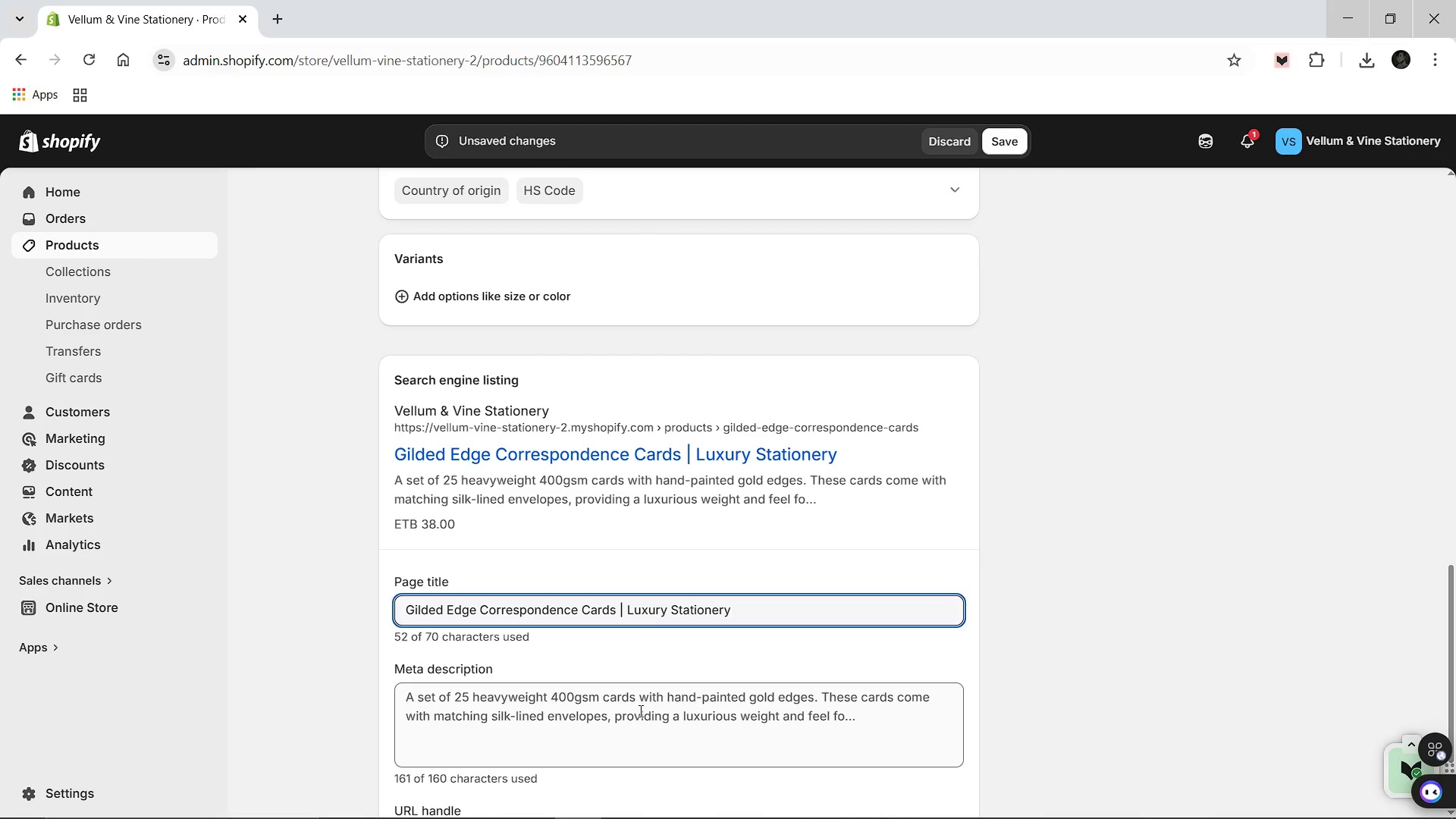 
left_click([639, 711])
 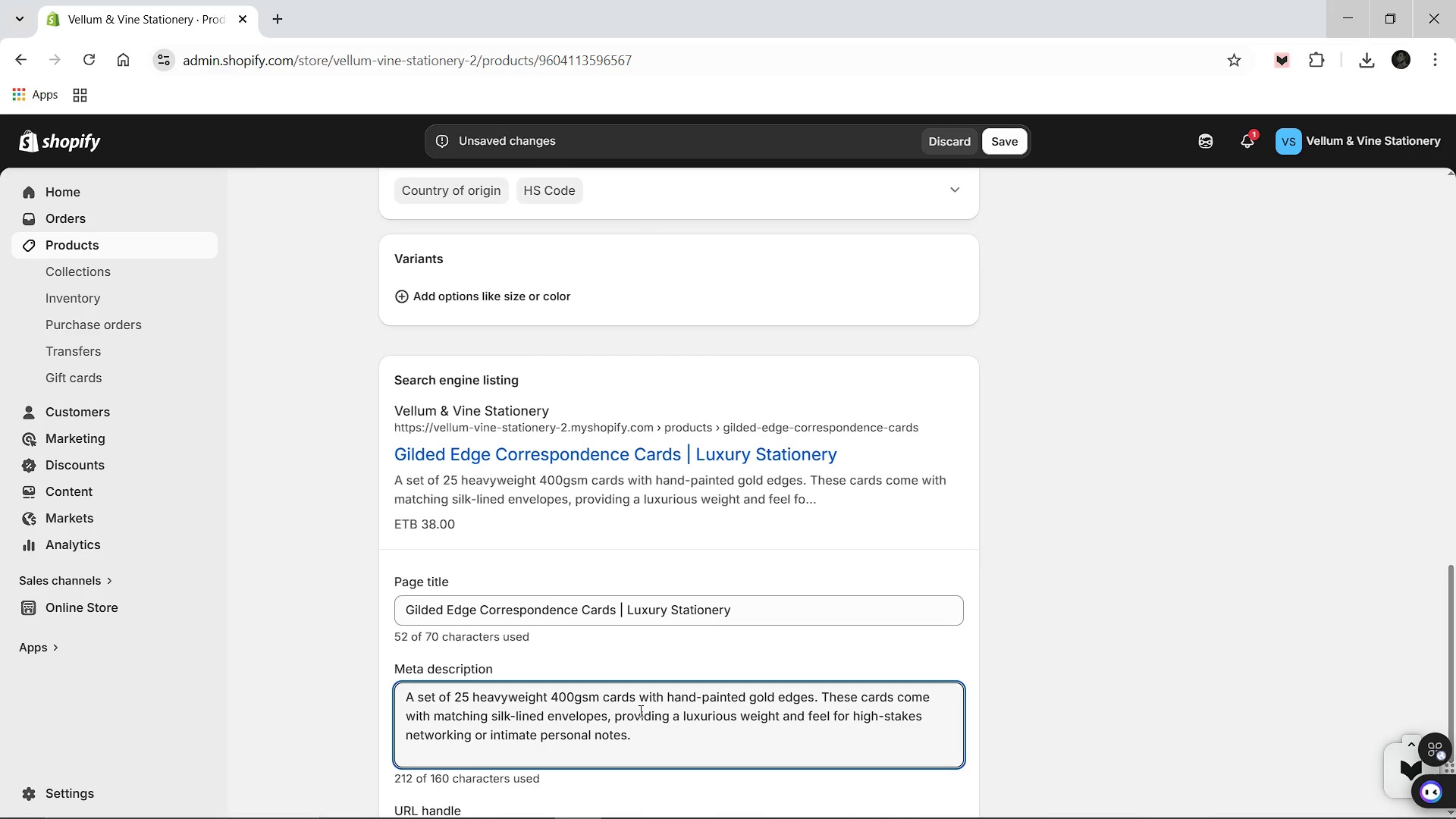 
key(Control+A)
 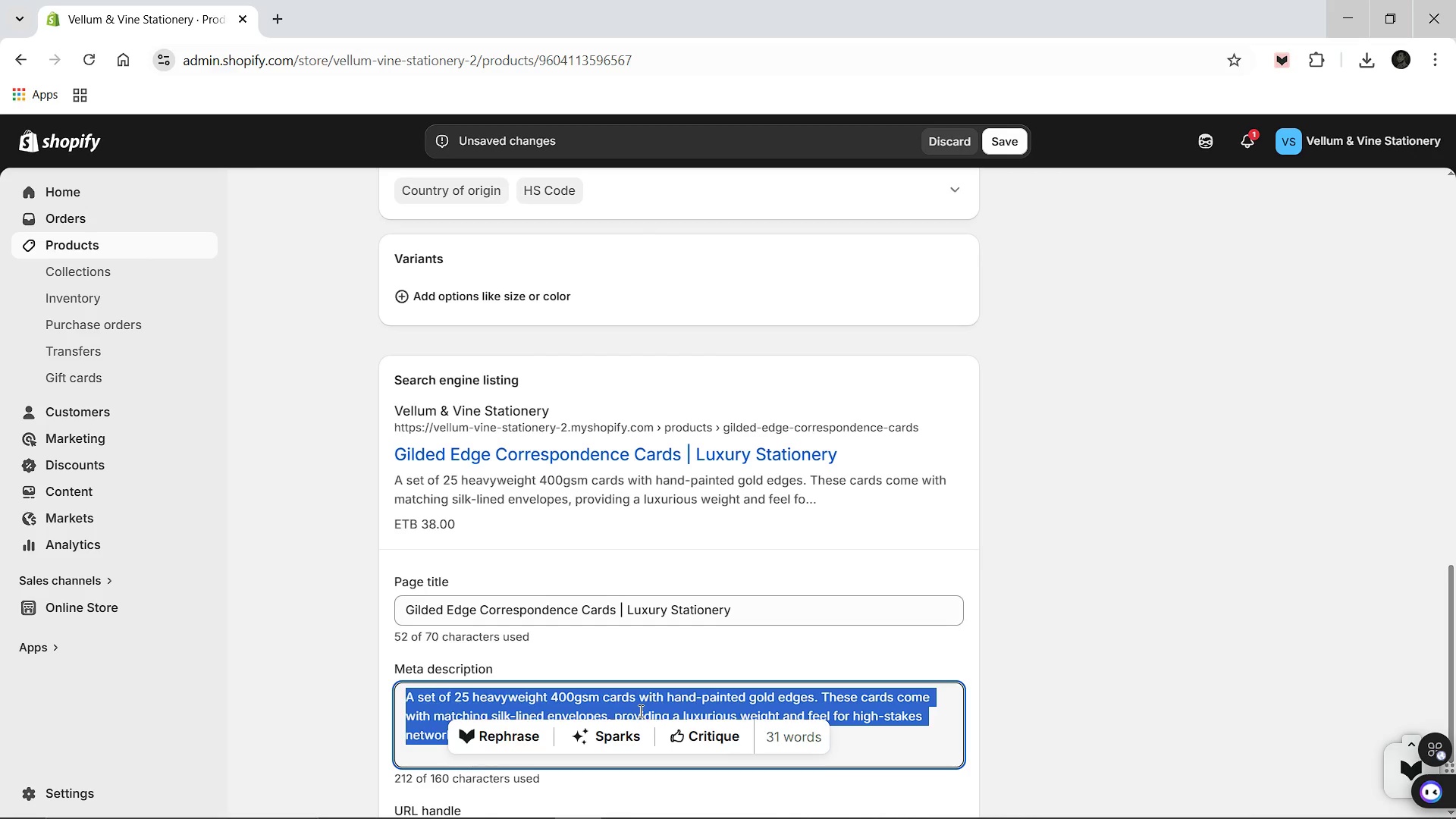 
type(Premium Gilded Edge Correspondance Cards for high-end netwroking. Part of our luxury stationery and boutique office decor rnage.)
 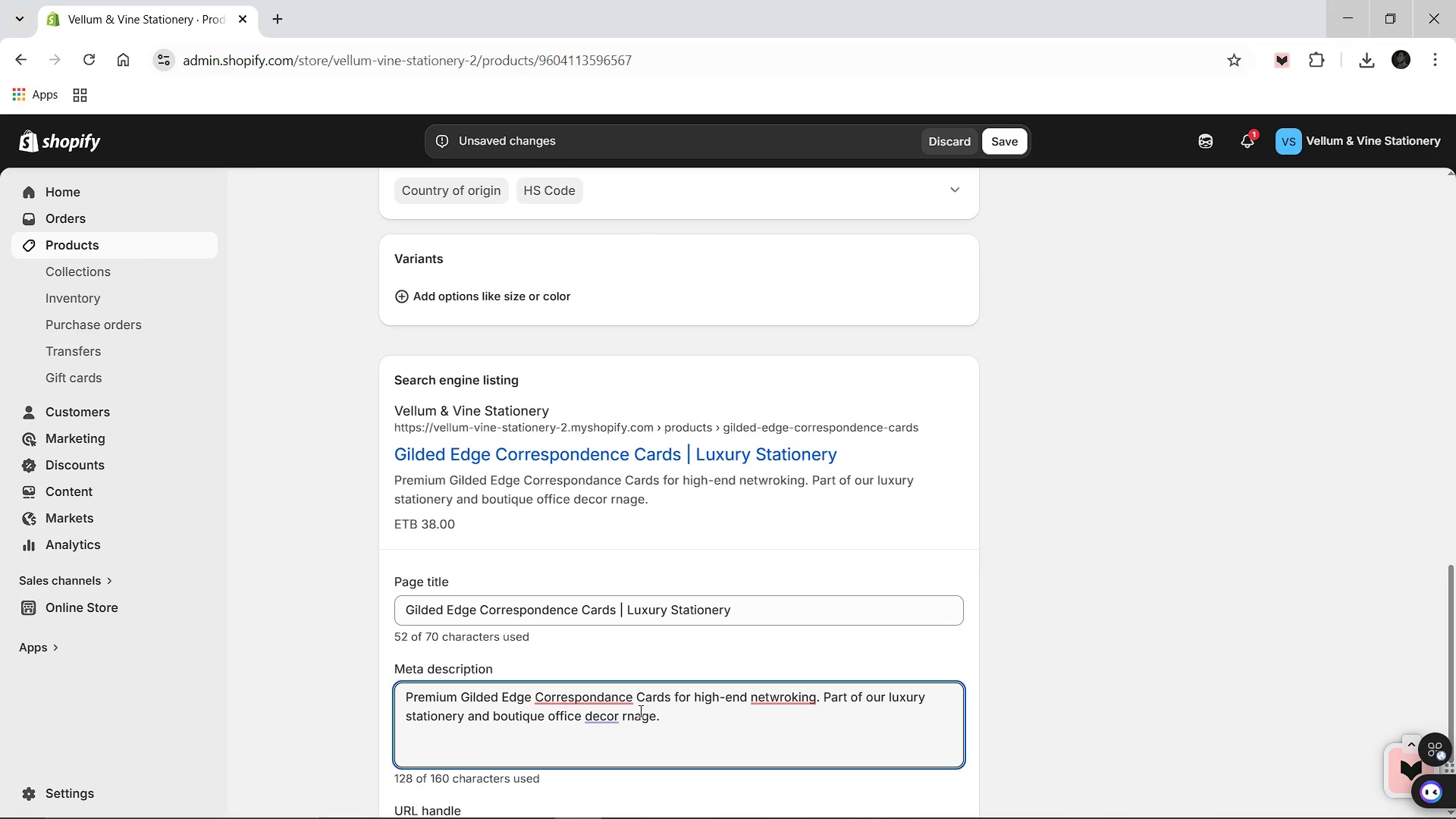 
hold_key(key=ArrowLeft, duration=0.55)
 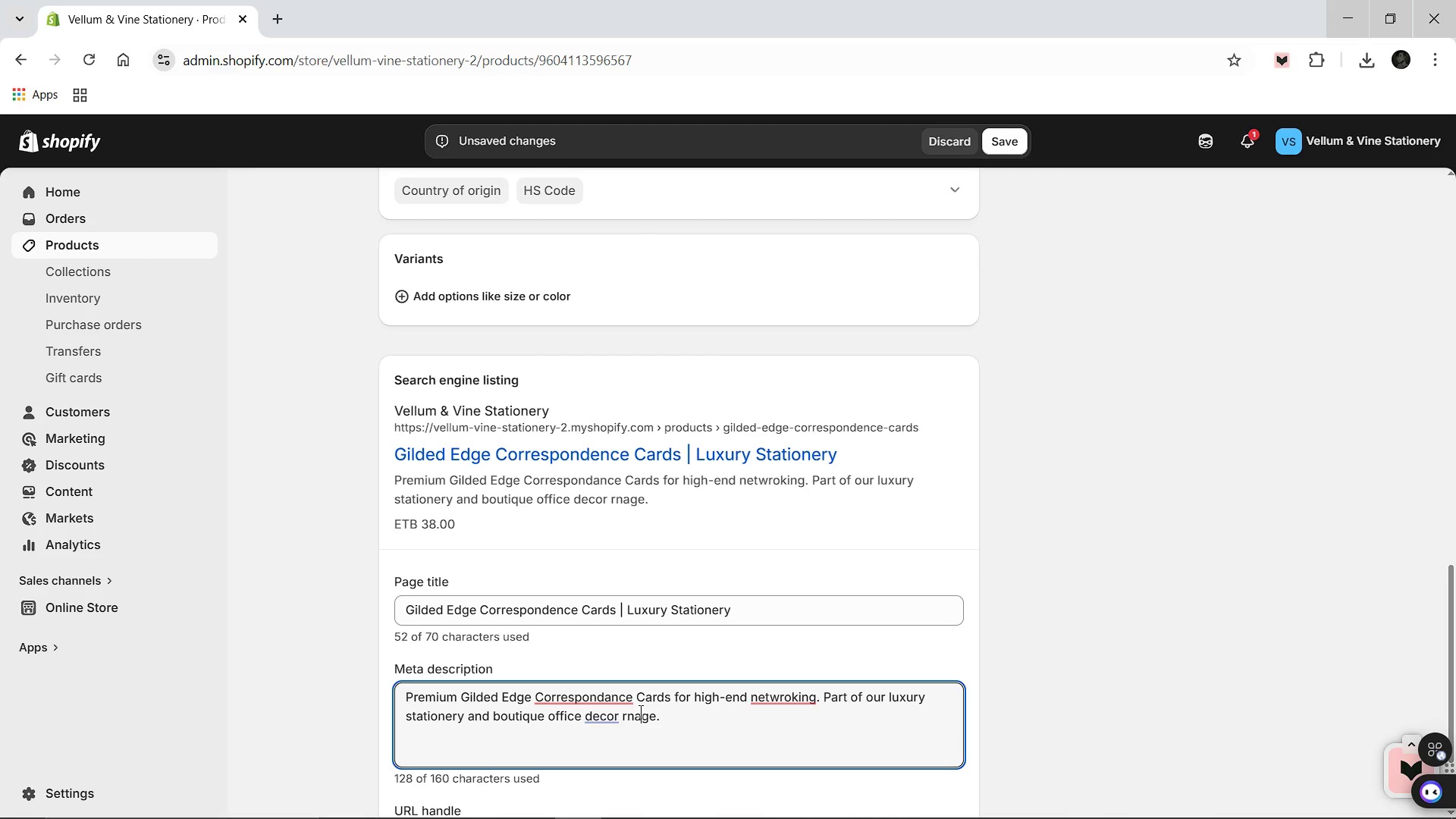 
key(ArrowLeft)
 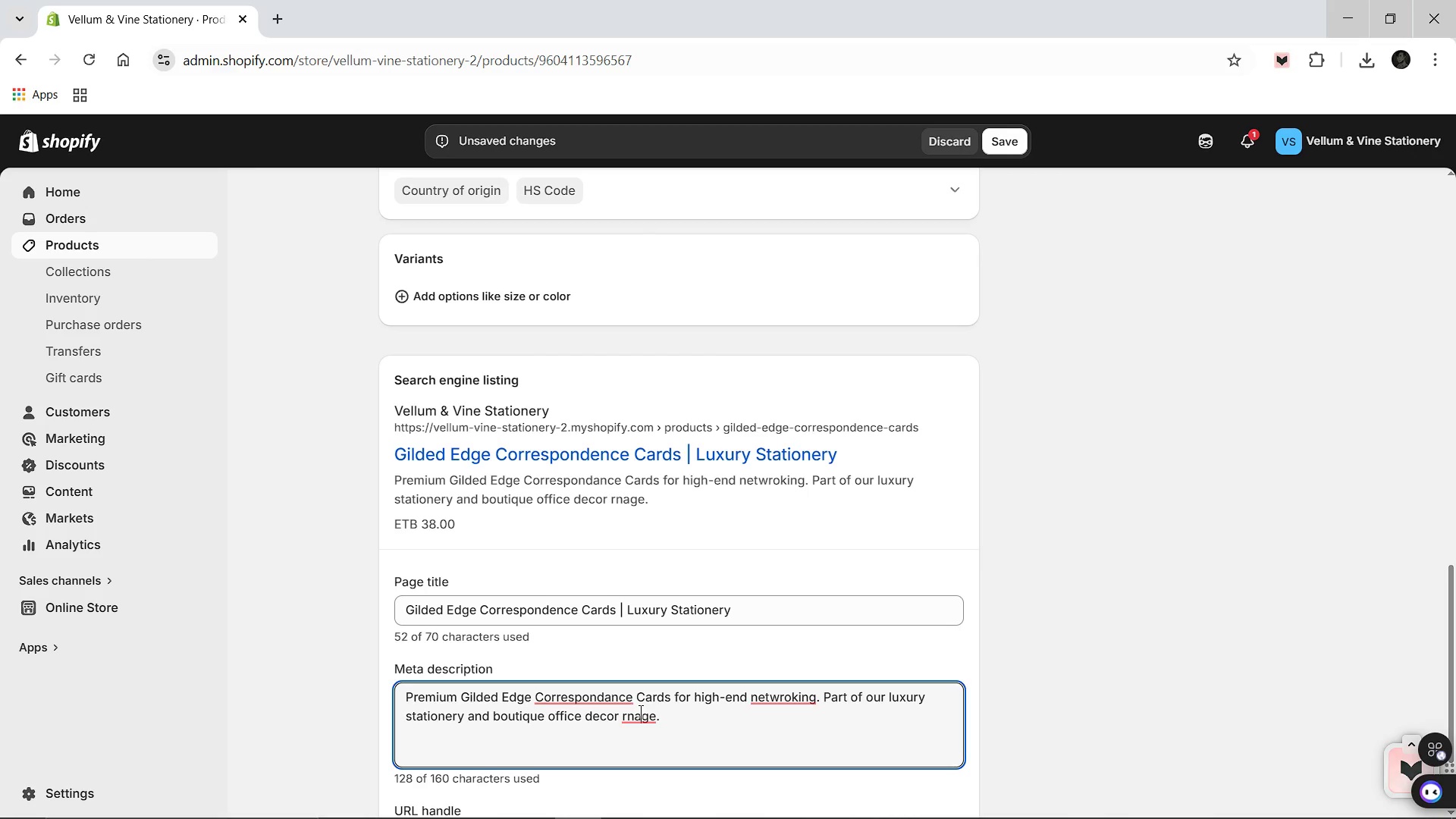 
key(ArrowLeft)
 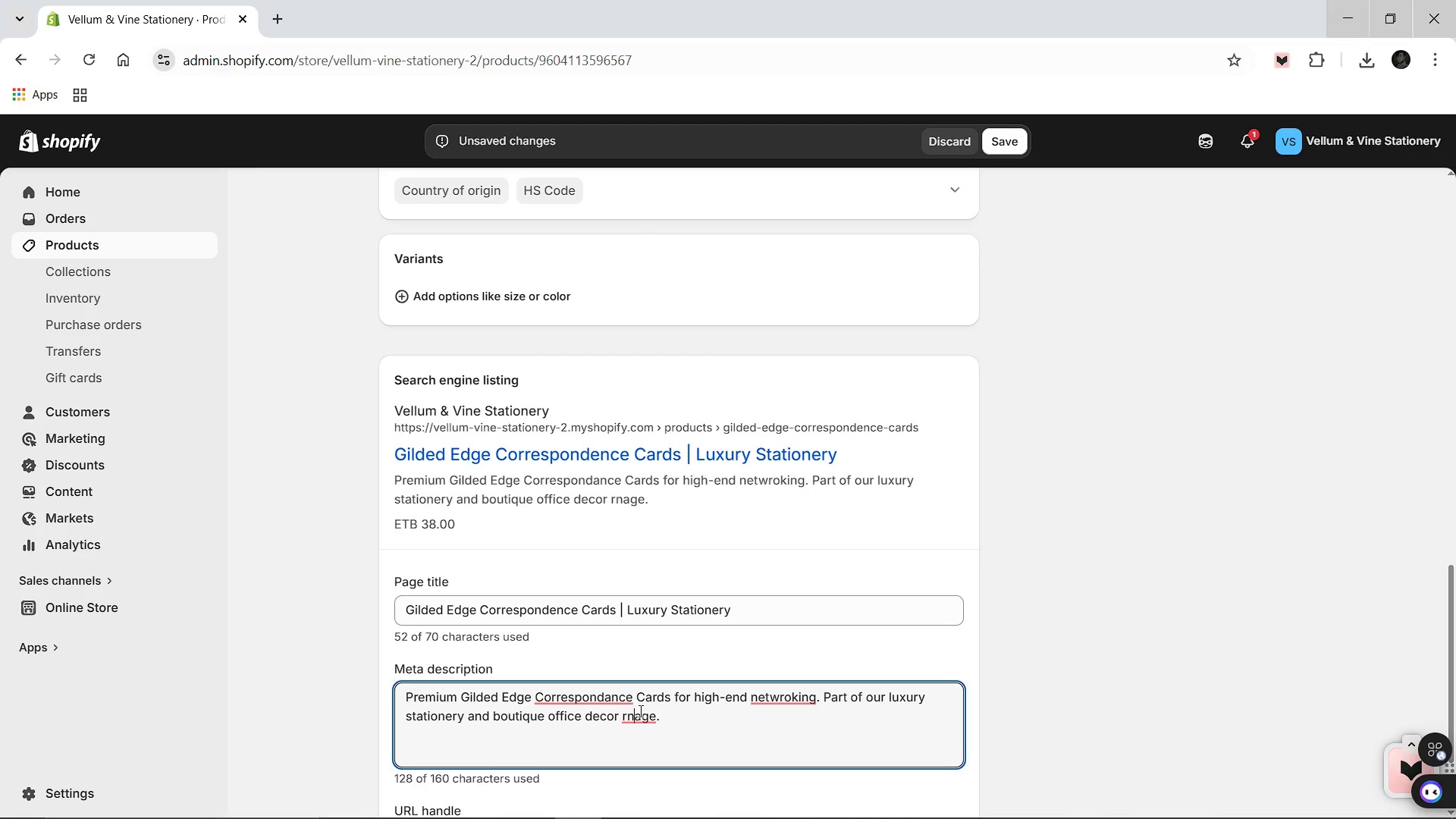 
key(ArrowRight)
 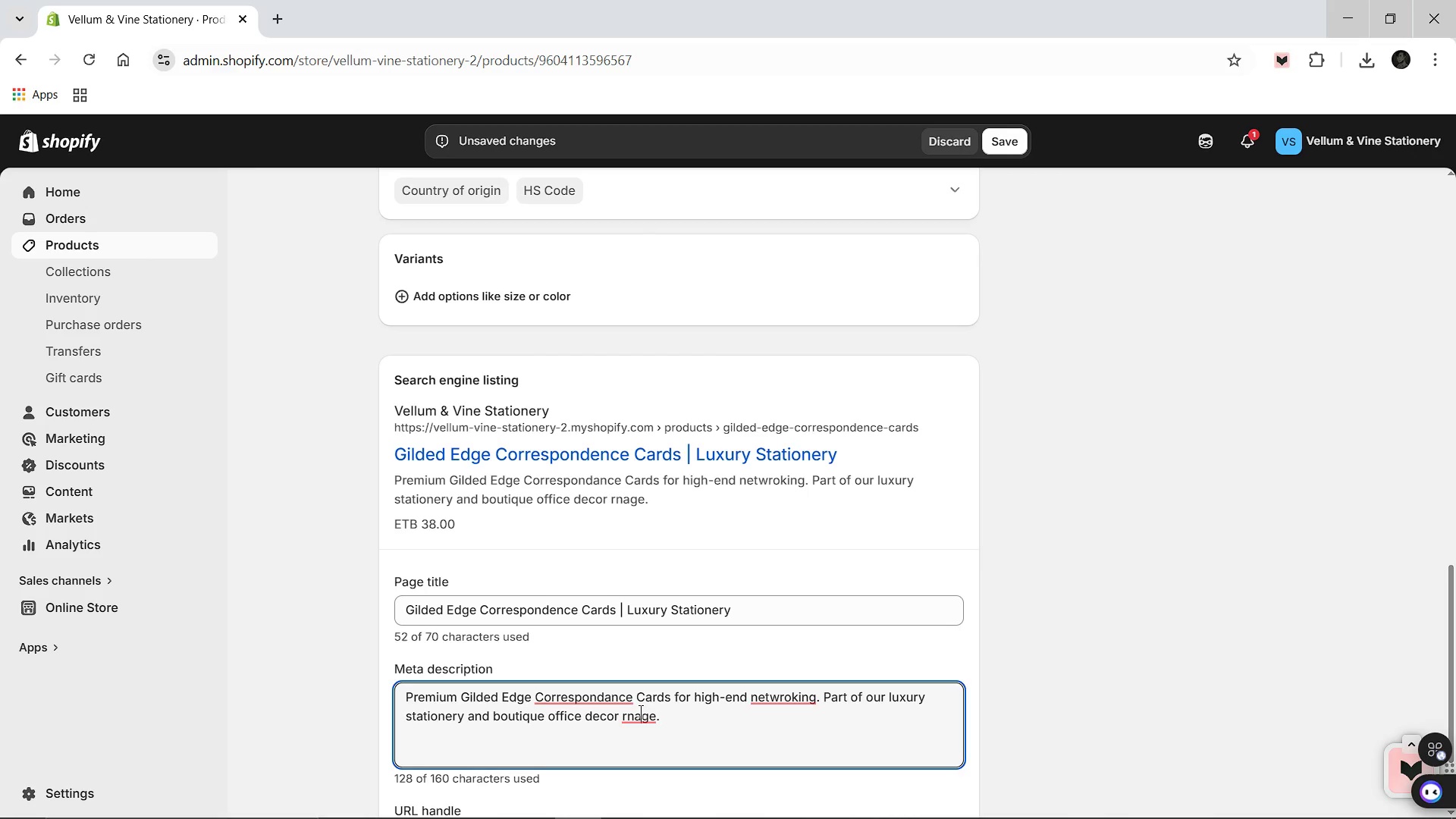 
key(Backspace)
key(Backspace)
type(an)
 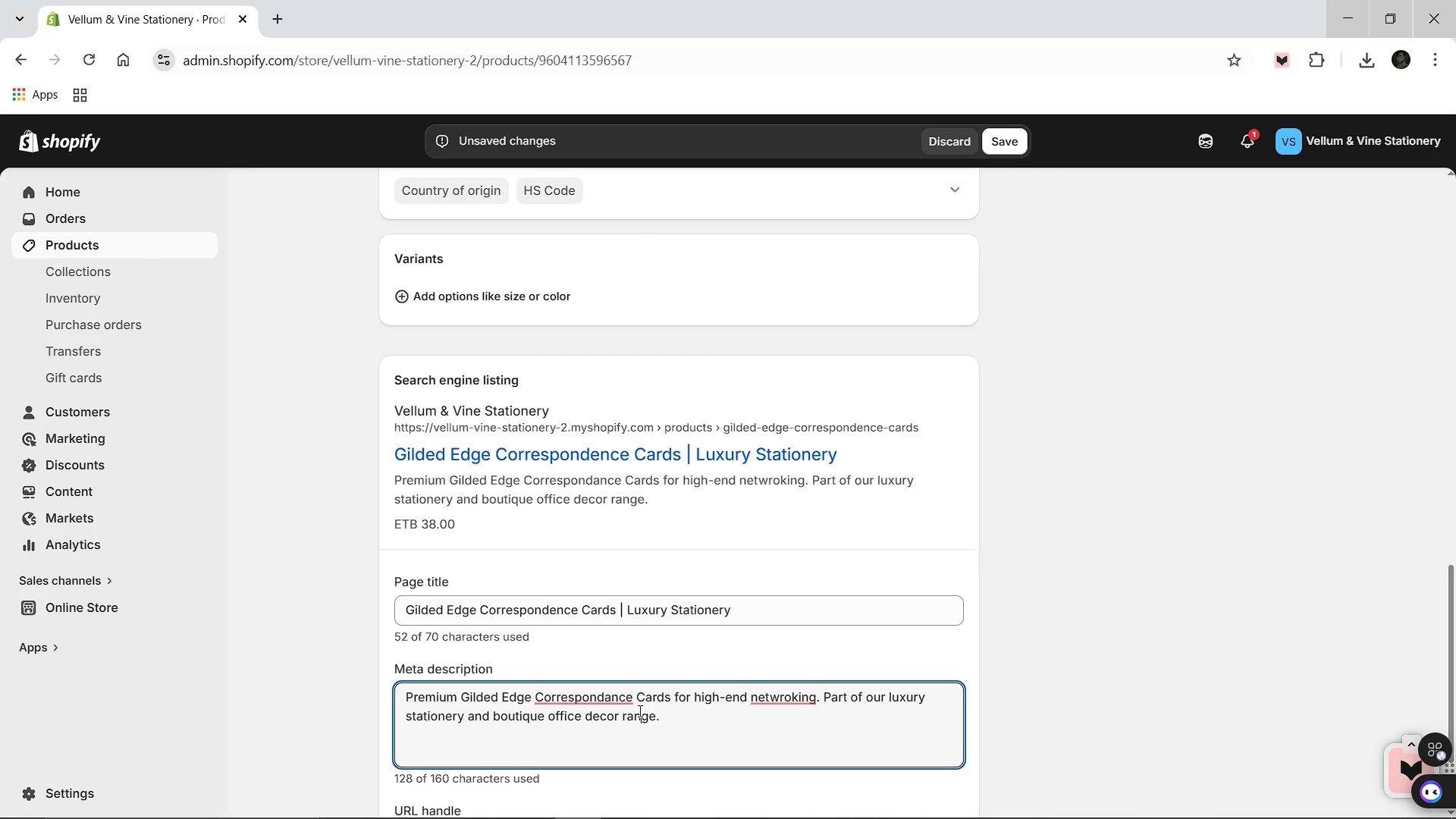 
mouse_move([602, 691])
 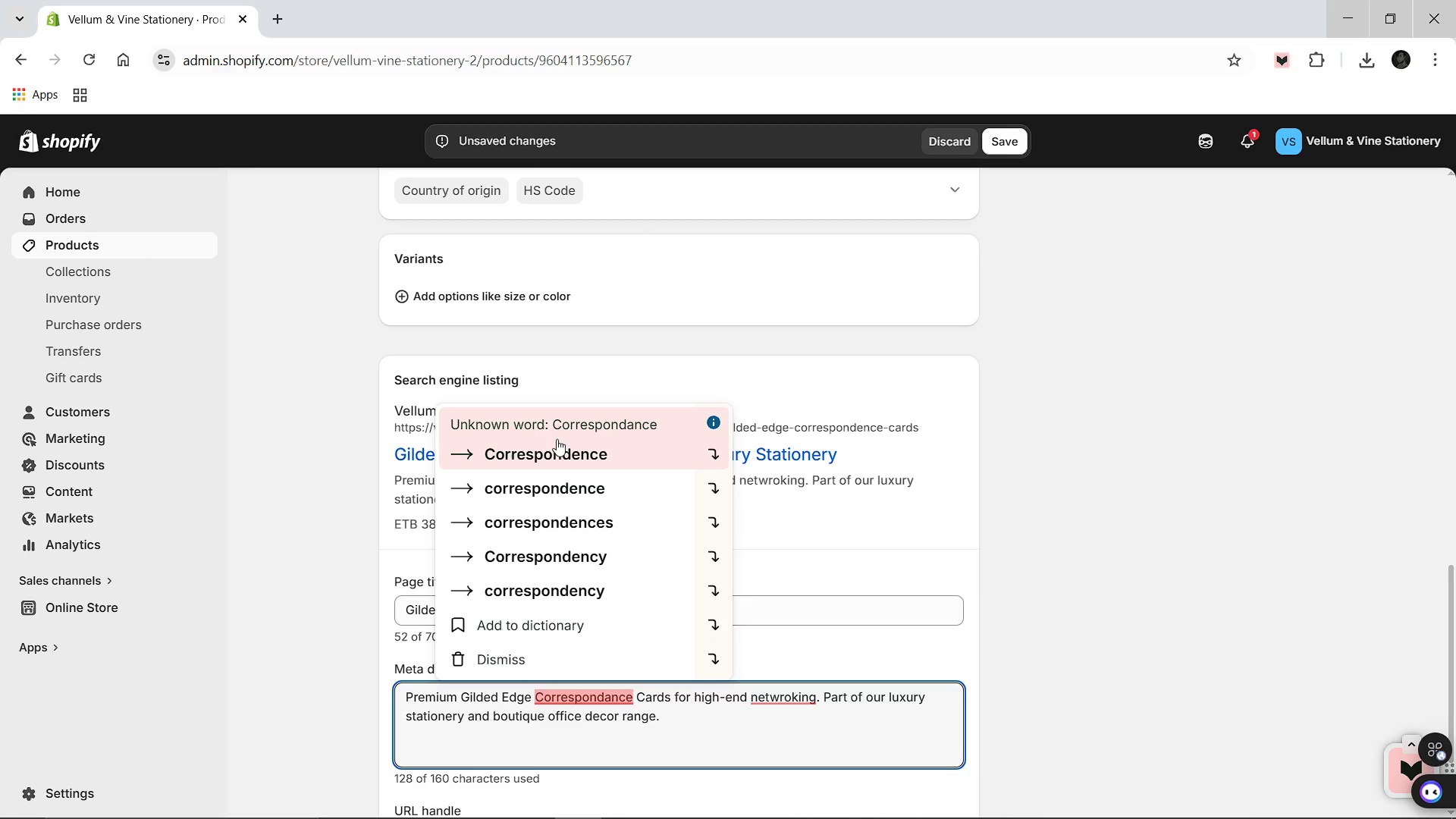 
left_click([554, 449])
 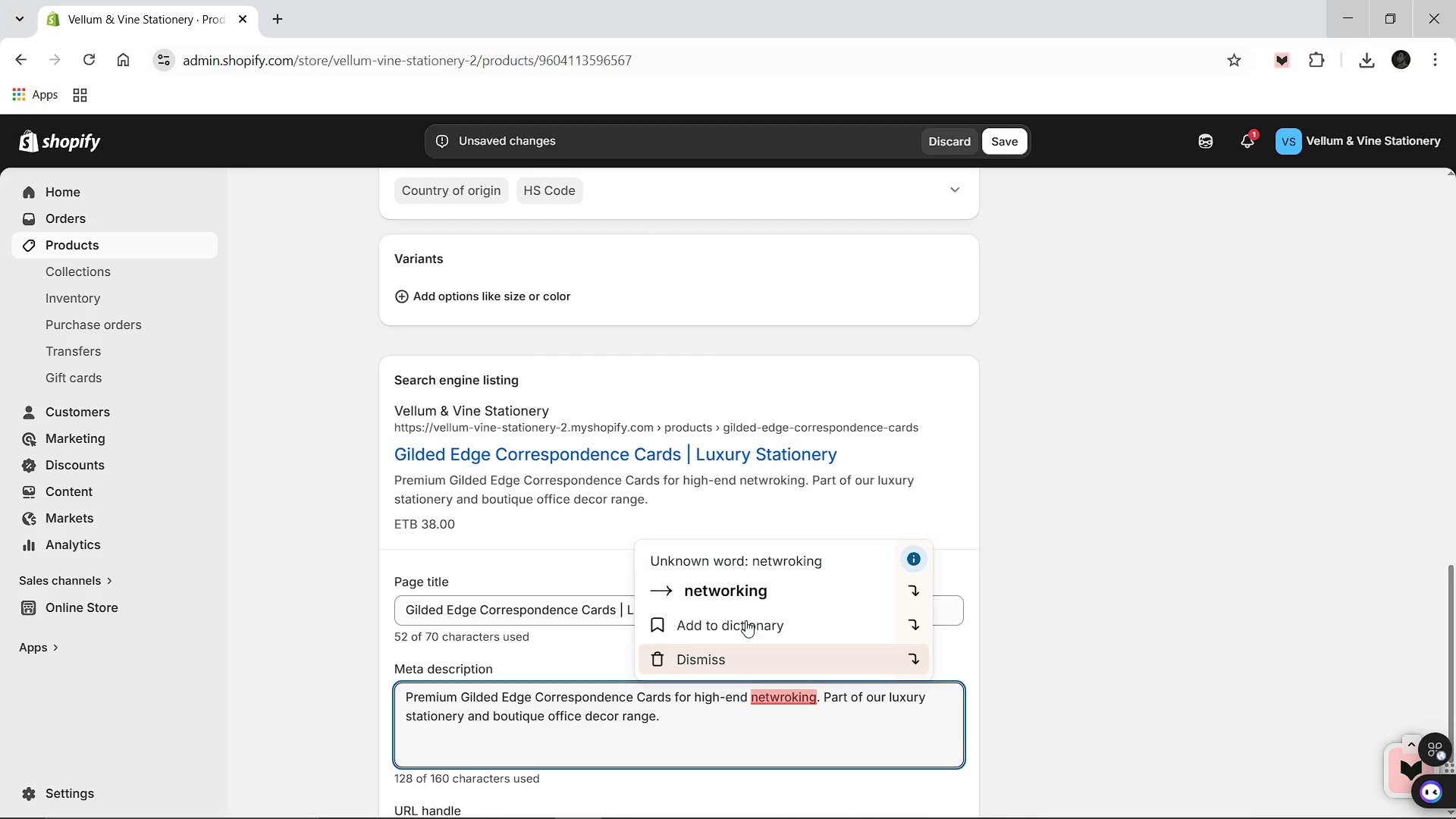 
left_click([721, 587])
 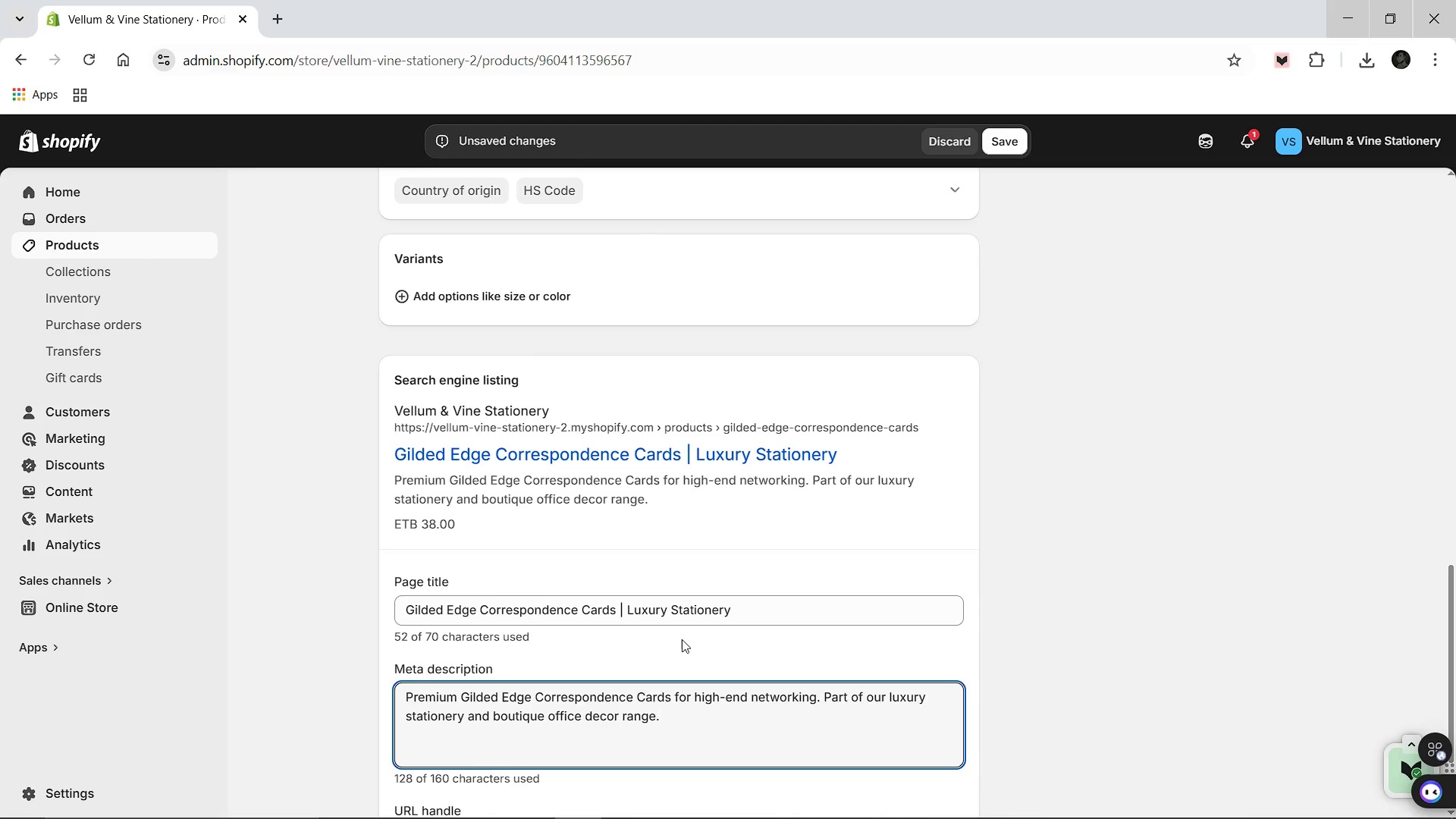 
scroll: coordinate [682, 639], scroll_direction: down, amount: 2.0
 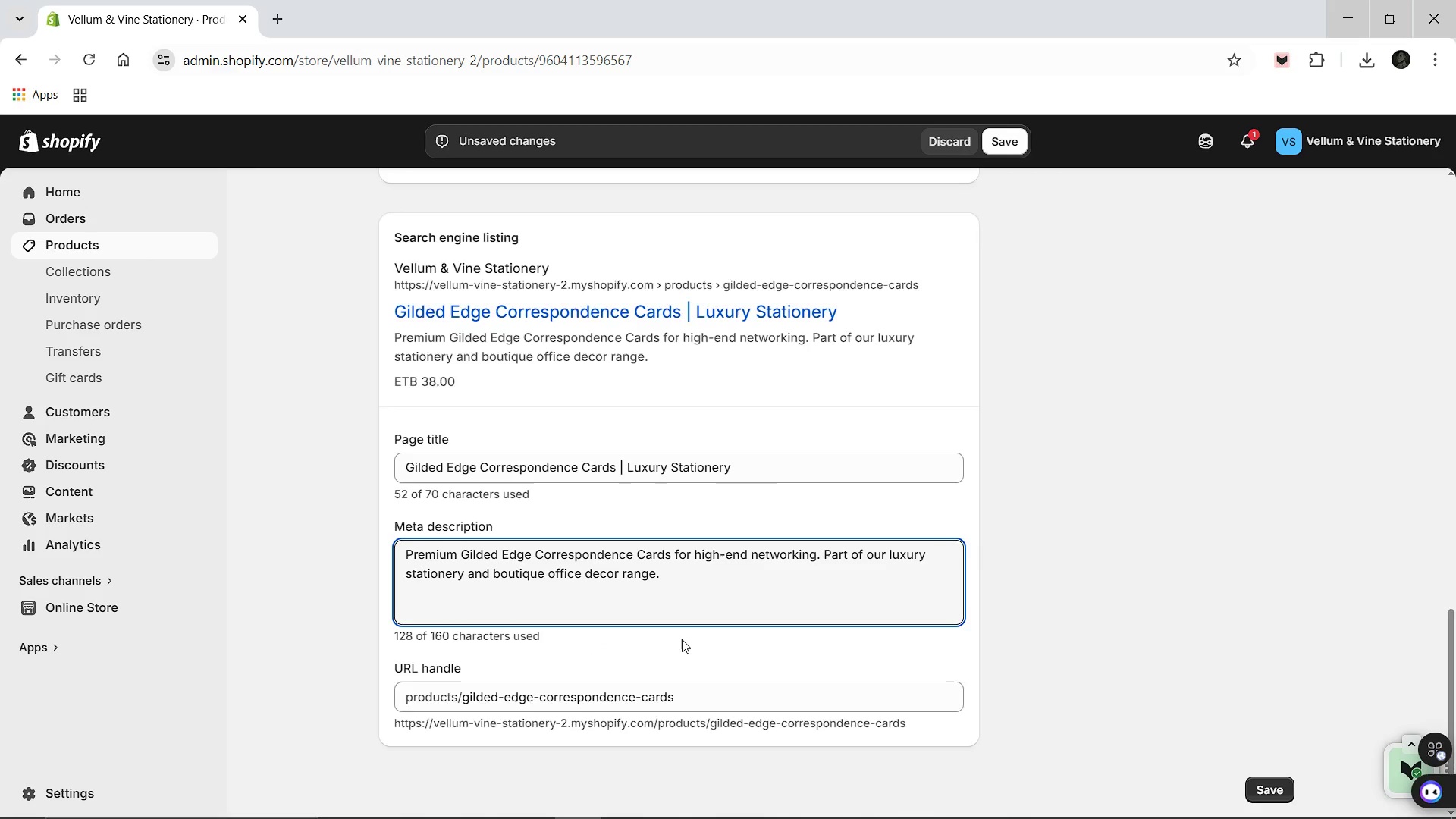 
scroll: coordinate [682, 639], scroll_direction: up, amount: 4.0
 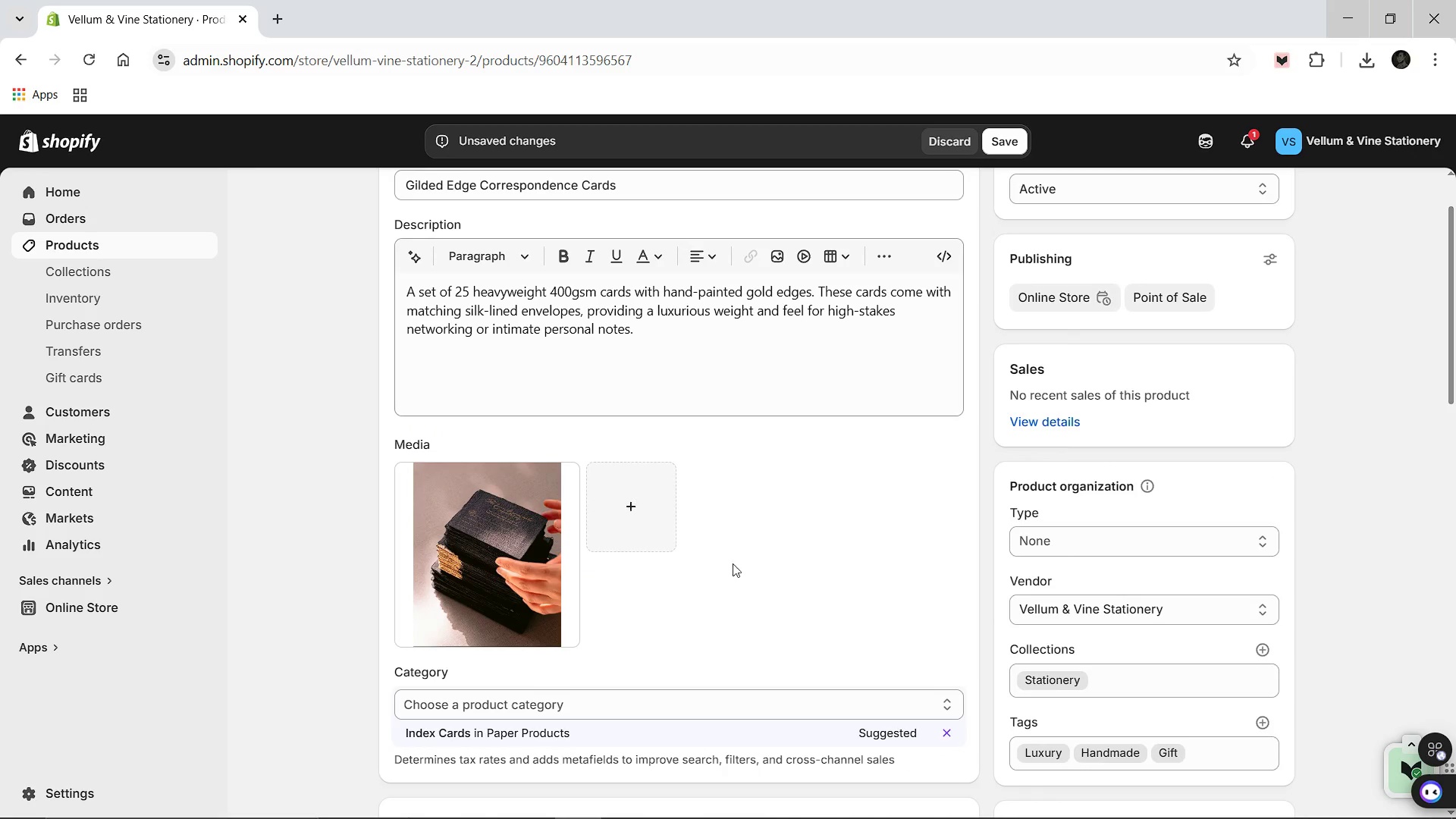 
left_click([494, 592])
 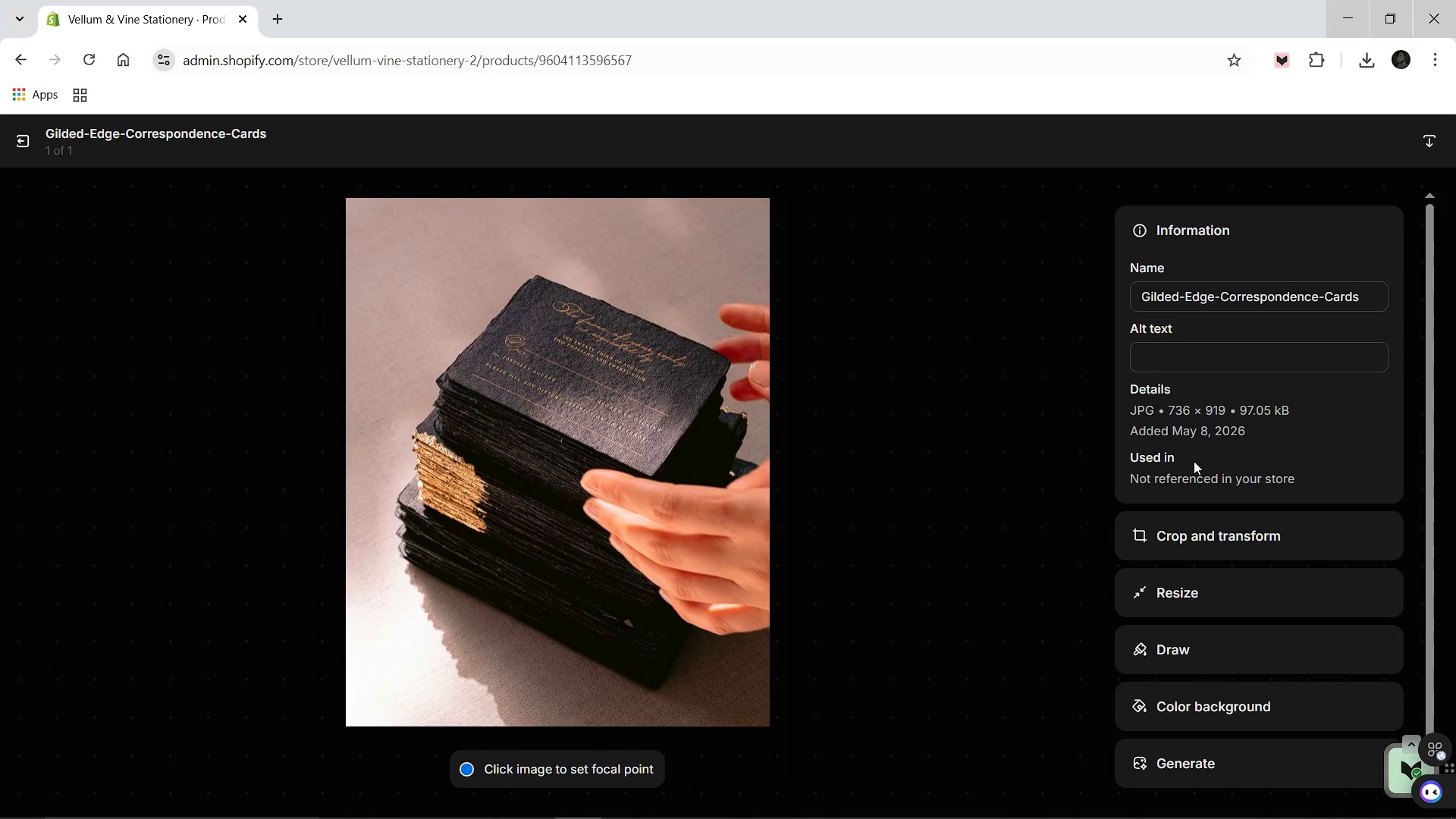 
left_click([1196, 347])
 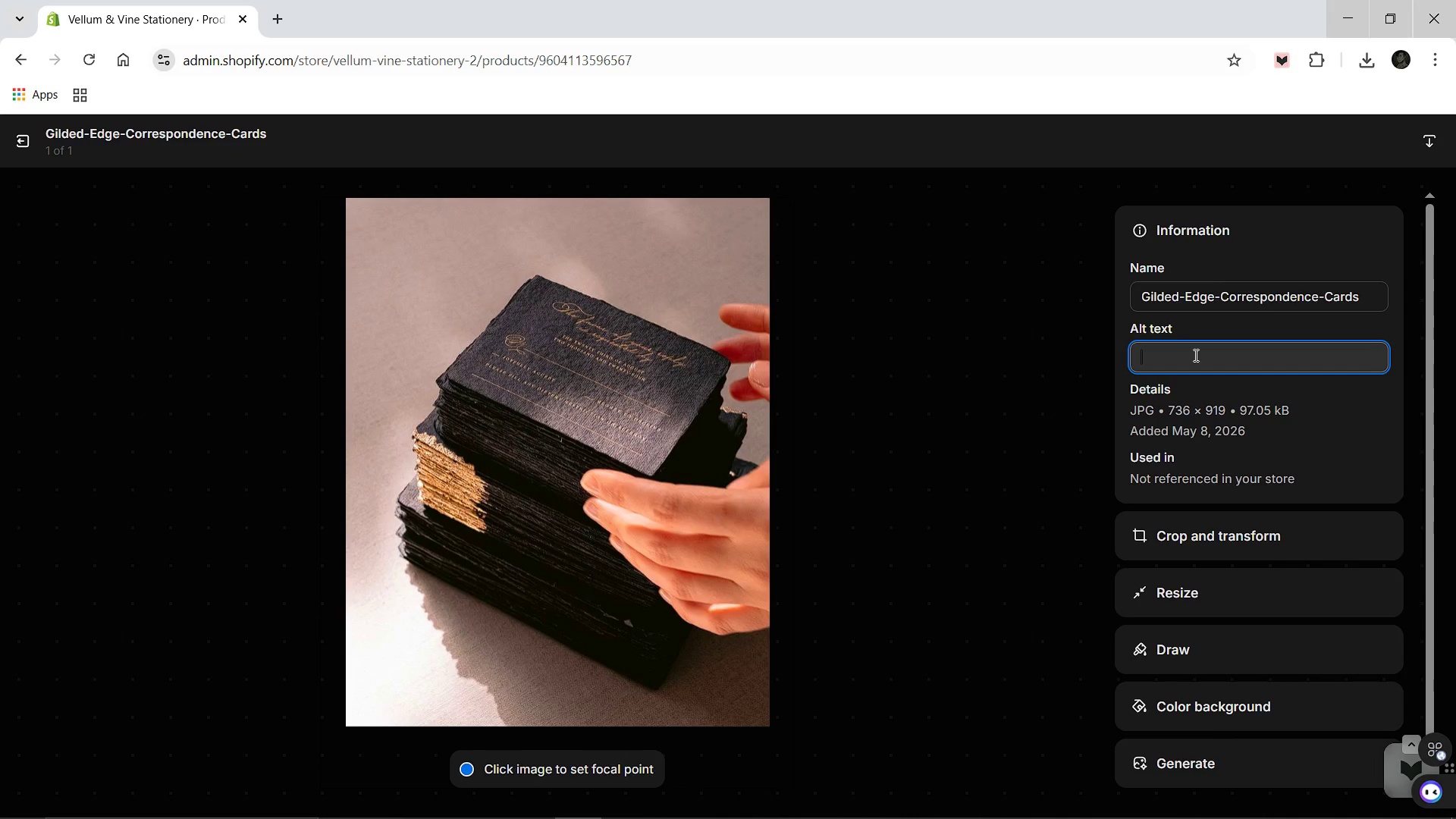 
wait(5.11)
 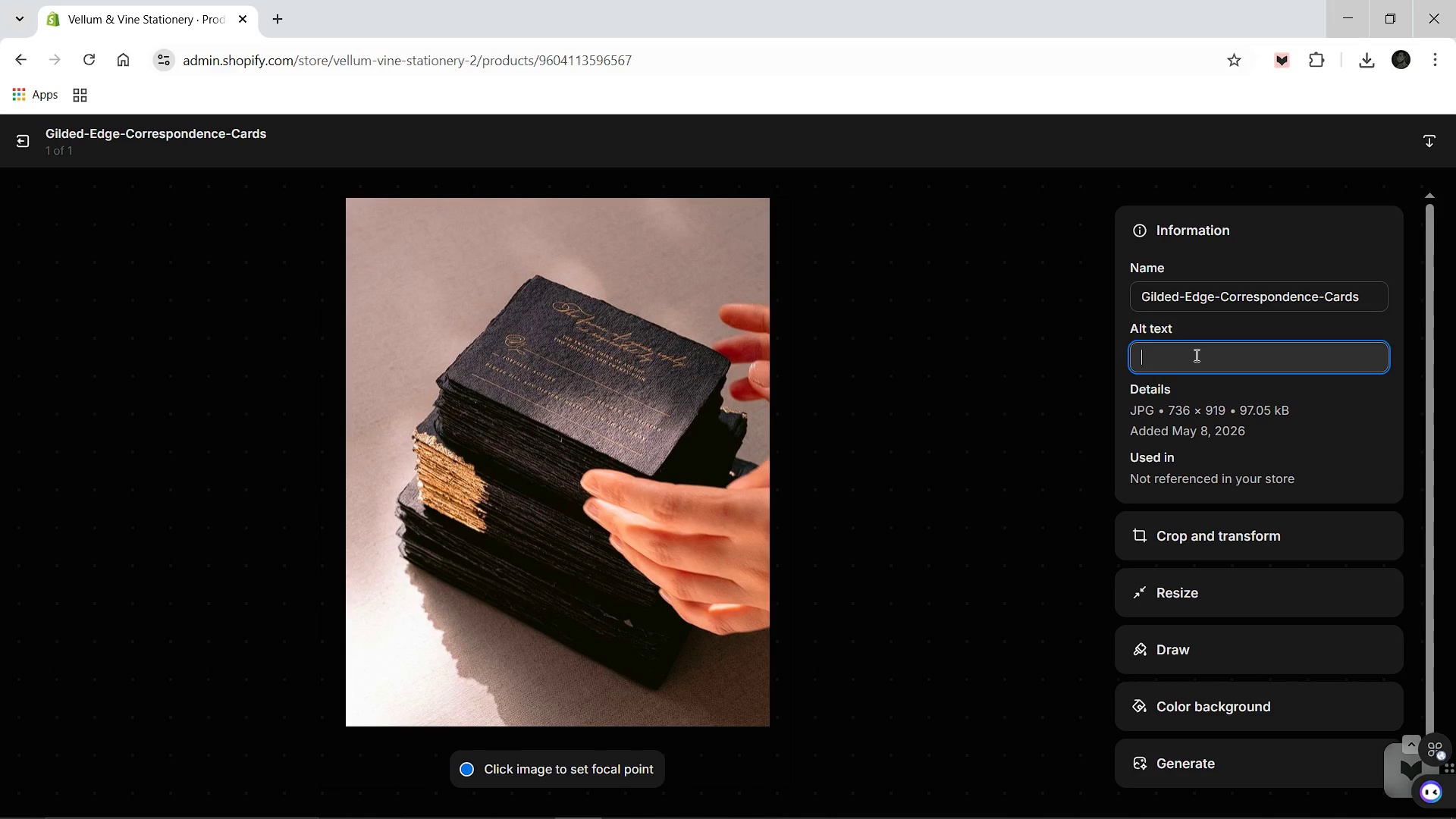 
type(A stack of luxury gilded egde cards with premium silk-lined envelopes.)
 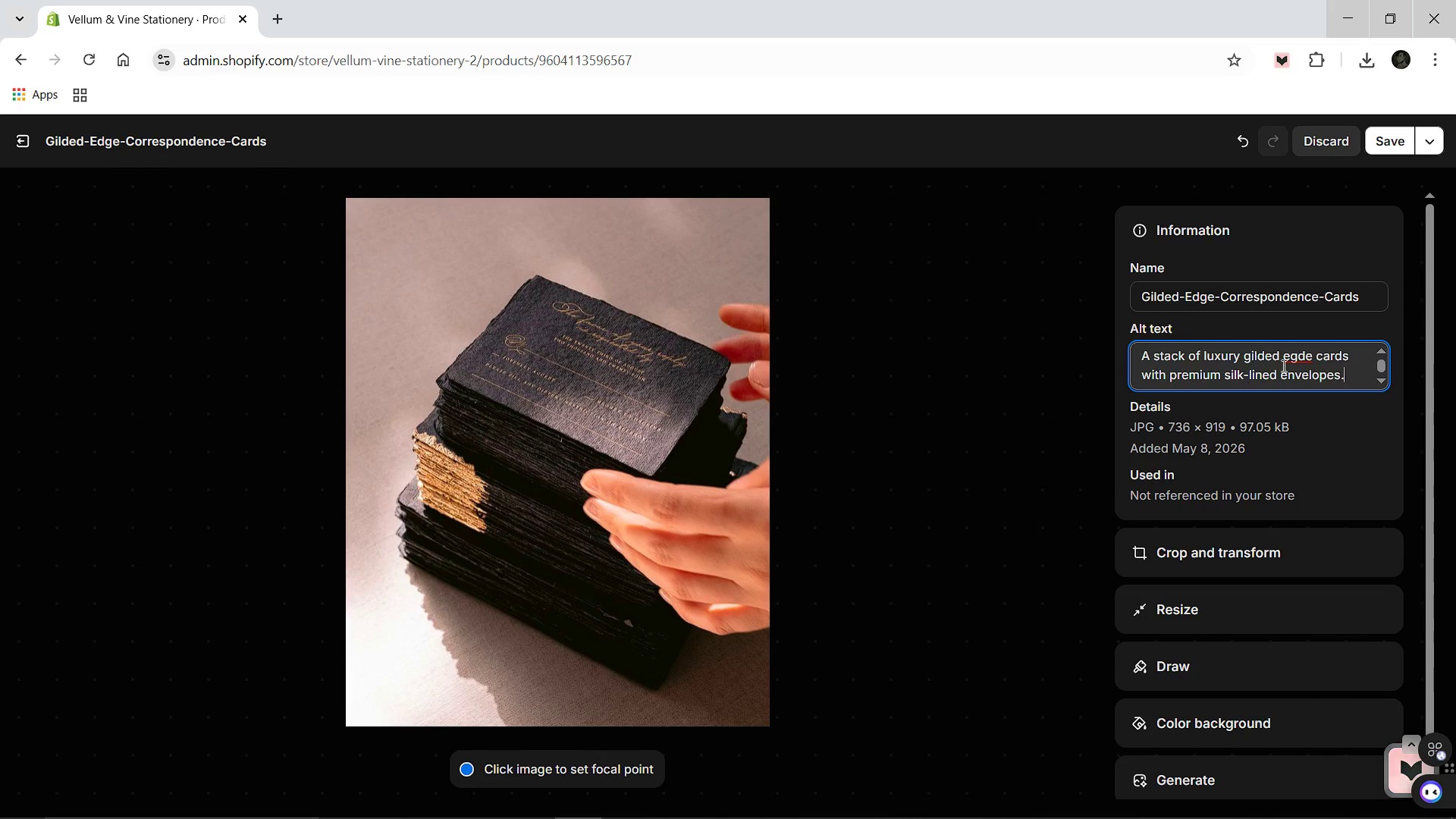 
mouse_move([1269, 382])
 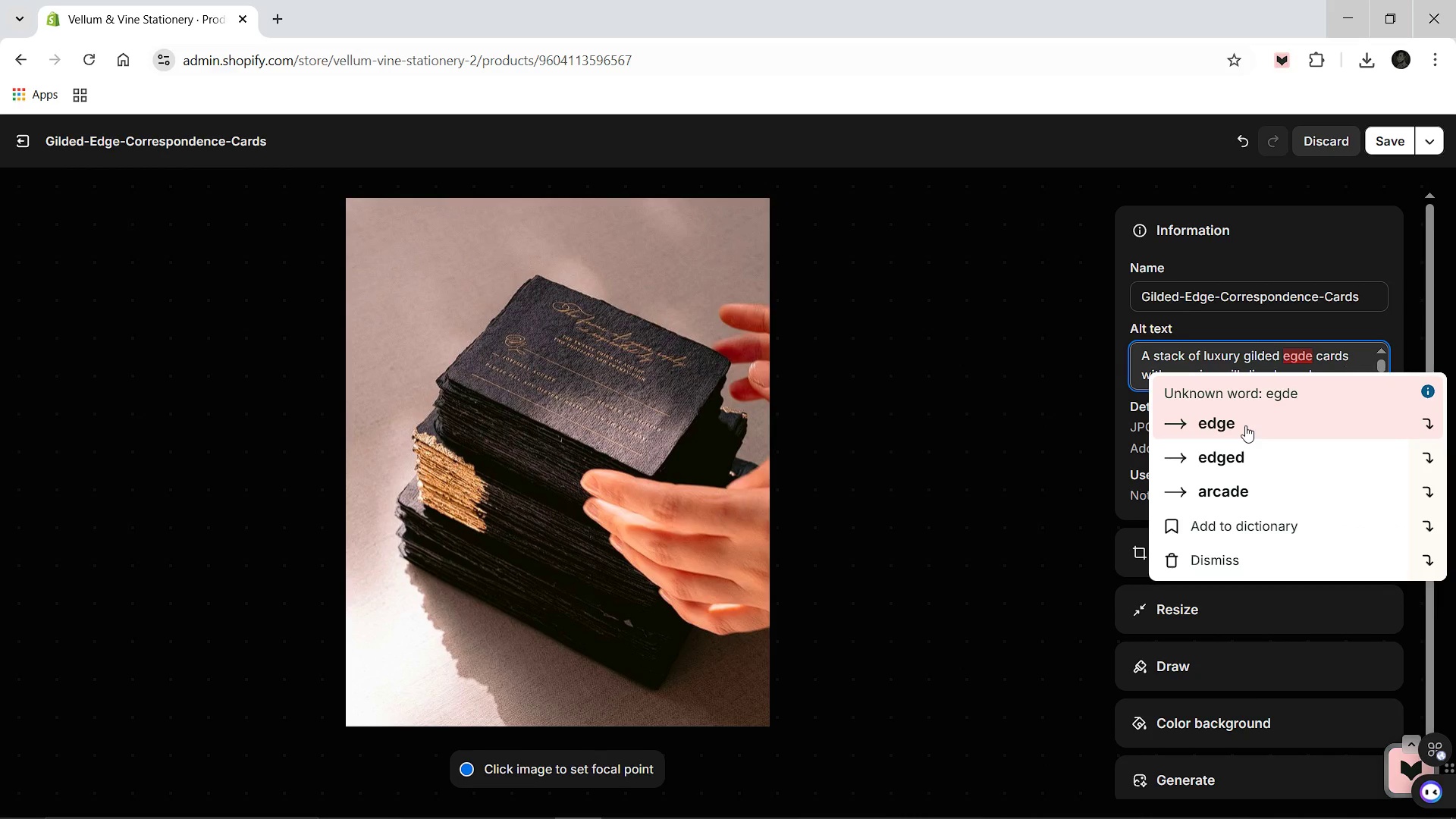 
left_click([1245, 426])
 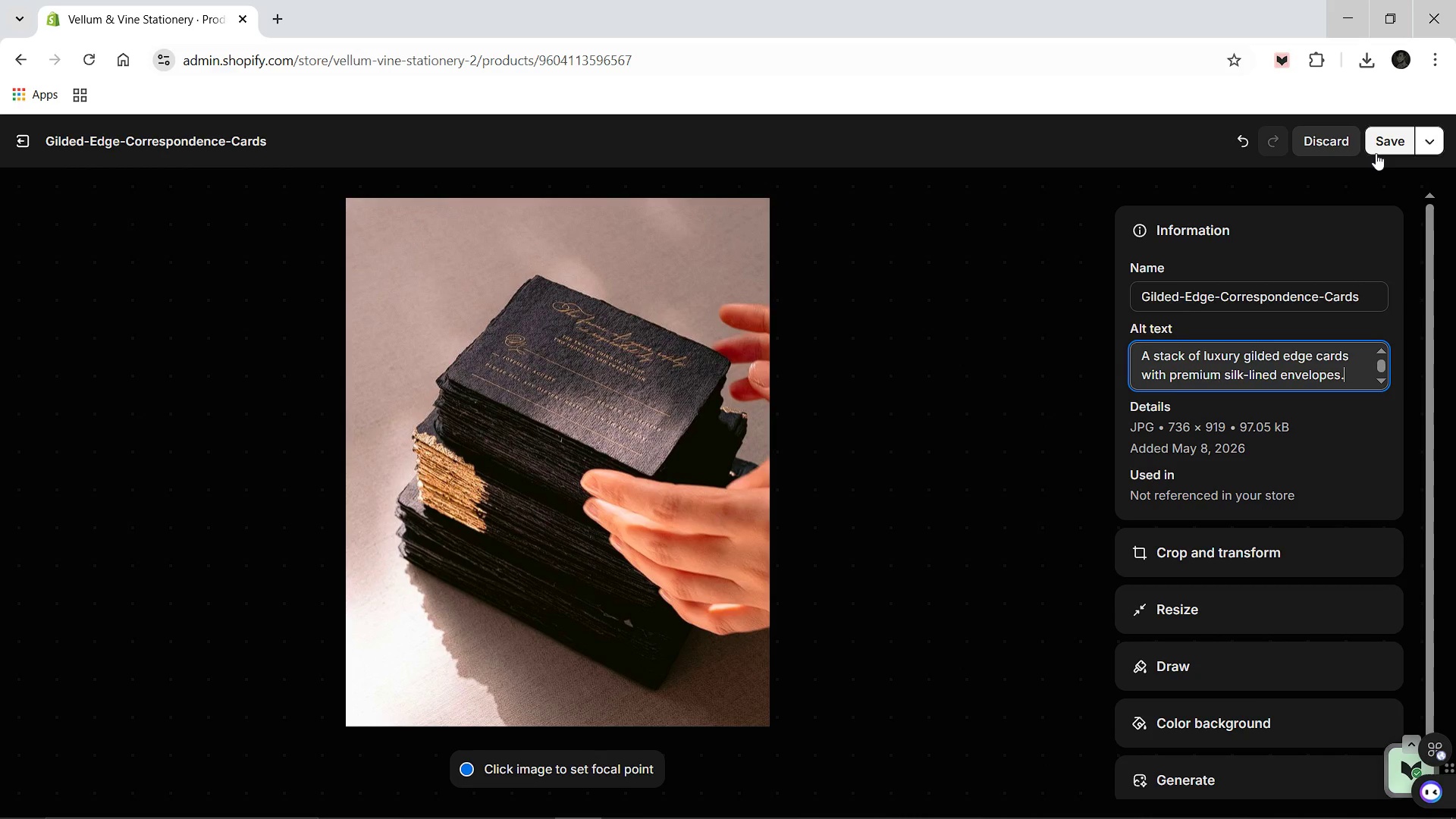 
left_click([1376, 151])
 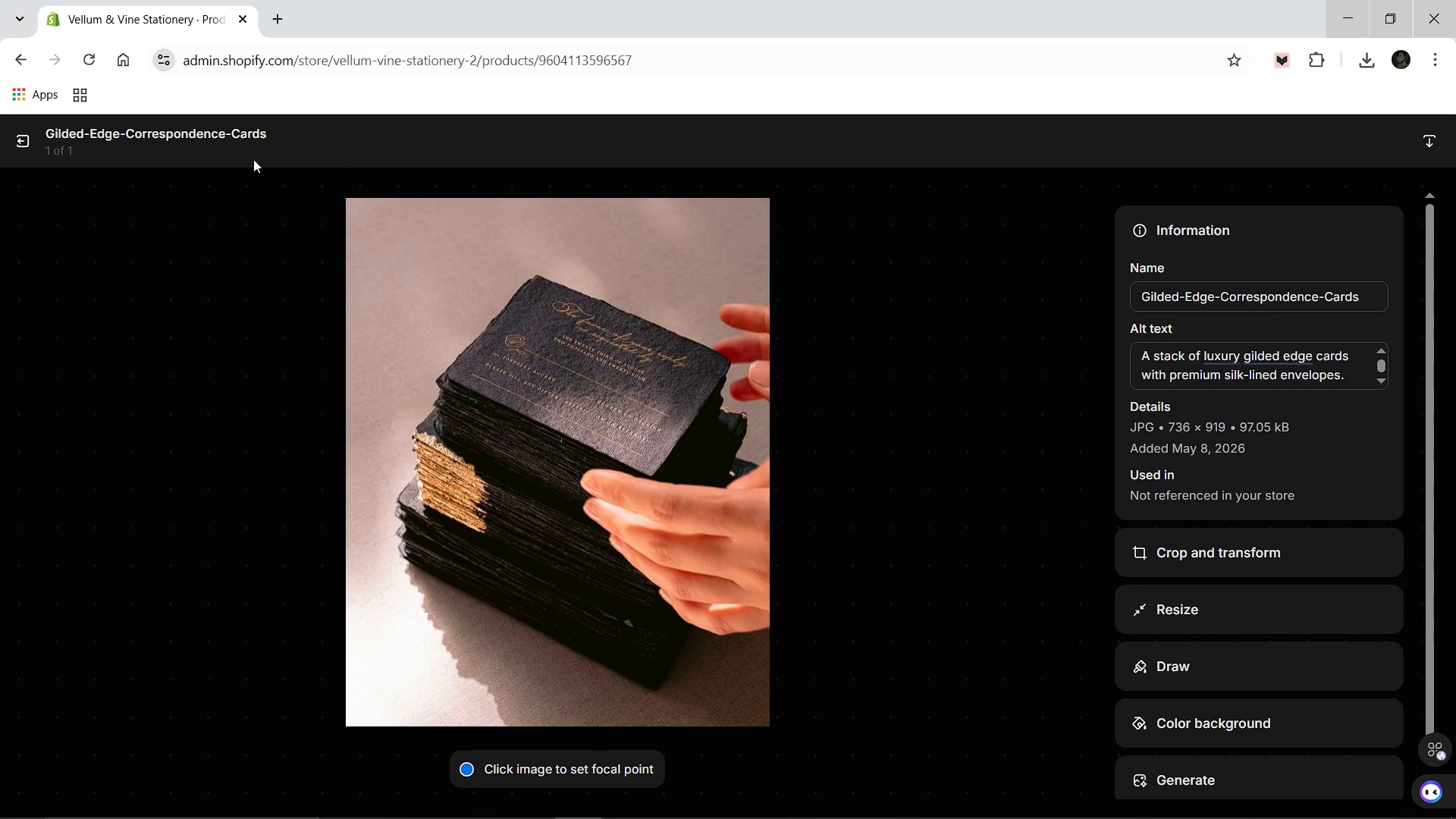 
wait(7.5)
 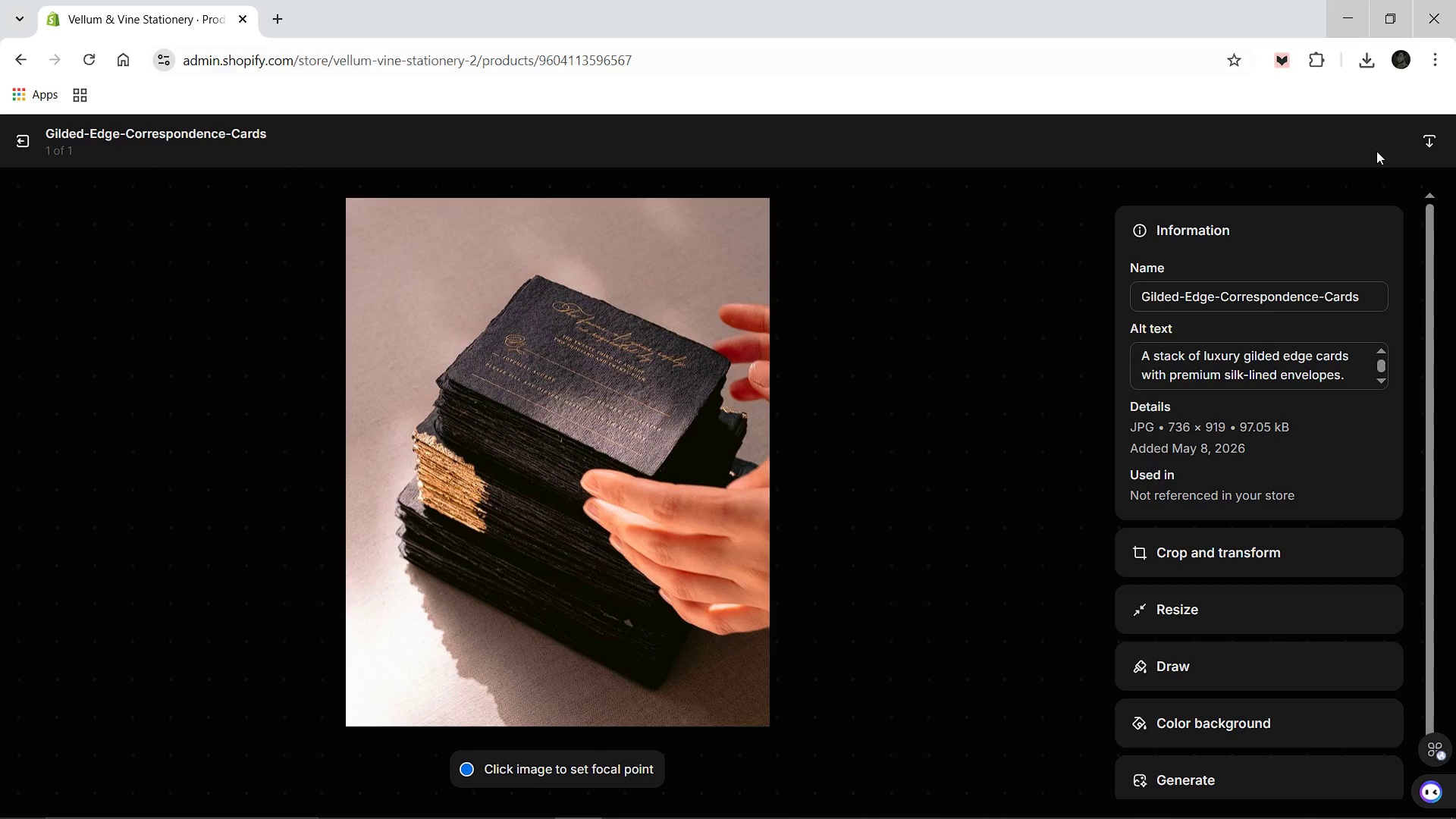 
left_click([16, 143])
 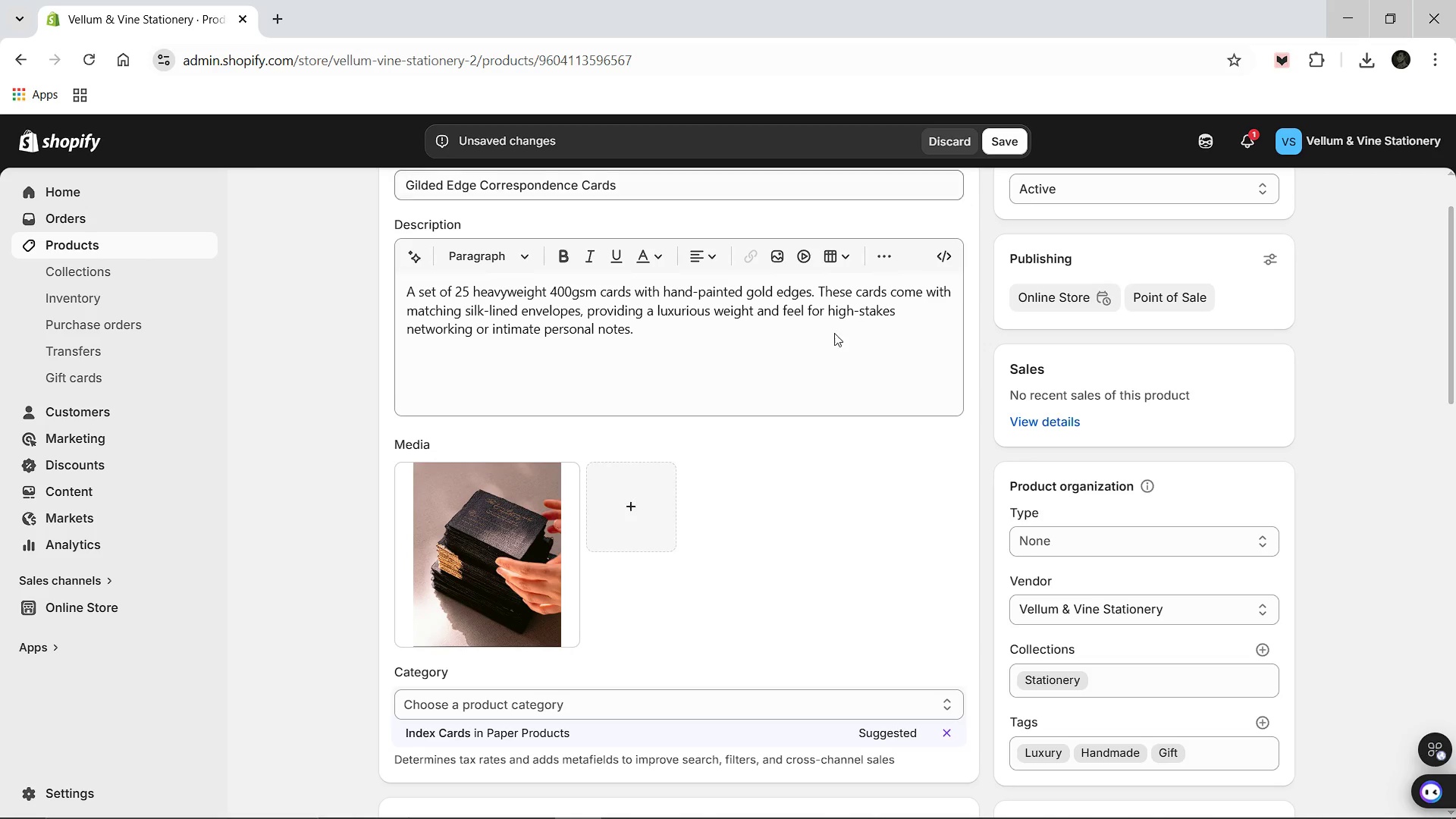 
scroll: coordinate [815, 356], scroll_direction: down, amount: 5.0
 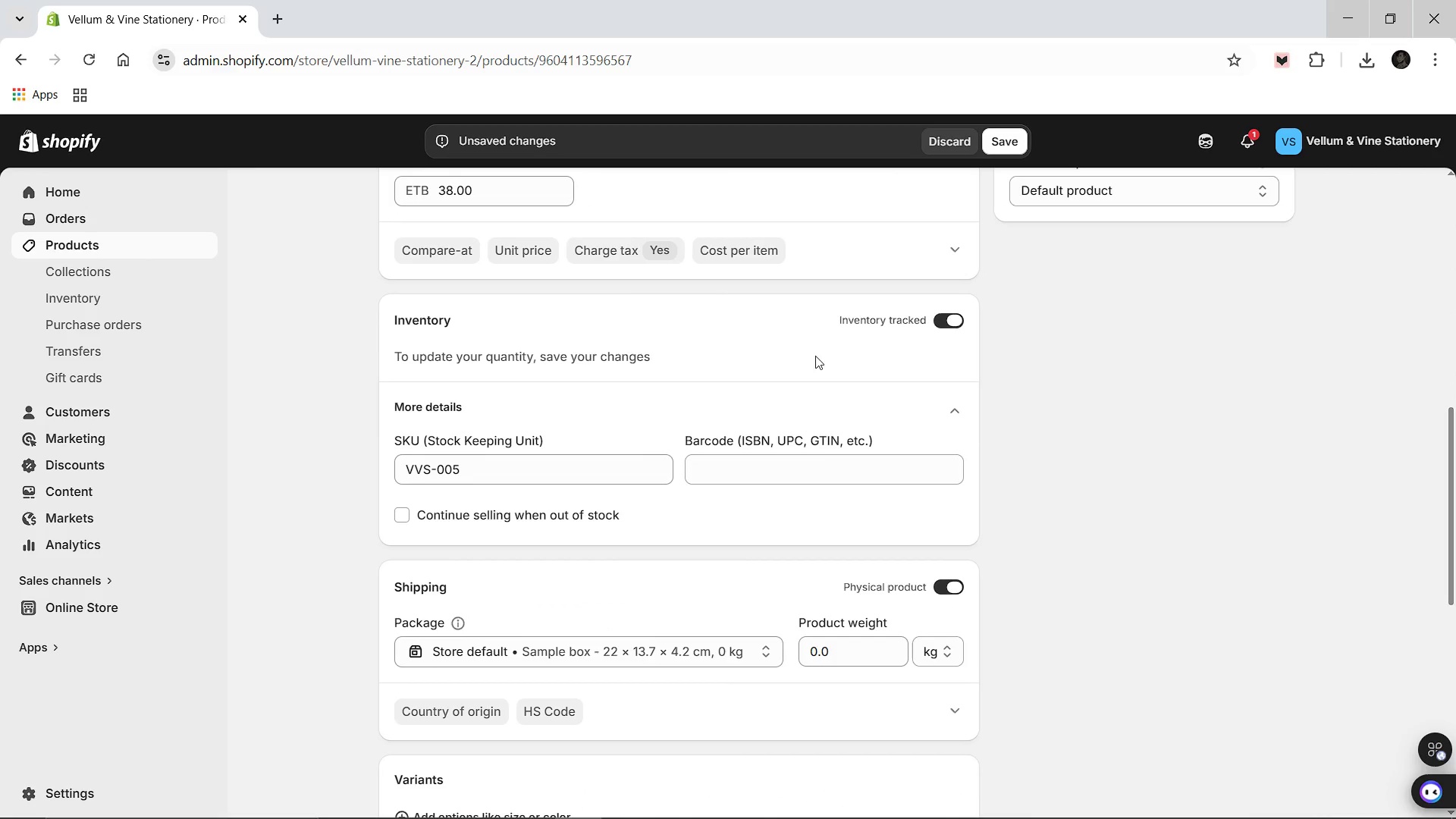 
scroll: coordinate [815, 356], scroll_direction: up, amount: 6.0
 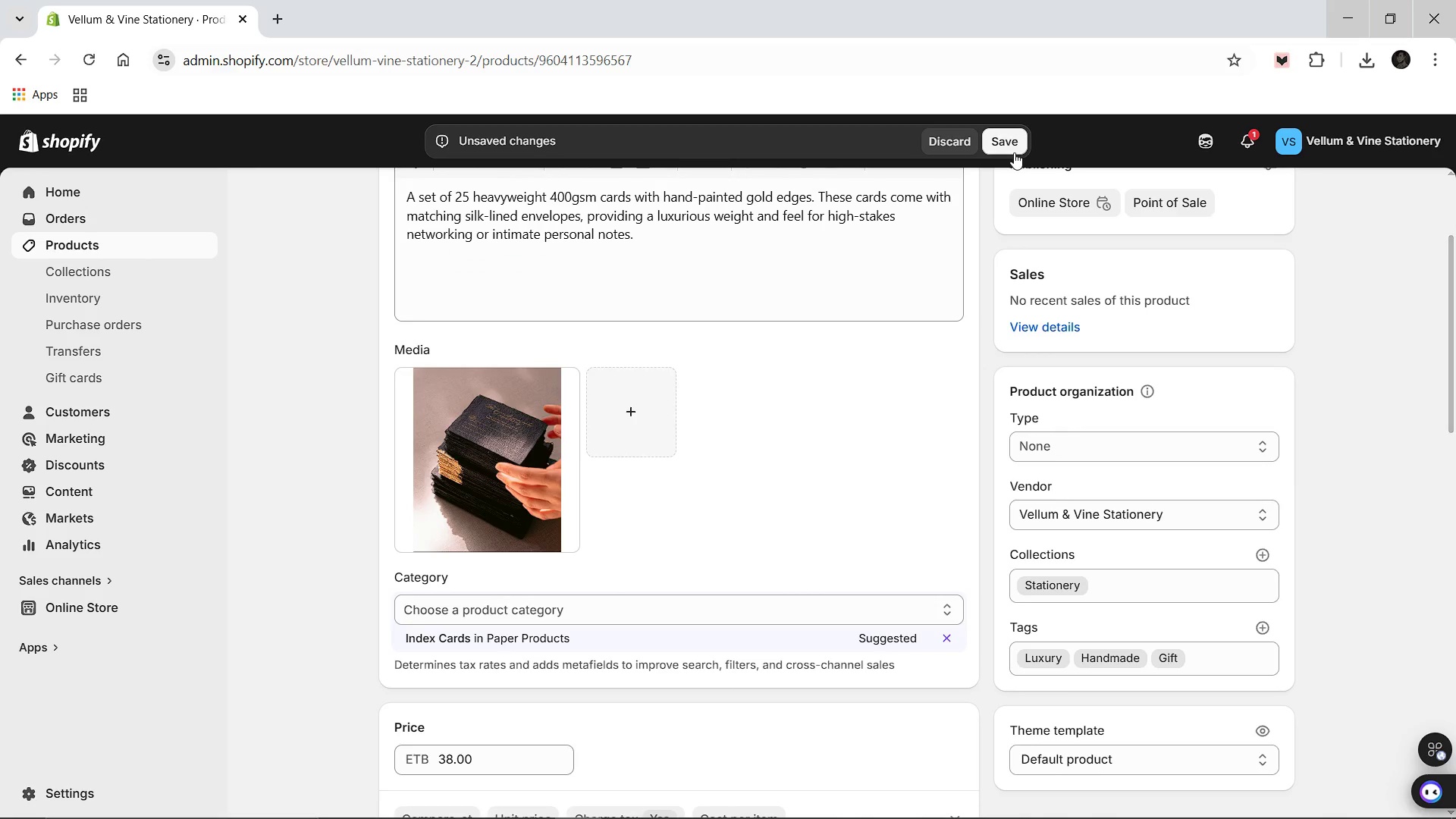 
left_click([1014, 152])
 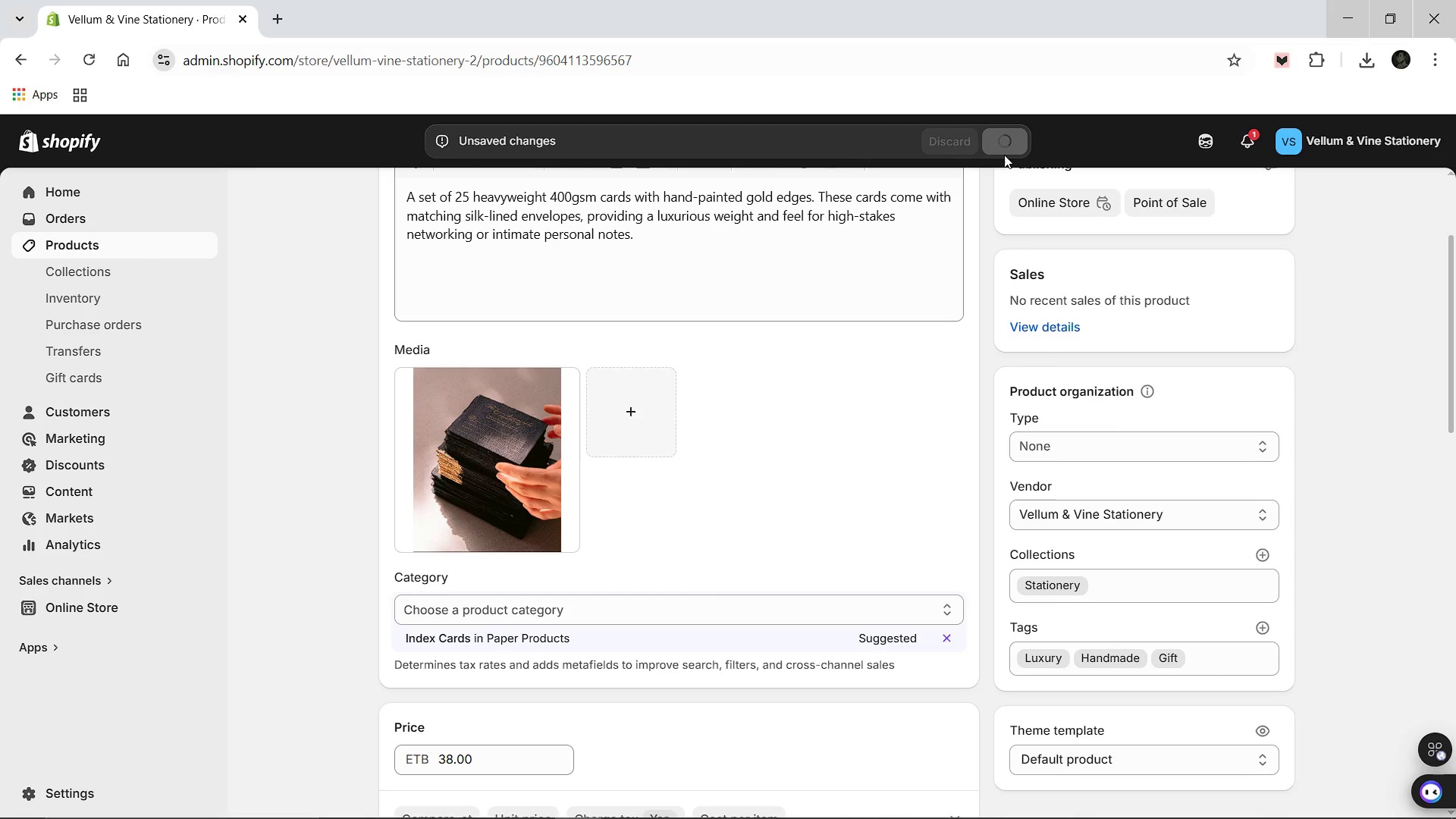 
wait(8.83)
 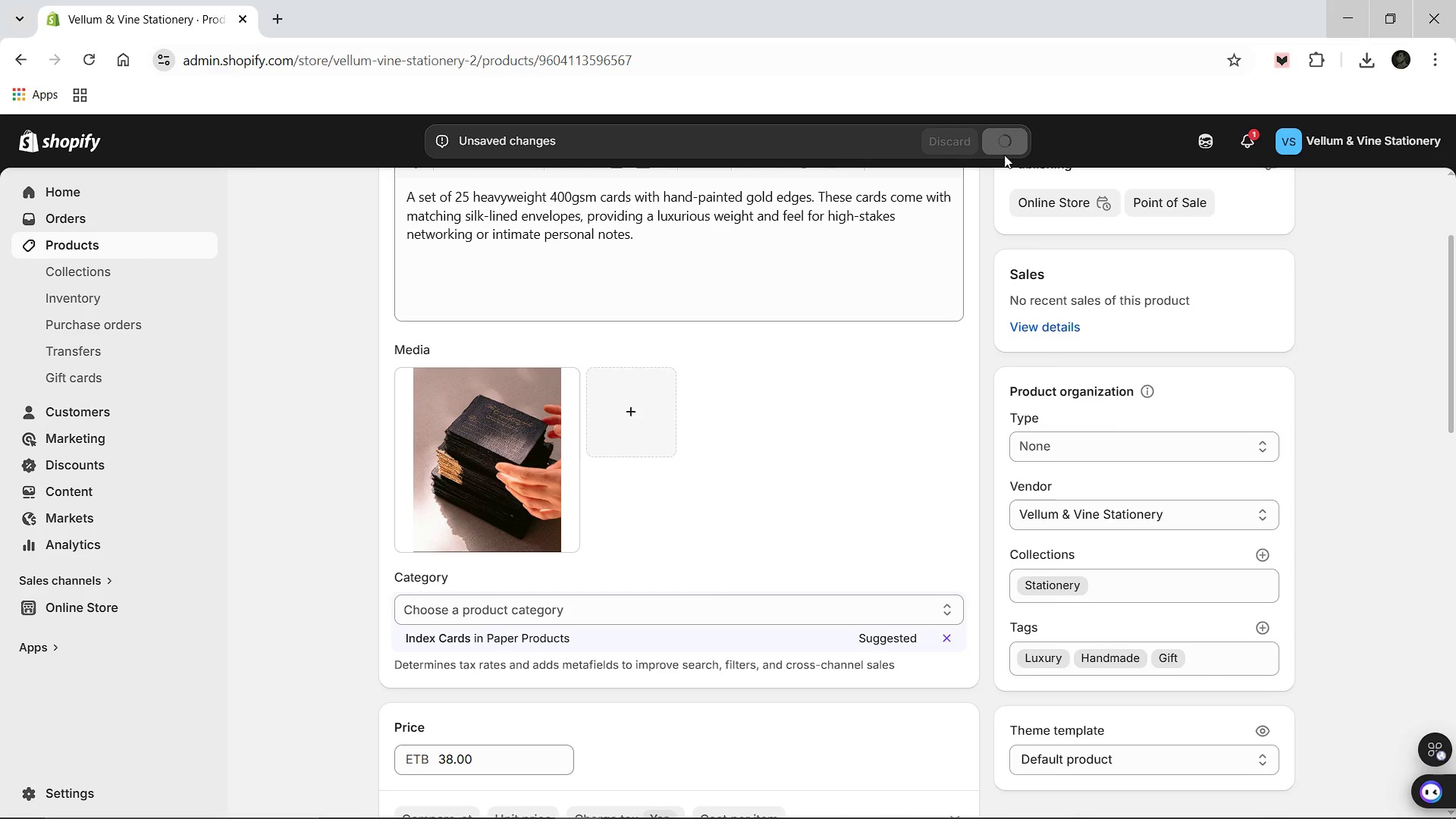 
scroll: coordinate [988, 169], scroll_direction: up, amount: 4.0
 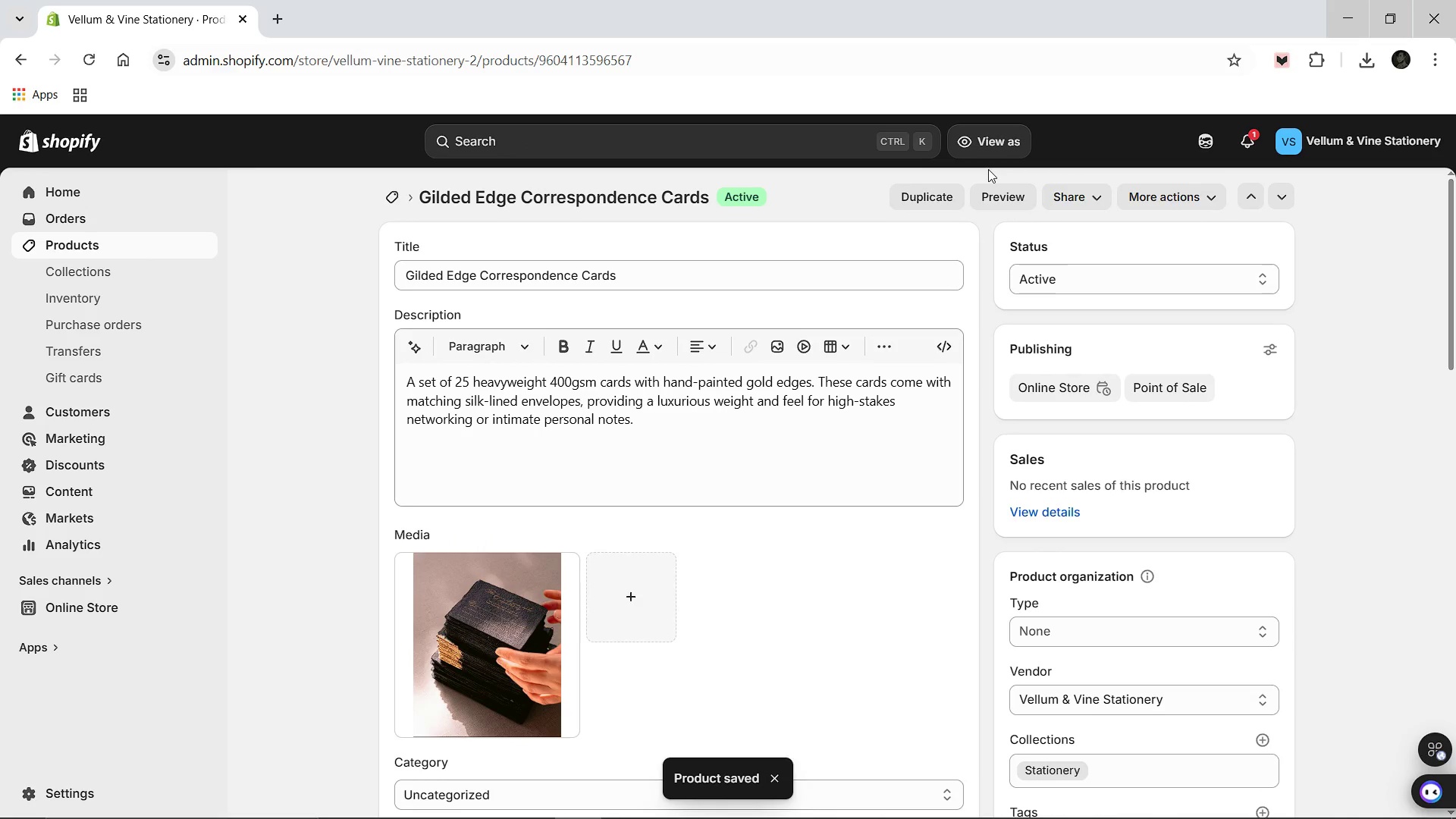 
scroll: coordinate [988, 169], scroll_direction: down, amount: 7.0
 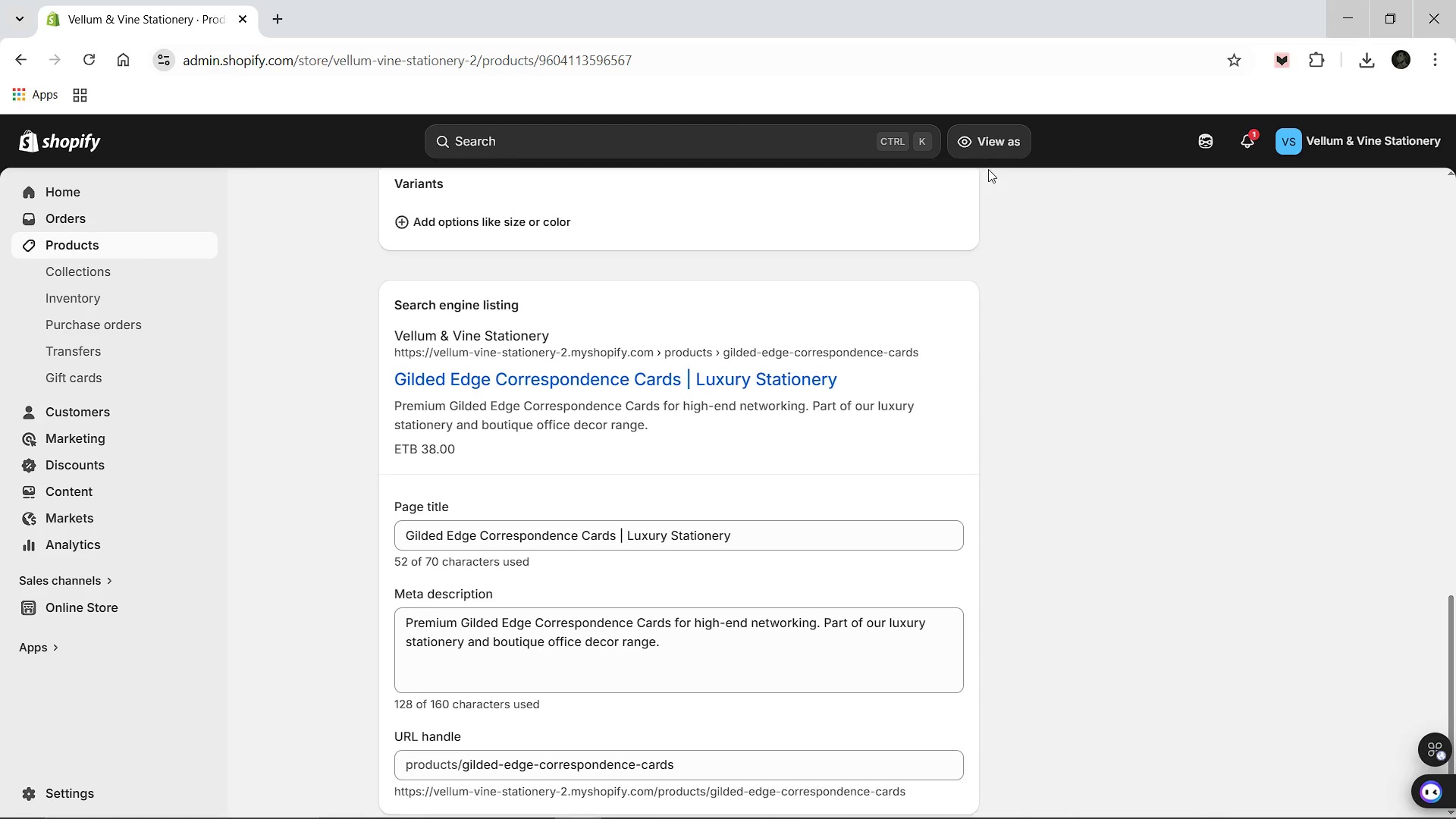 
scroll: coordinate [988, 169], scroll_direction: up, amount: 19.0
 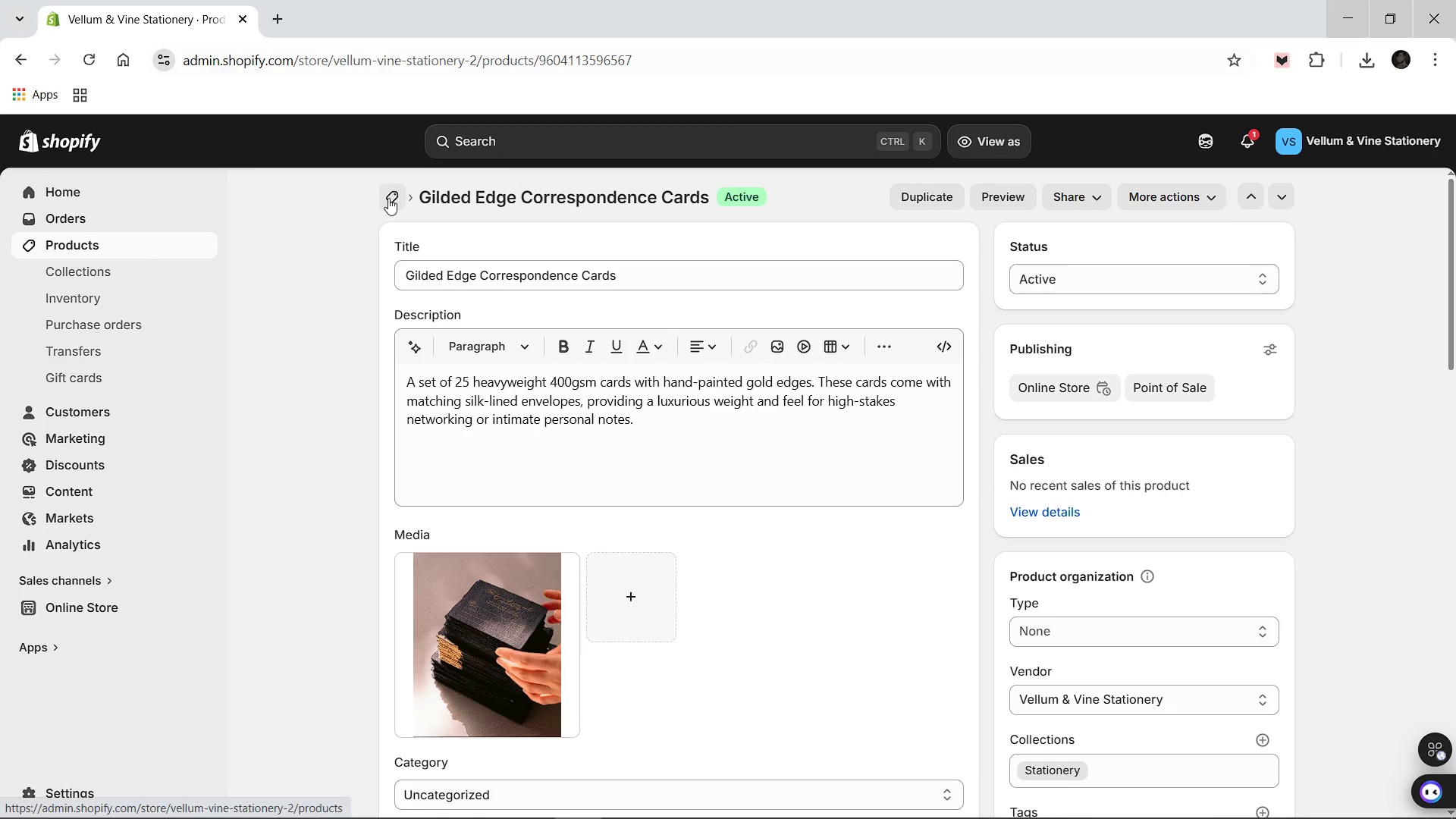 
left_click([388, 198])
 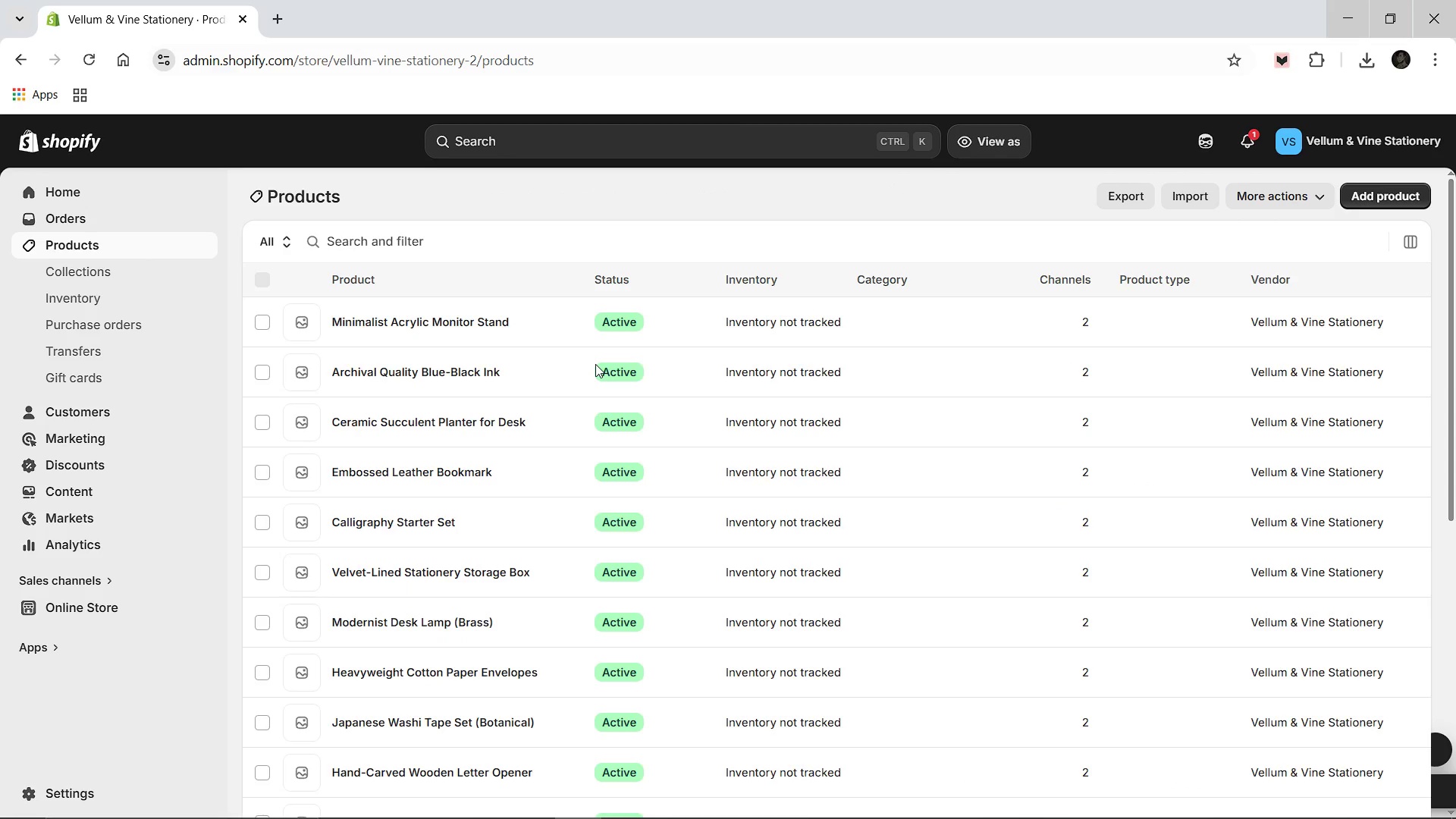 
scroll: coordinate [562, 383], scroll_direction: down, amount: 8.0
 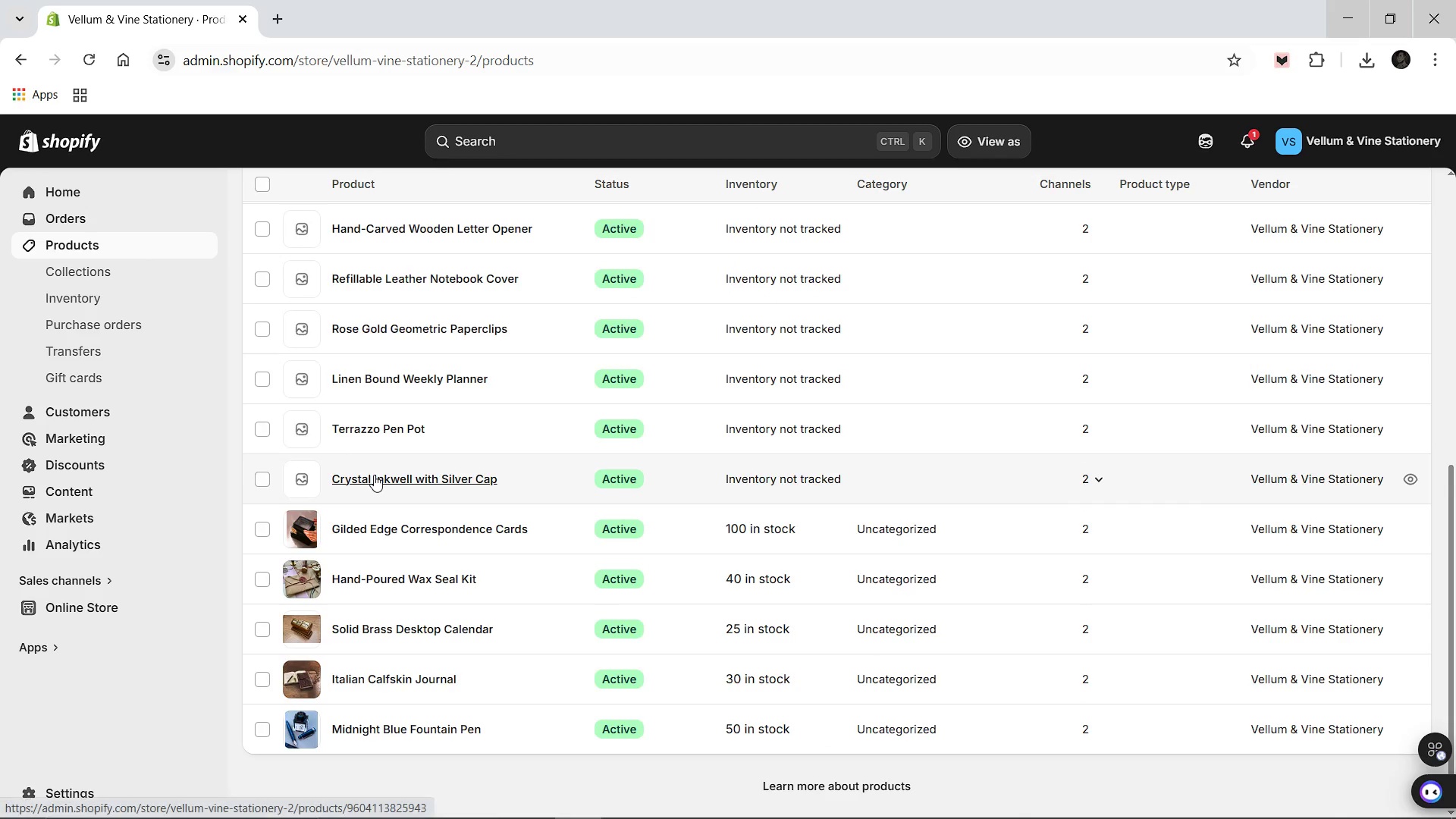 
left_click([374, 475])
 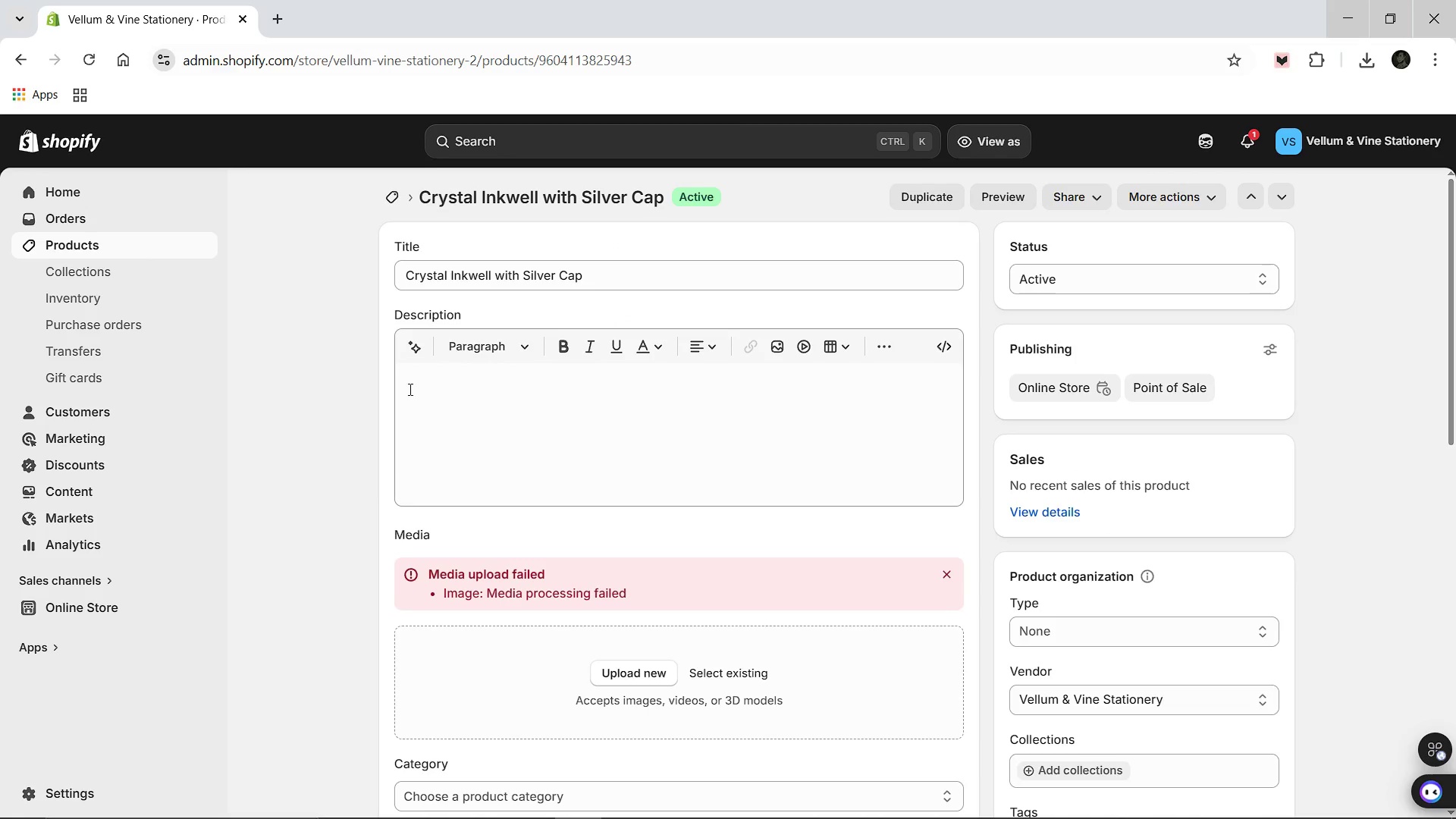 
wait(6.16)
 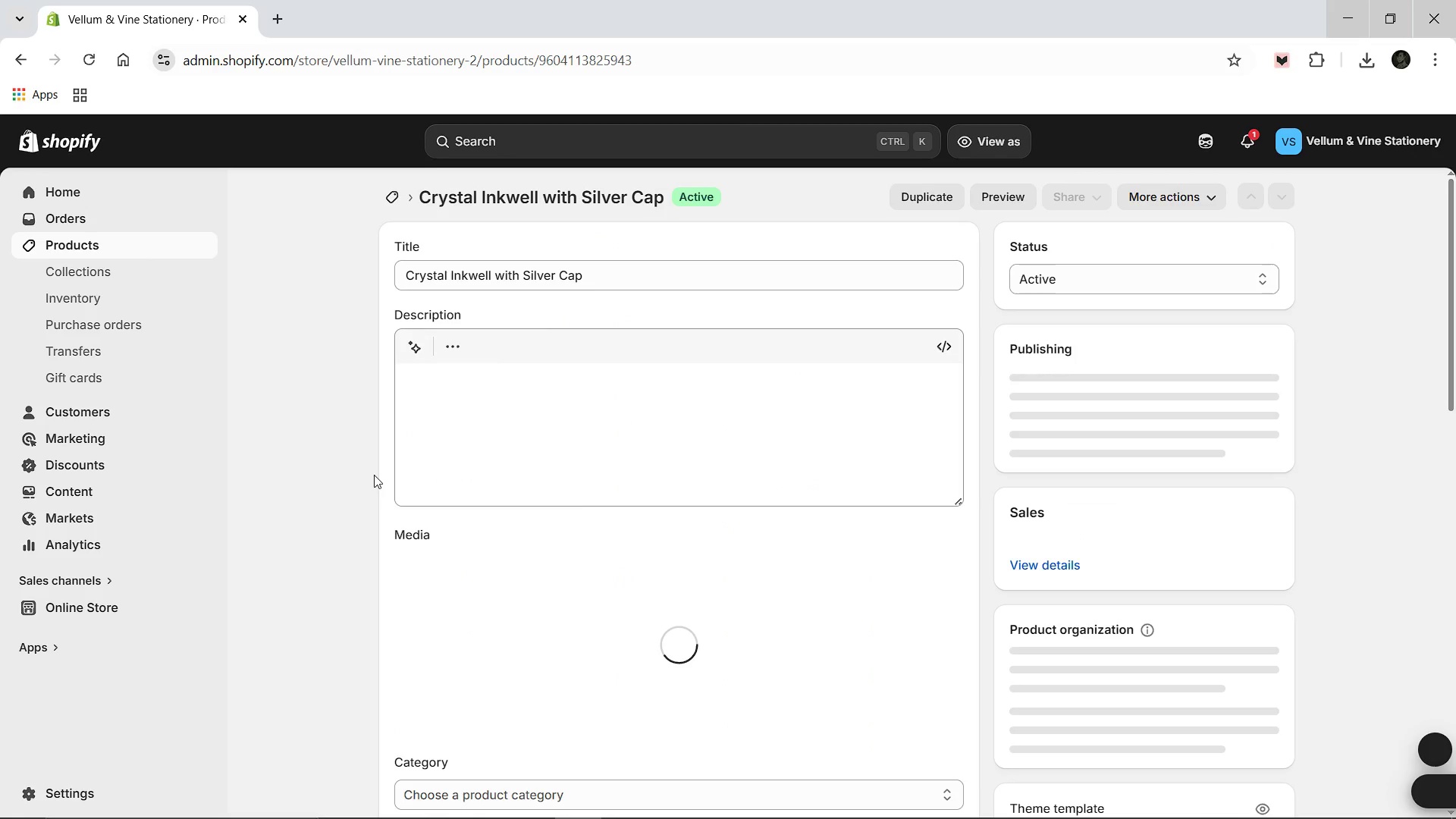 
left_click_drag(start_coordinate=[936, 575], to_coordinate=[940, 574])
 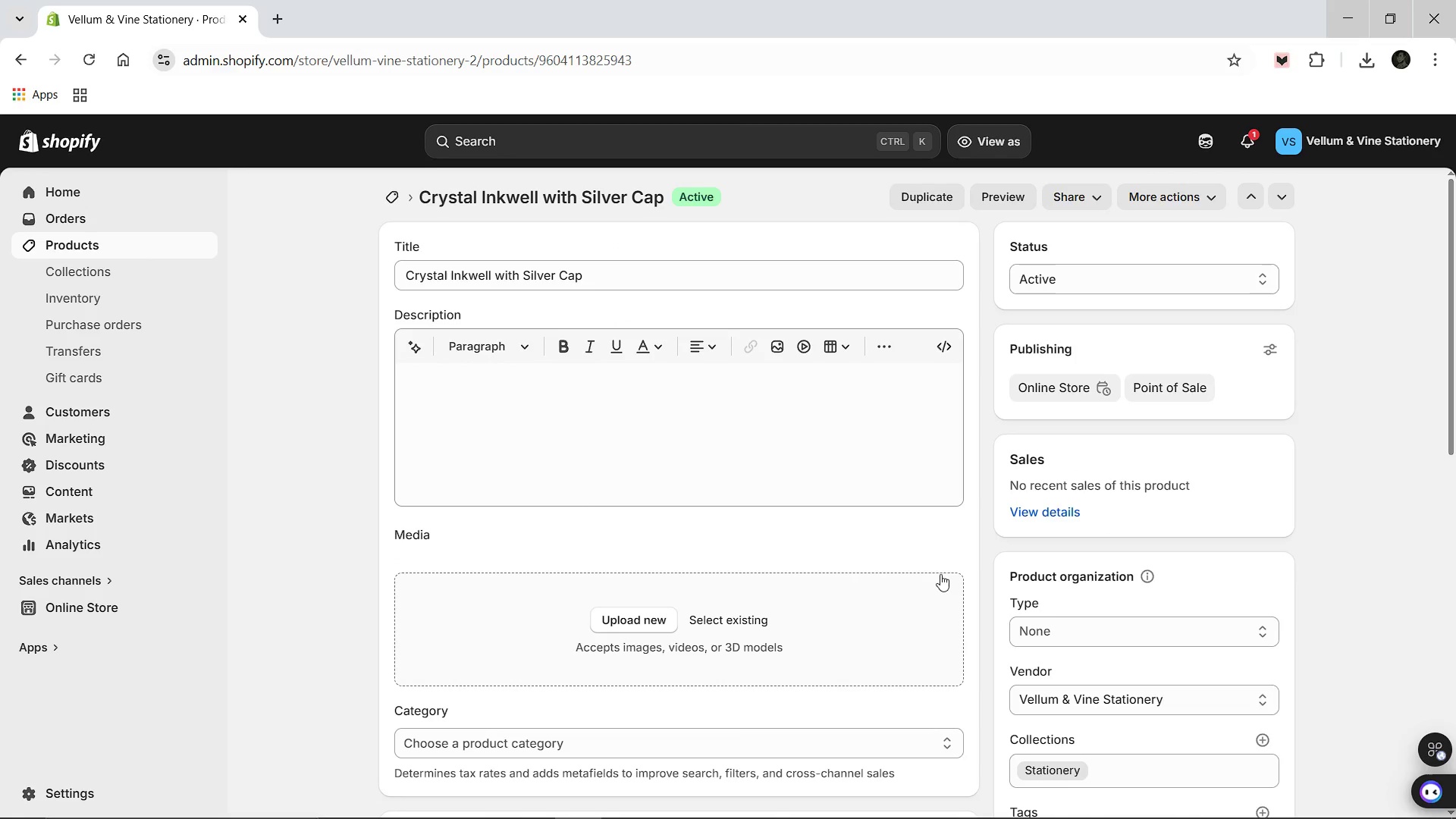 
left_click([940, 574])
 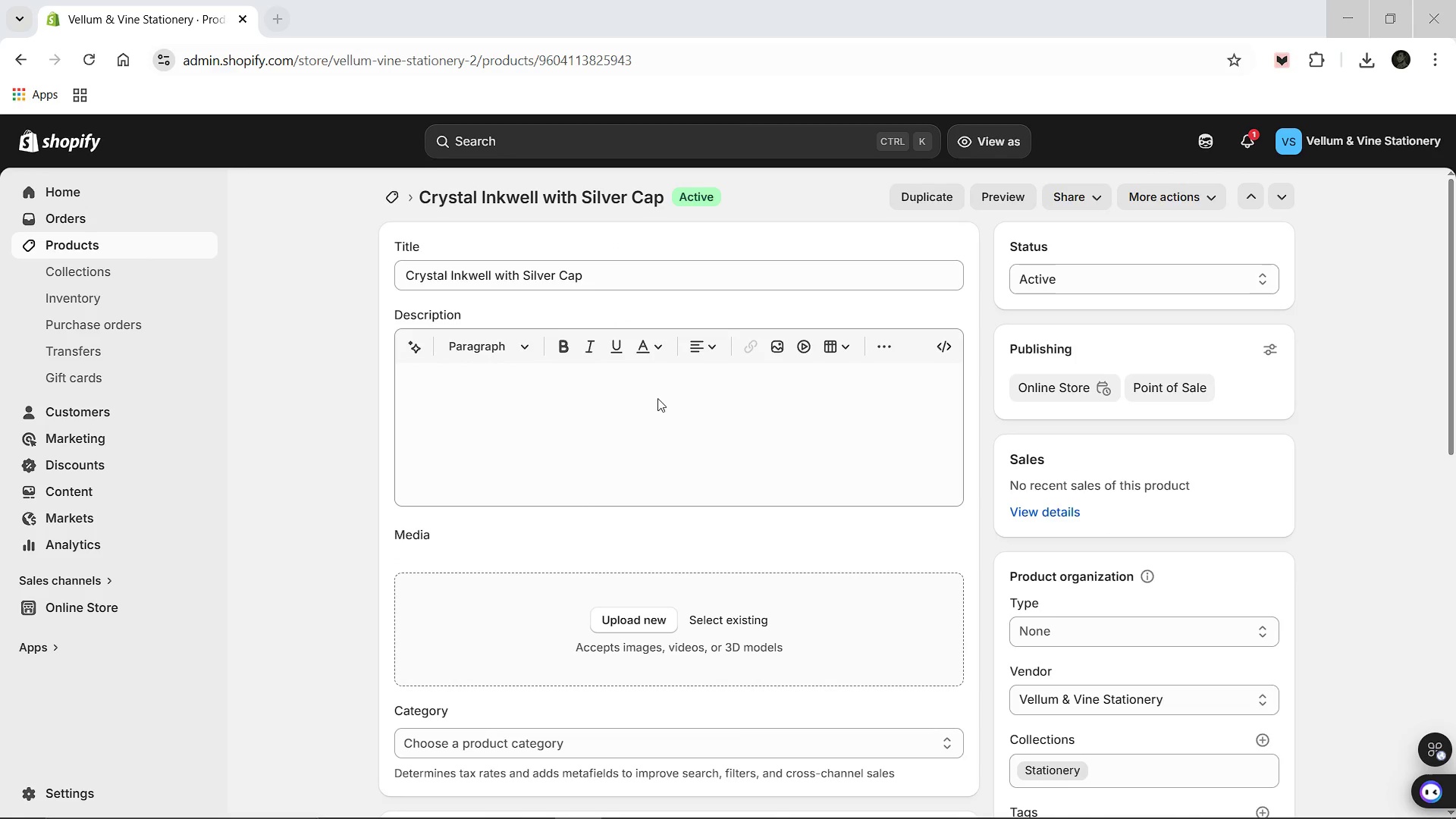 
left_click([657, 398])
 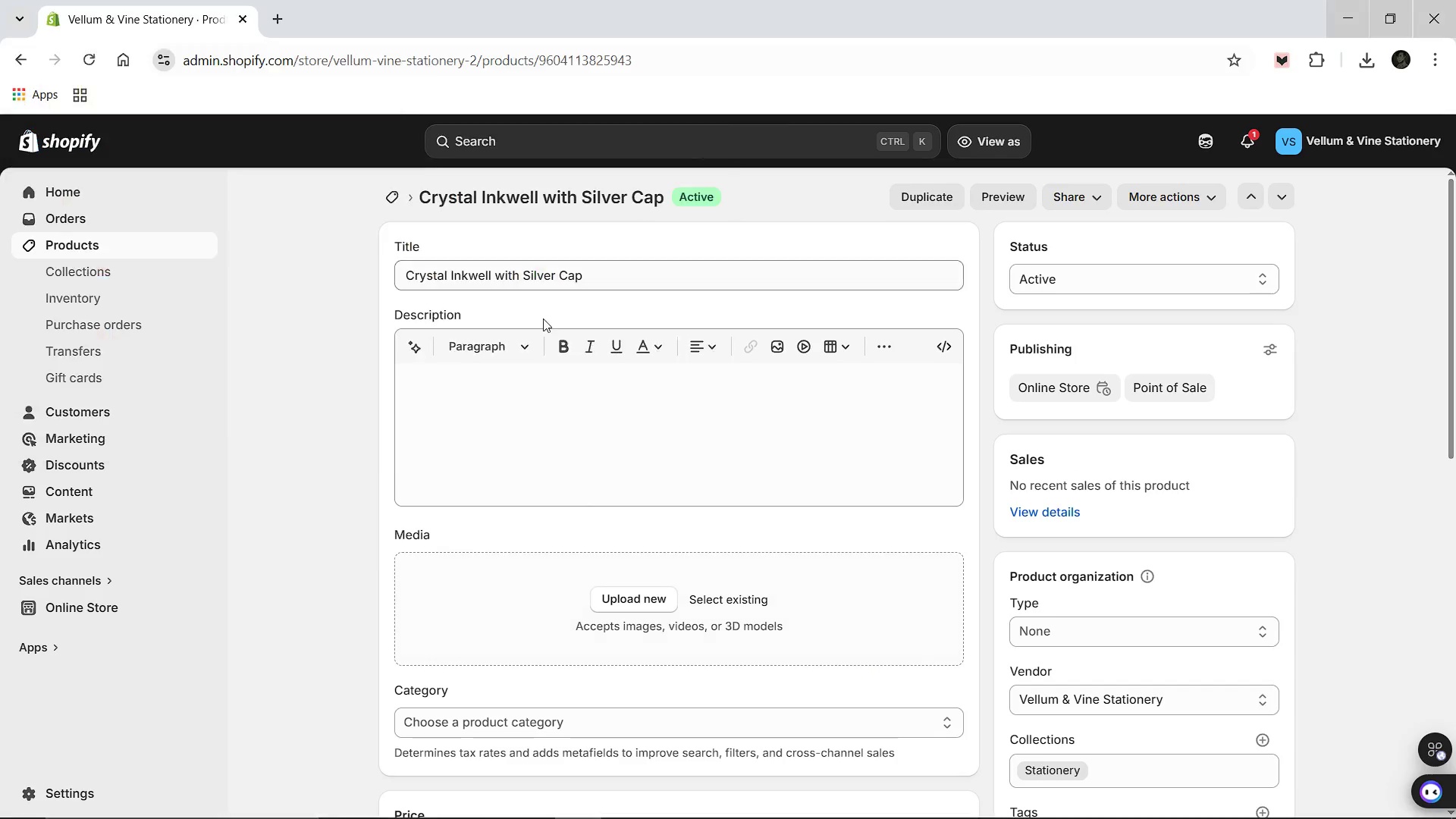 
left_click([504, 405])
 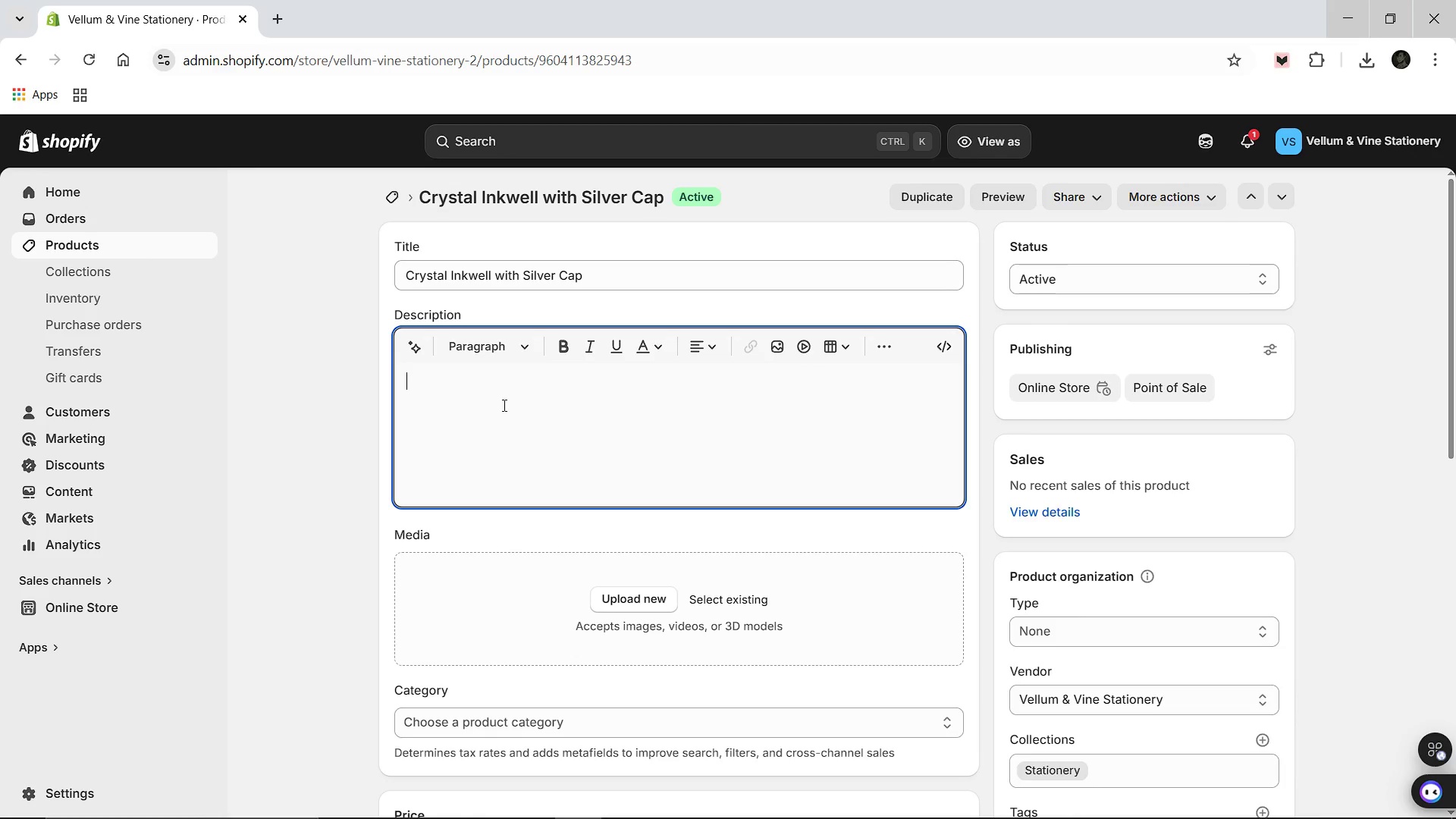 
type(A stunning centerpiece for any desk, this inkew)
key(Backspace)
key(Backspace)
type(well is crafted from heavy lead crystal and topped with a polished steling silver flip-top)
 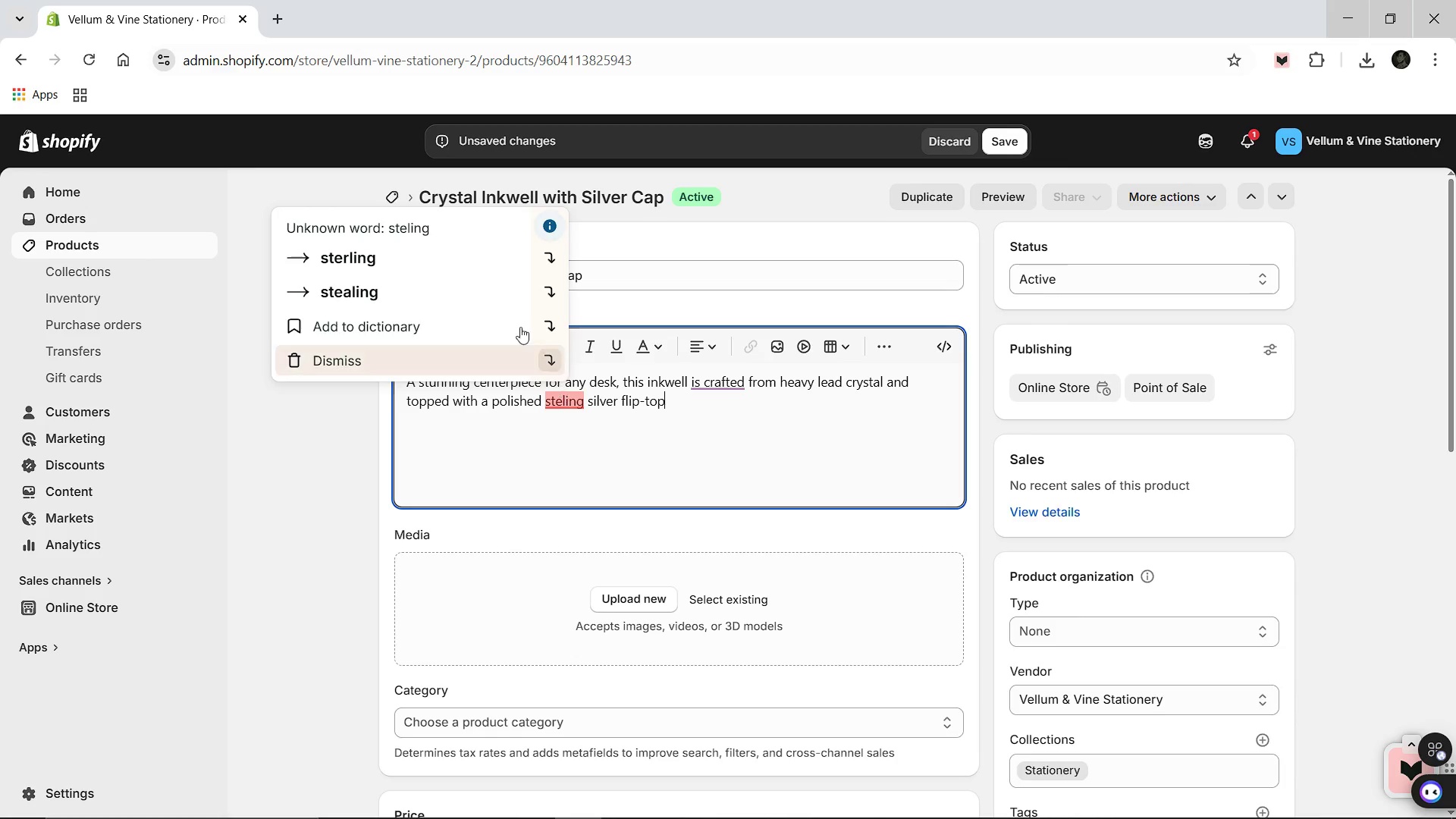 
left_click([417, 257])
 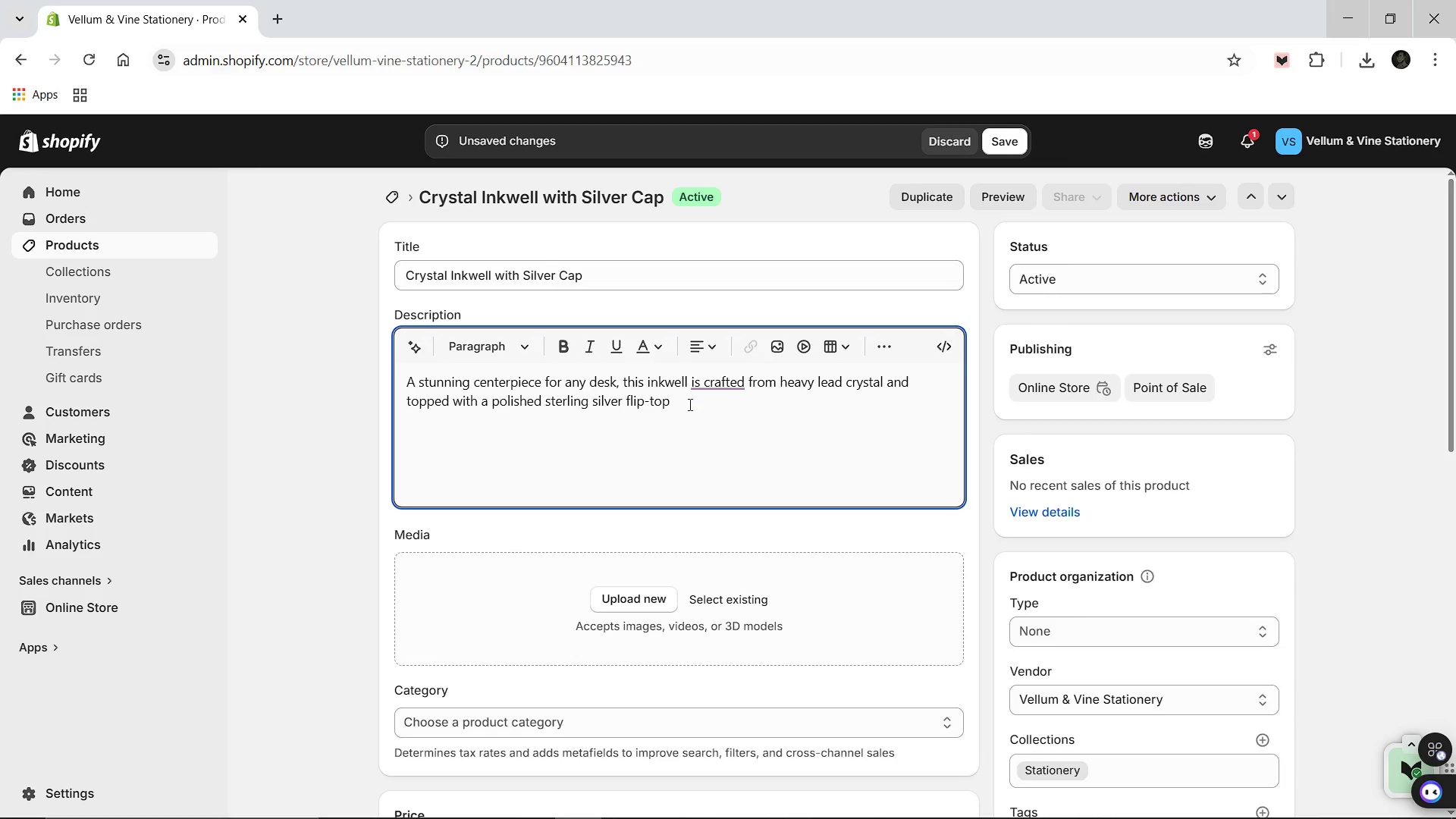 
left_click([689, 404])
 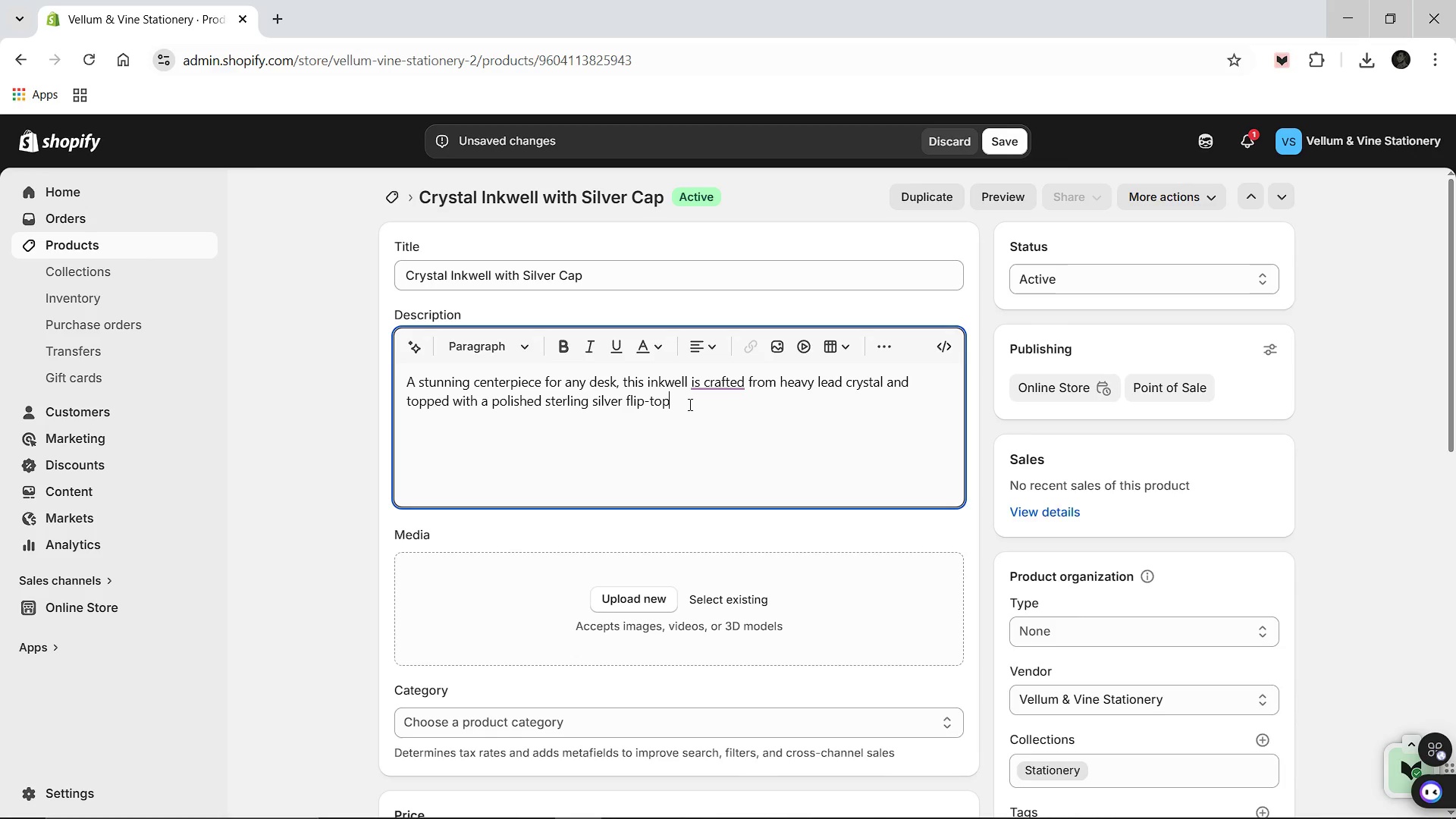 
type( cap. It is designed to preserve the lone)
key(Backspace)
type(gevity of your inks while acting as a functional work of art.)
 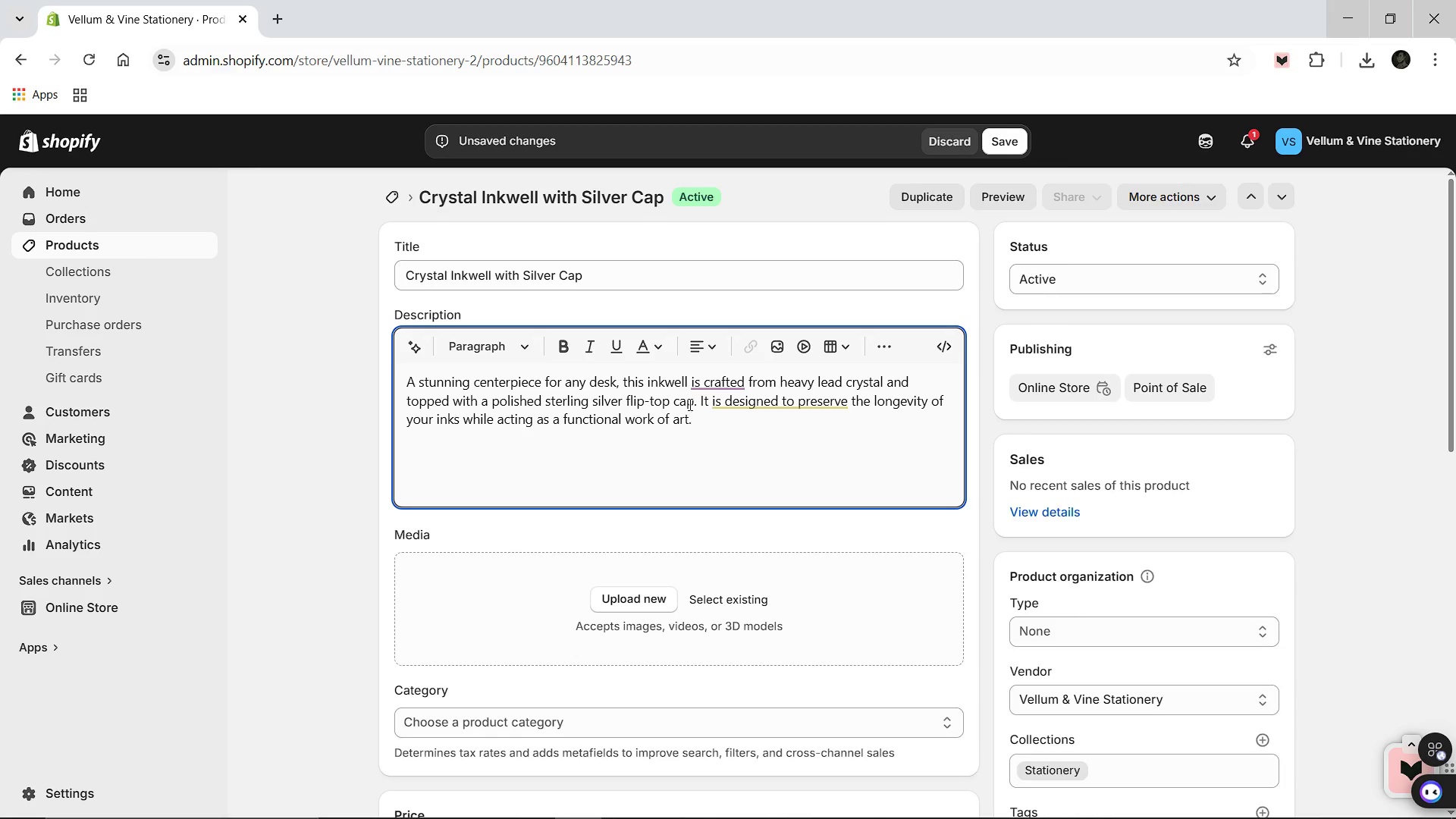 
left_click([1370, 65])
 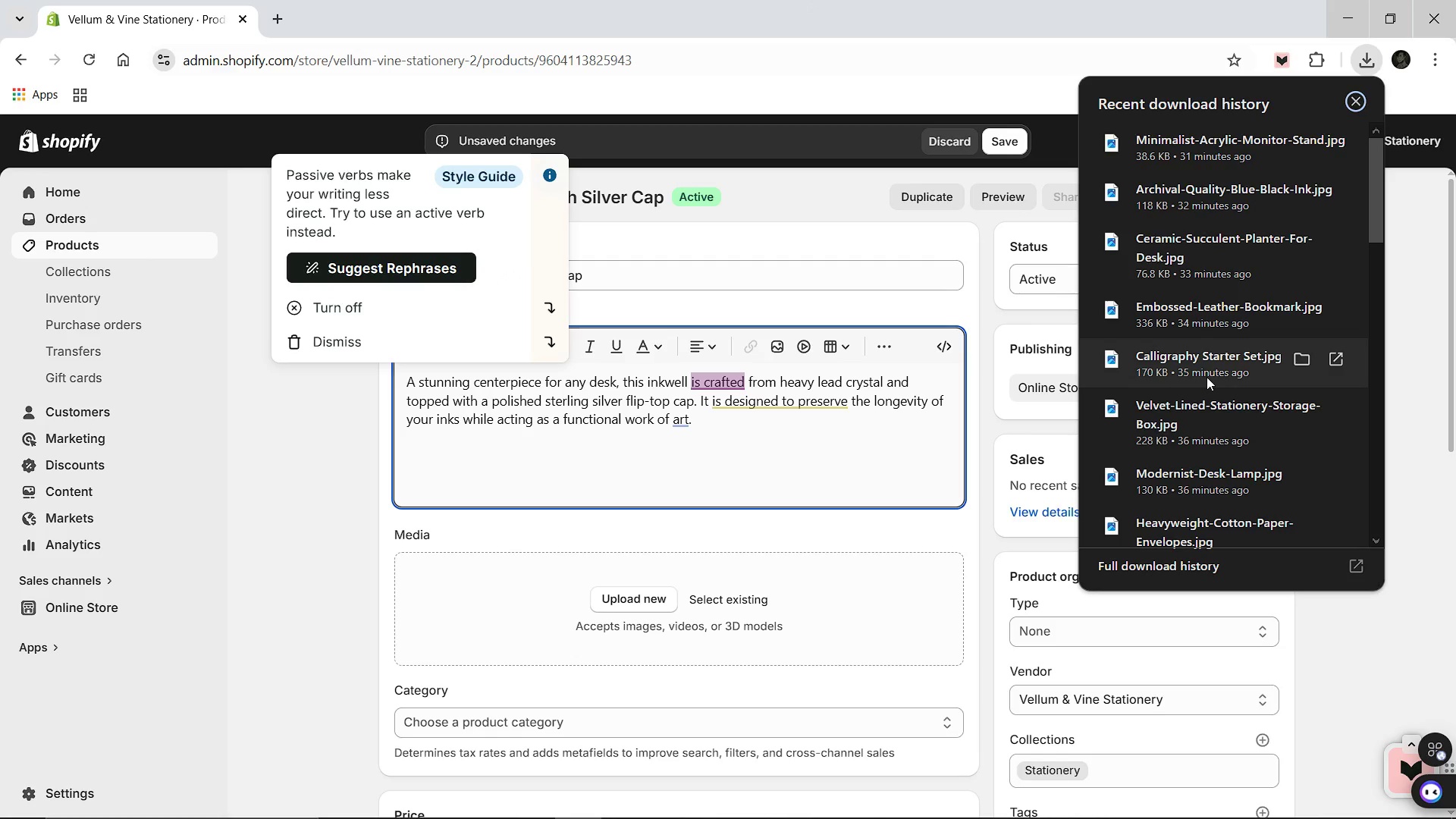 
scroll: coordinate [1205, 481], scroll_direction: down, amount: 4.0
 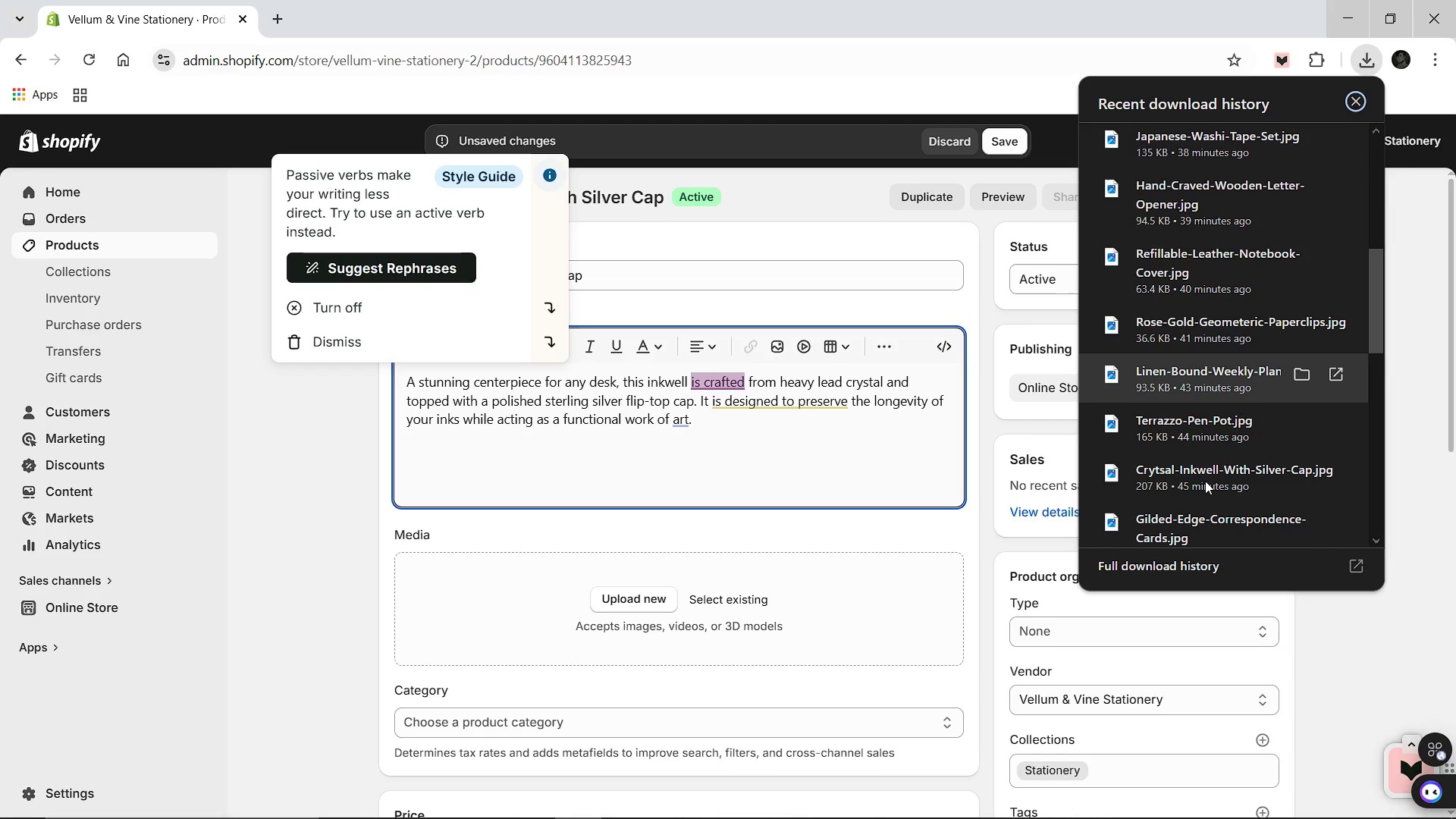 
left_click_drag(start_coordinate=[1205, 480], to_coordinate=[821, 594])
 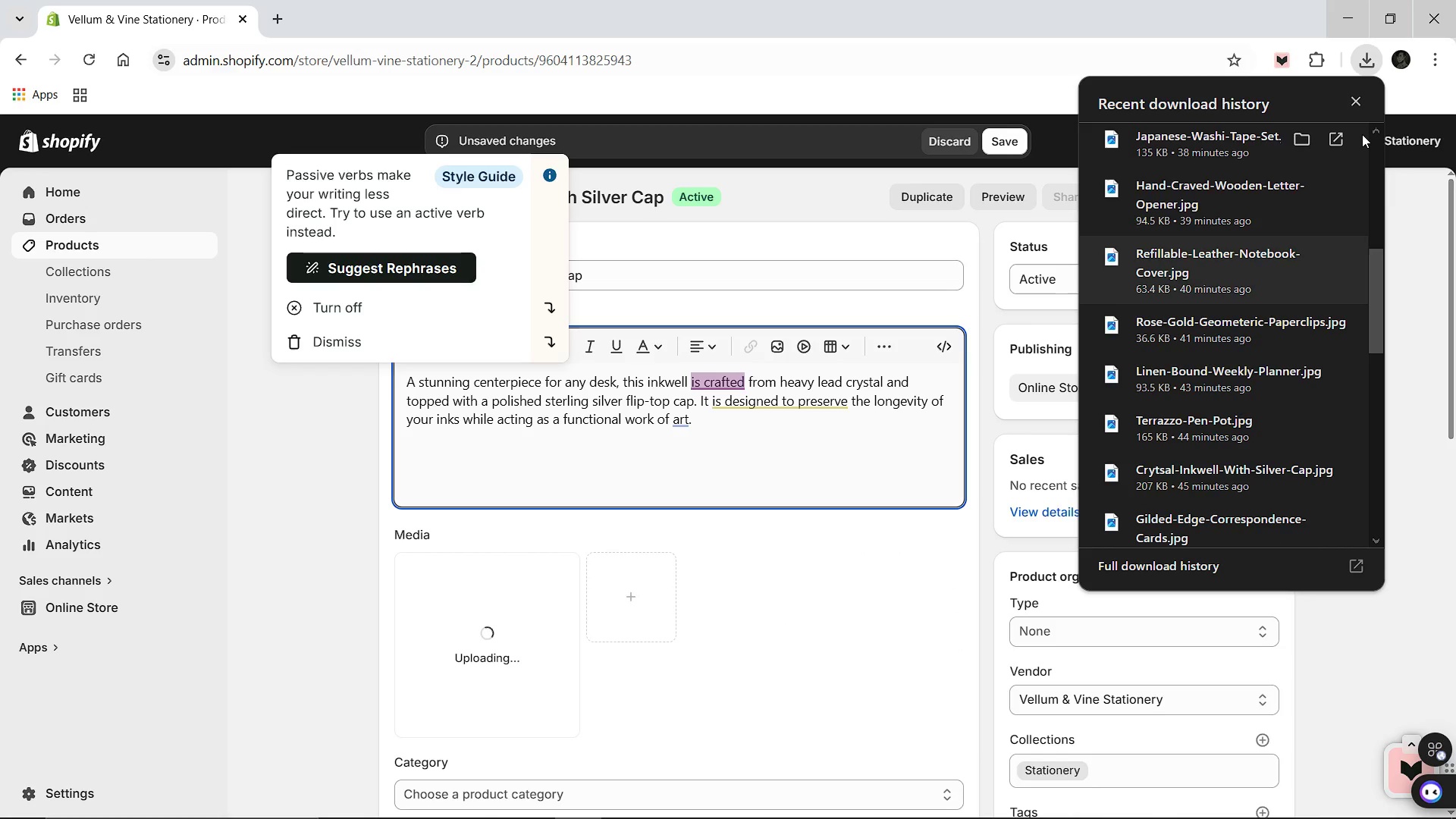 
left_click([1354, 105])
 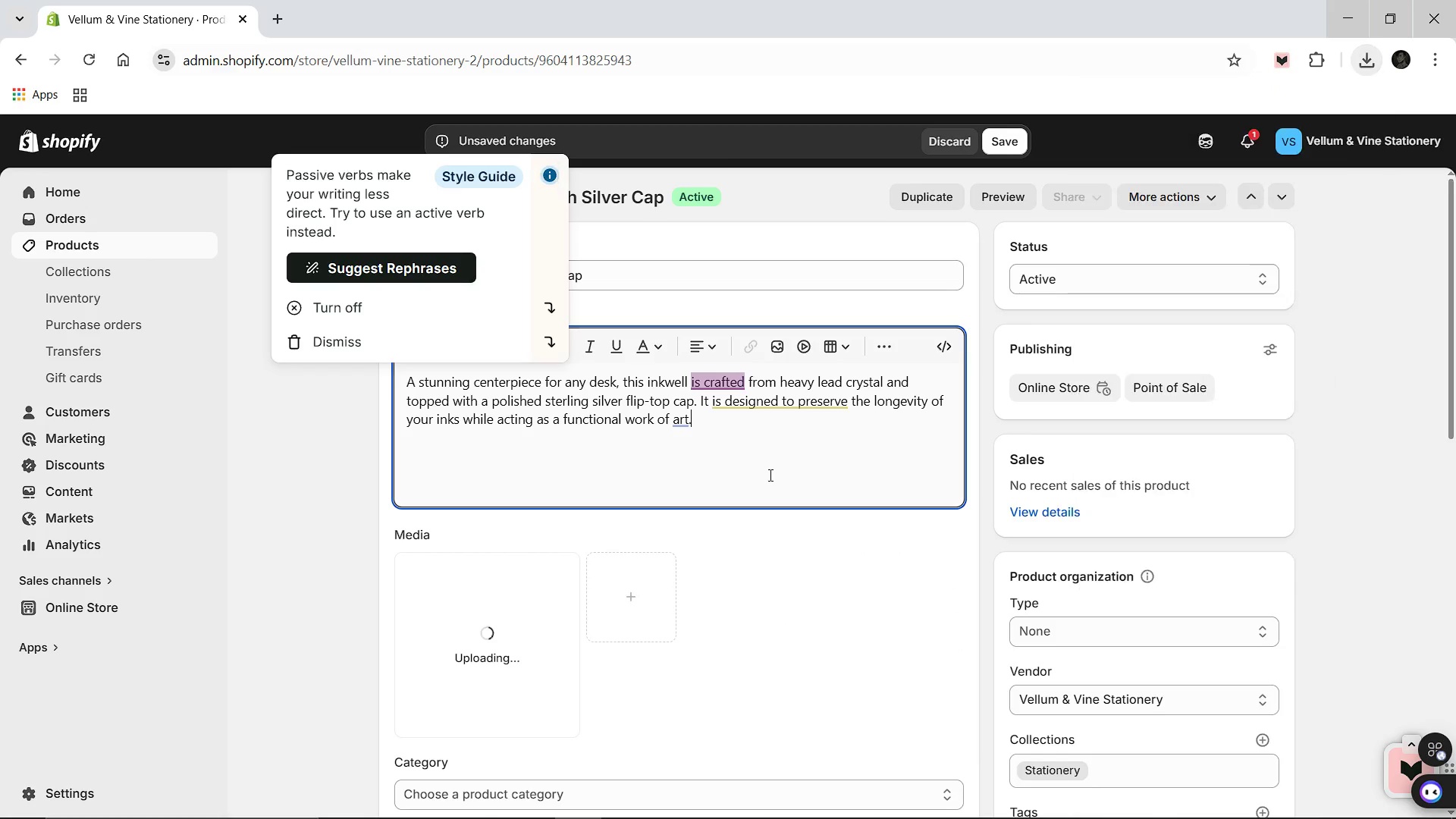 
scroll: coordinate [748, 504], scroll_direction: down, amount: 5.0
 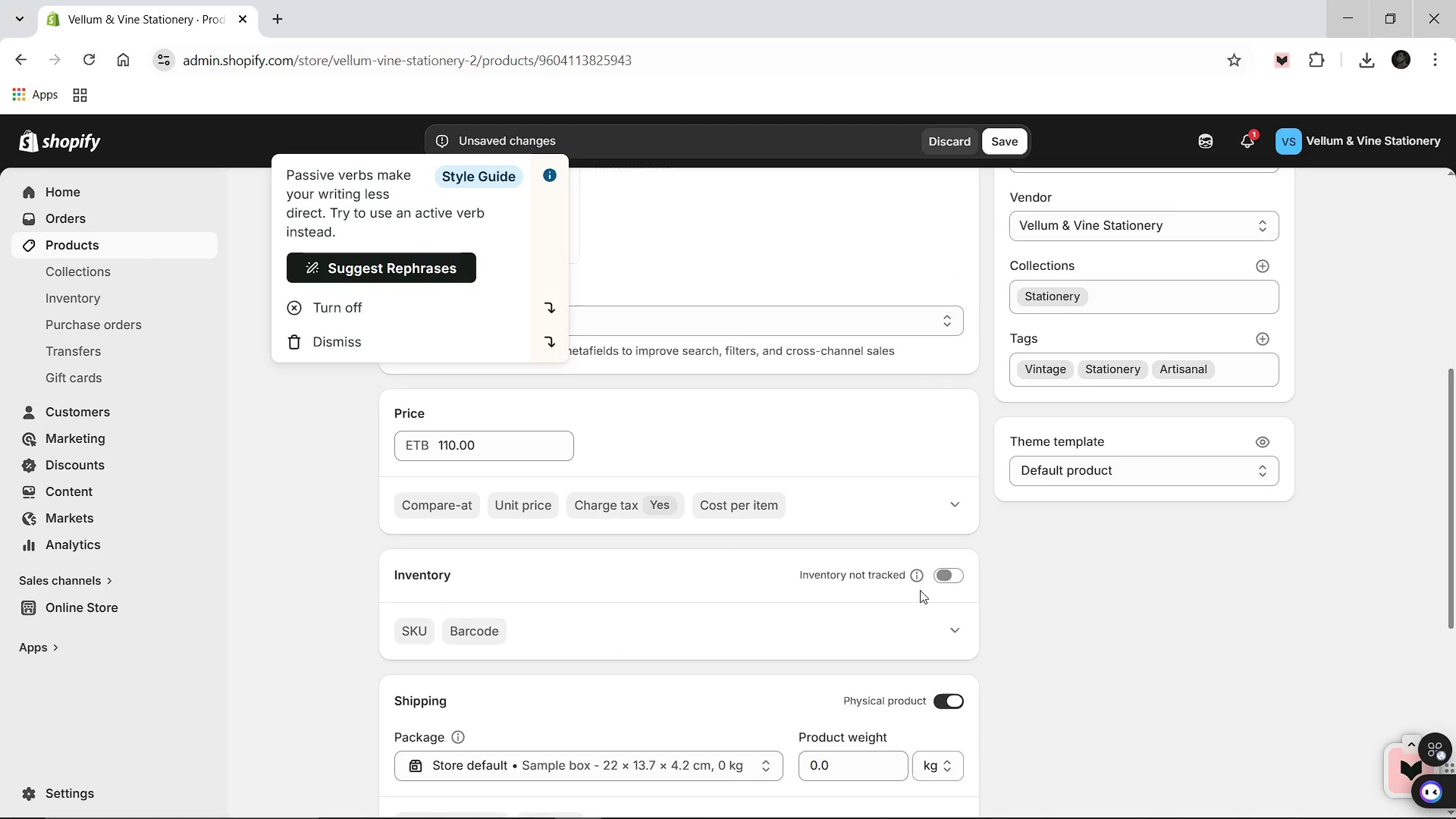 
left_click([948, 567])
 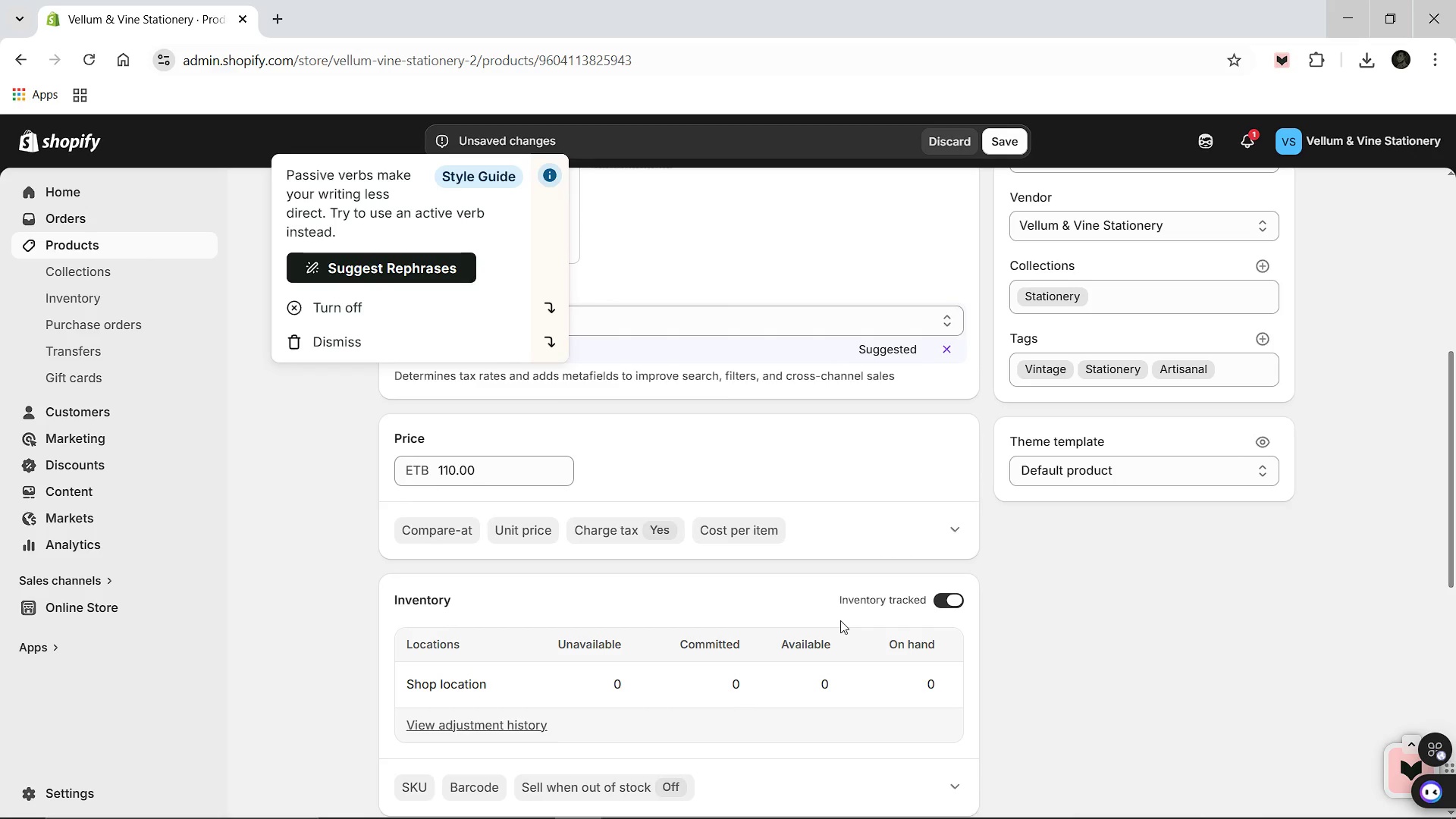 
wait(6.26)
 